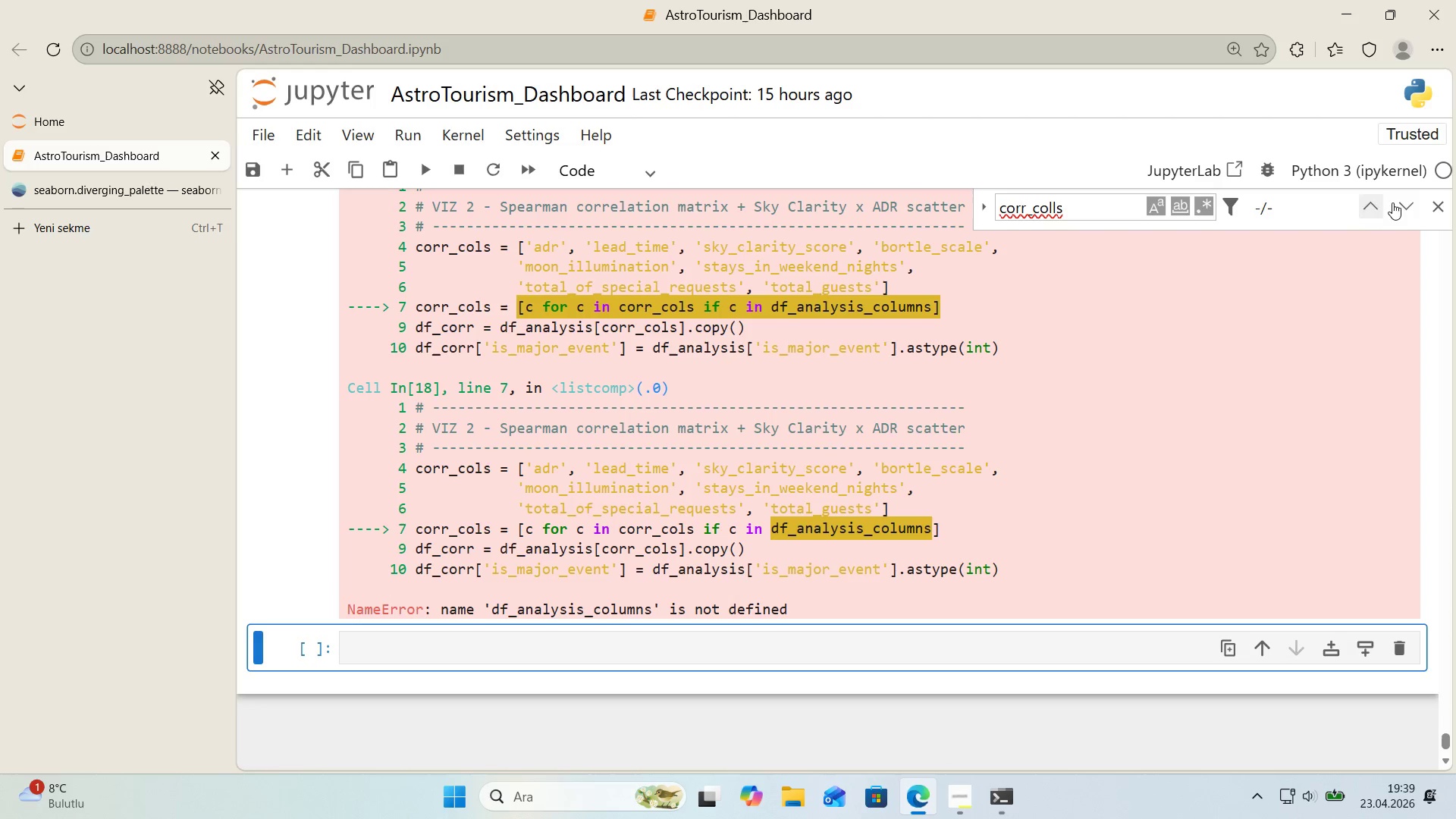 
left_click([1435, 215])
 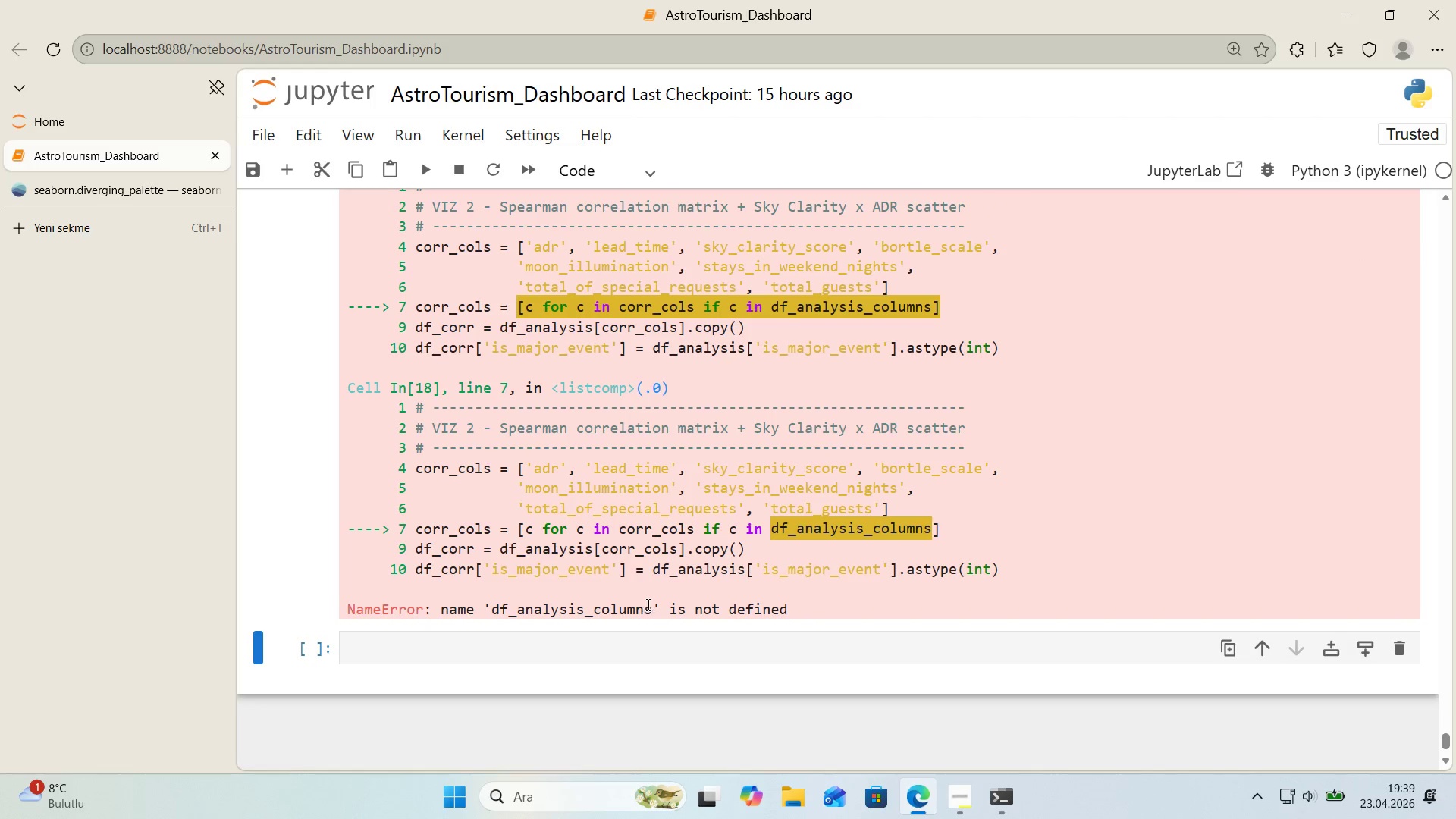 
left_click_drag(start_coordinate=[652, 609], to_coordinate=[493, 612])
 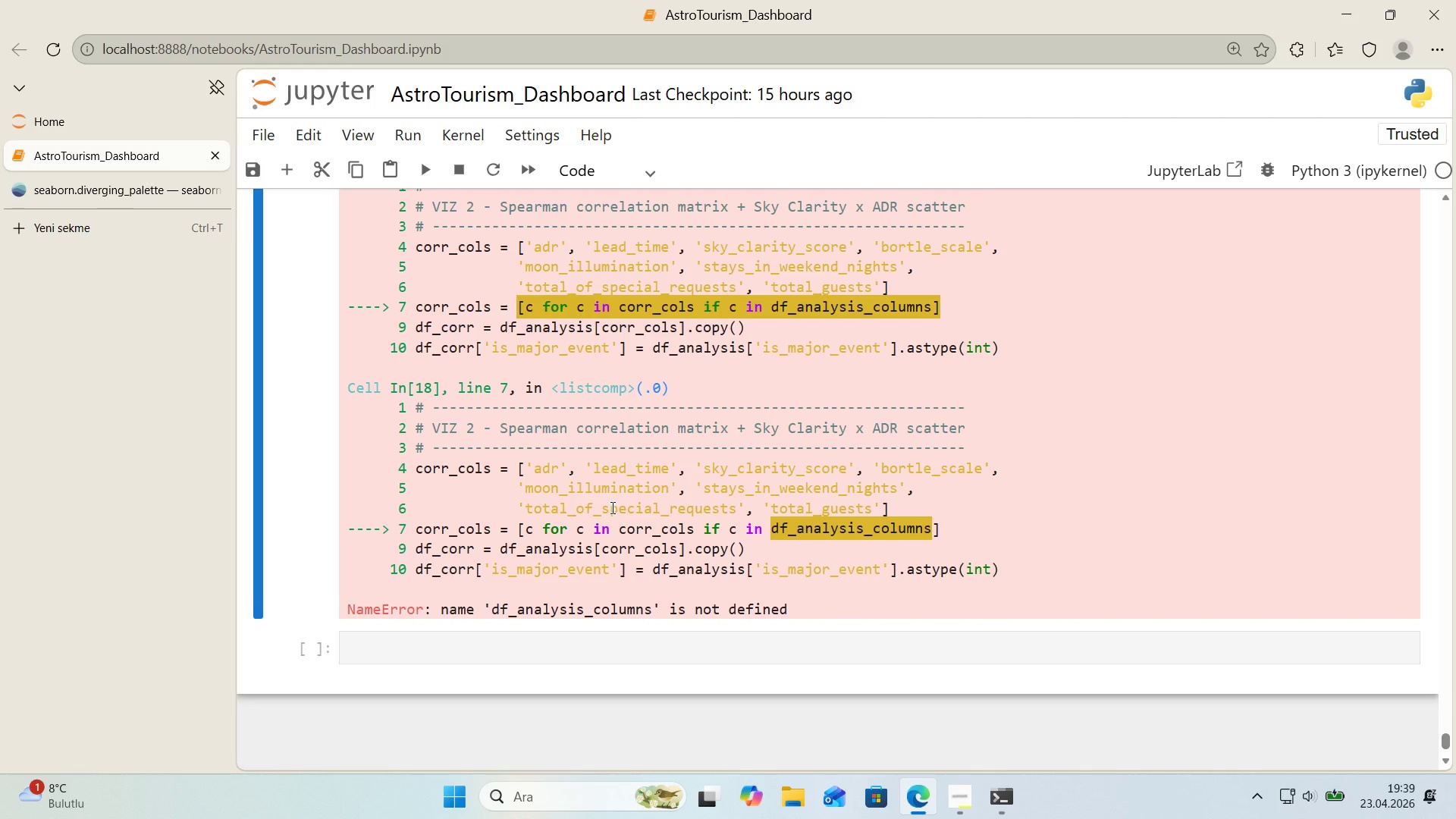 
key(Control+ControlLeft)
 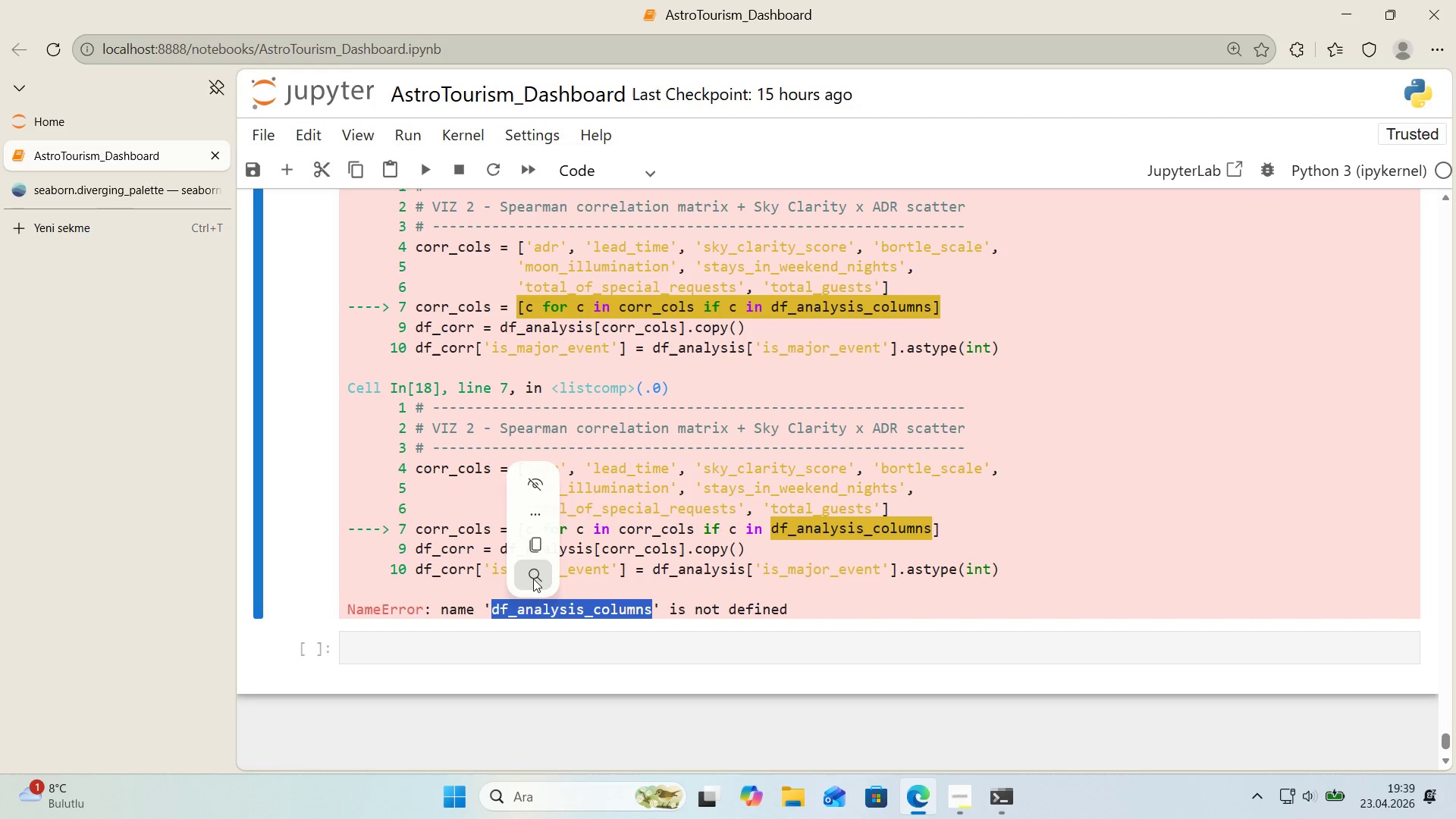 
key(Control+C)
 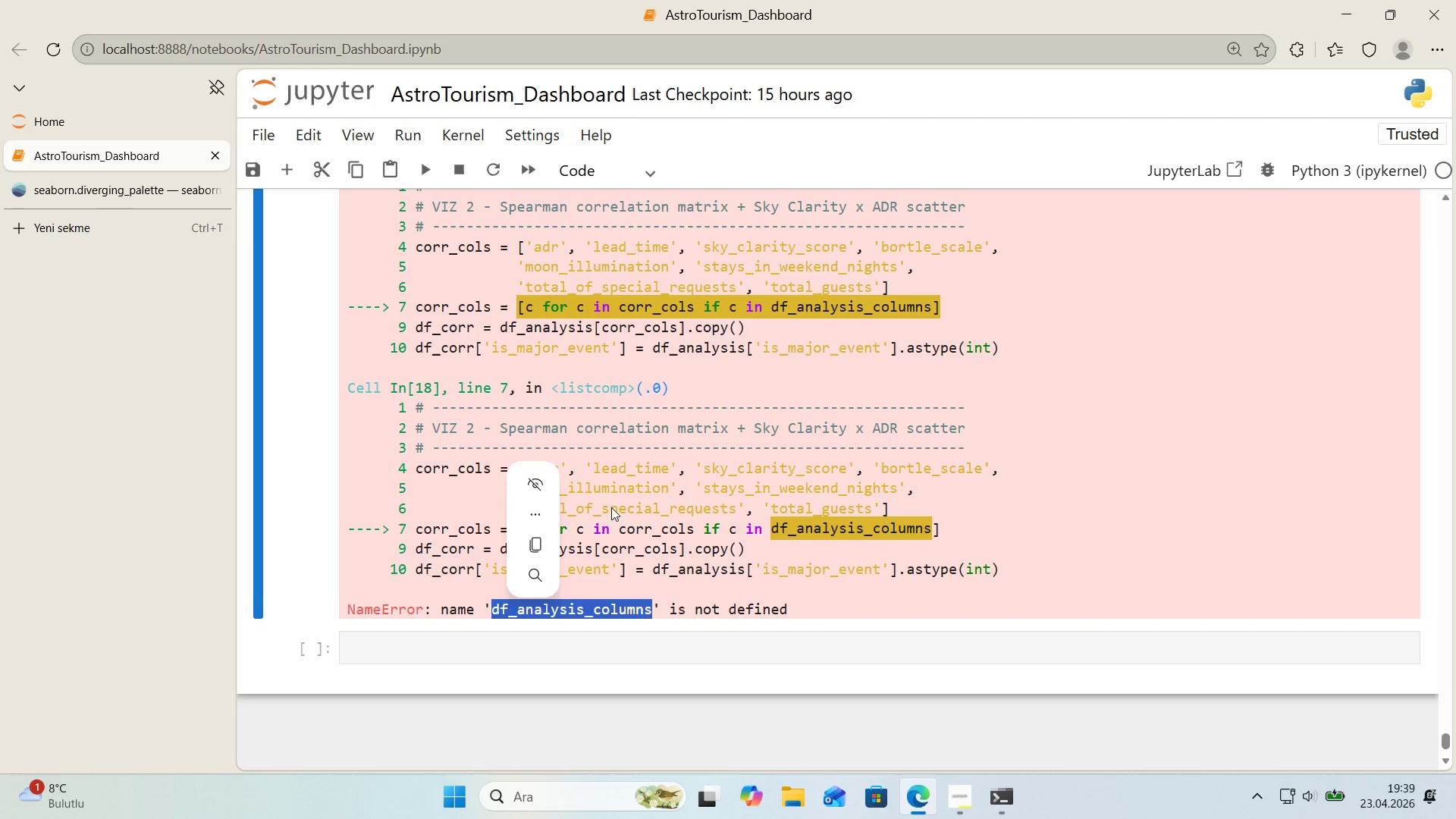 
left_click([611, 507])
 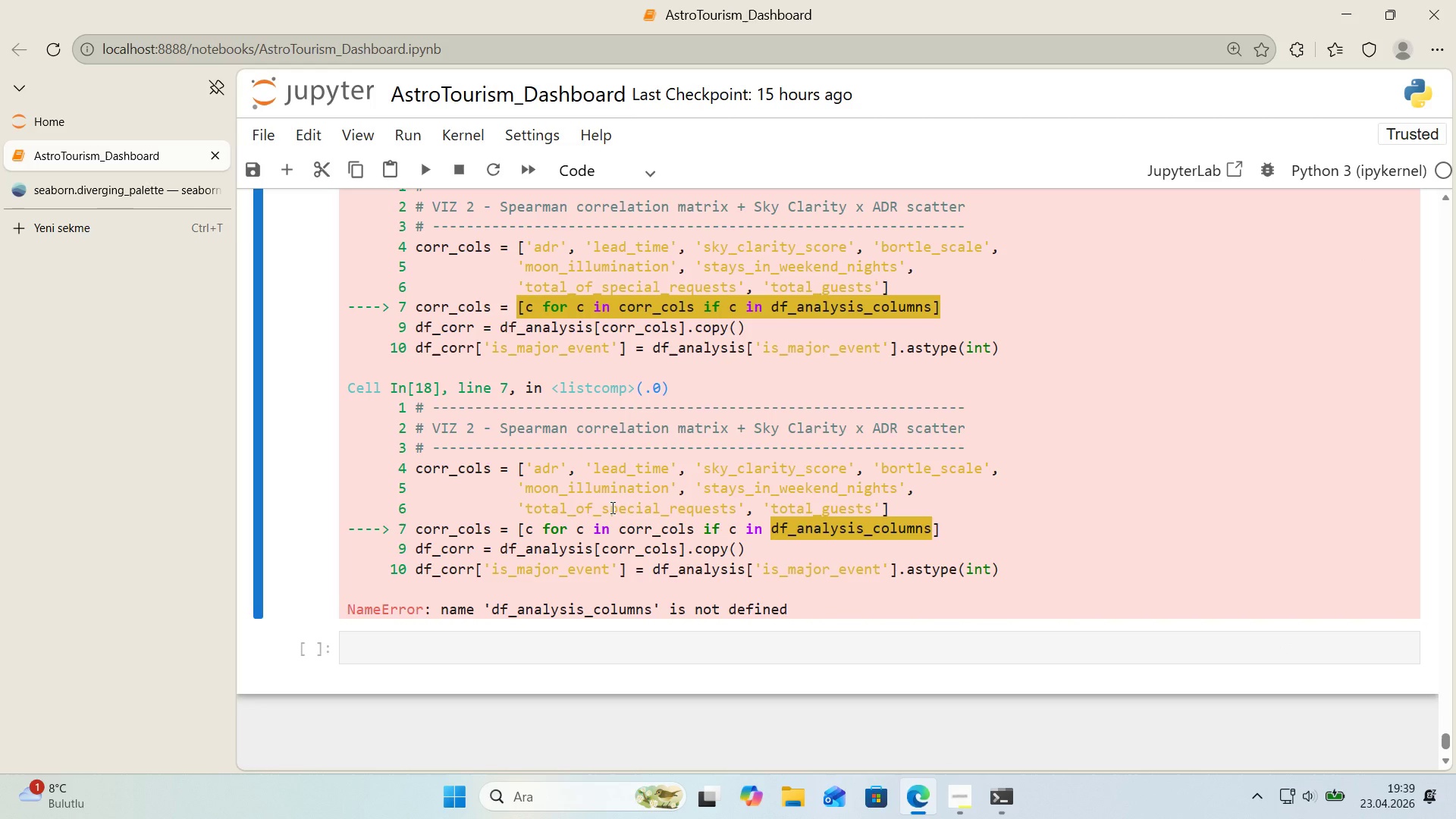 
key(Control+F)
 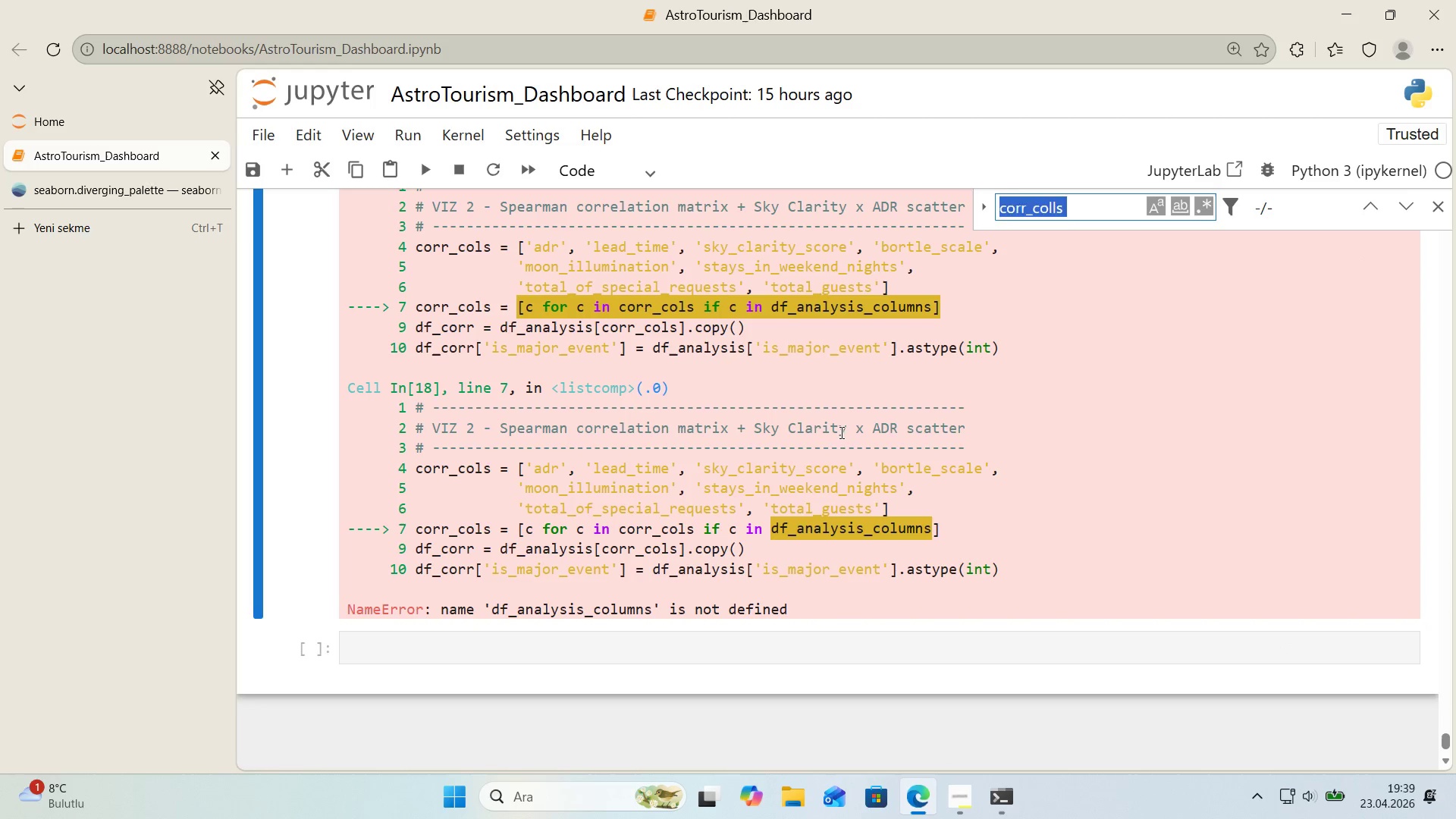 
key(Control+ControlLeft)
 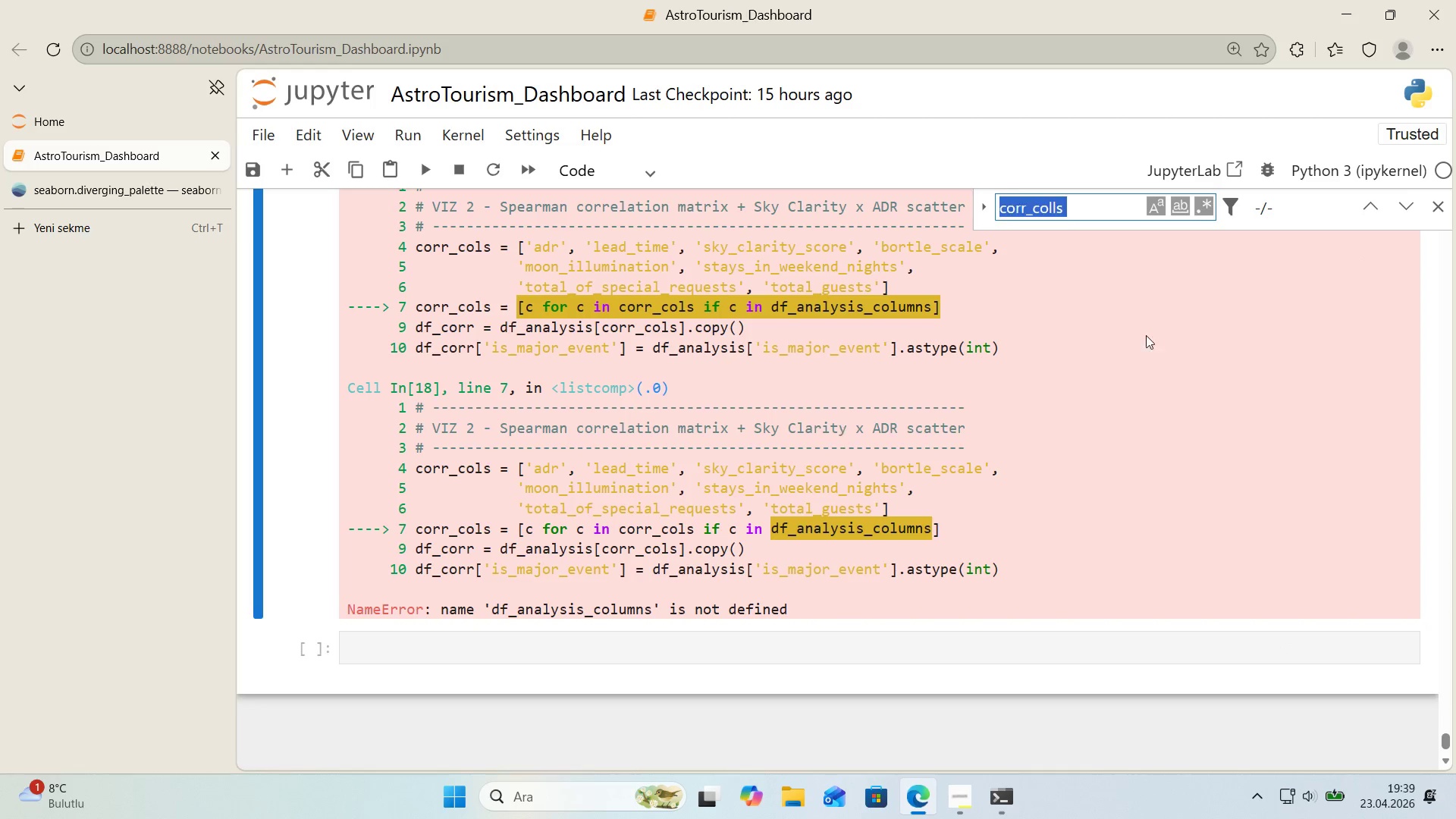 
key(Control+V)
 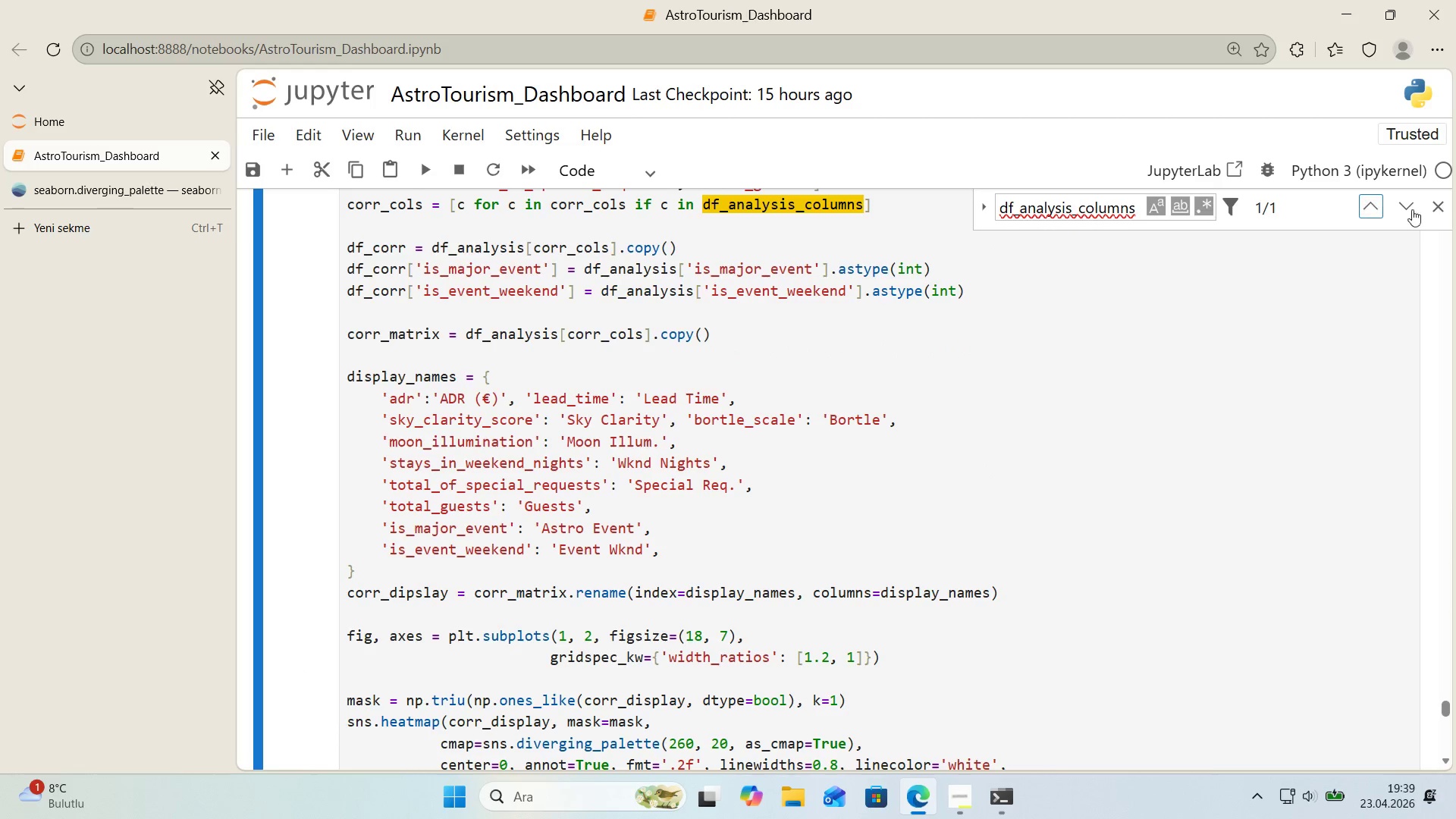 
double_click([1433, 208])
 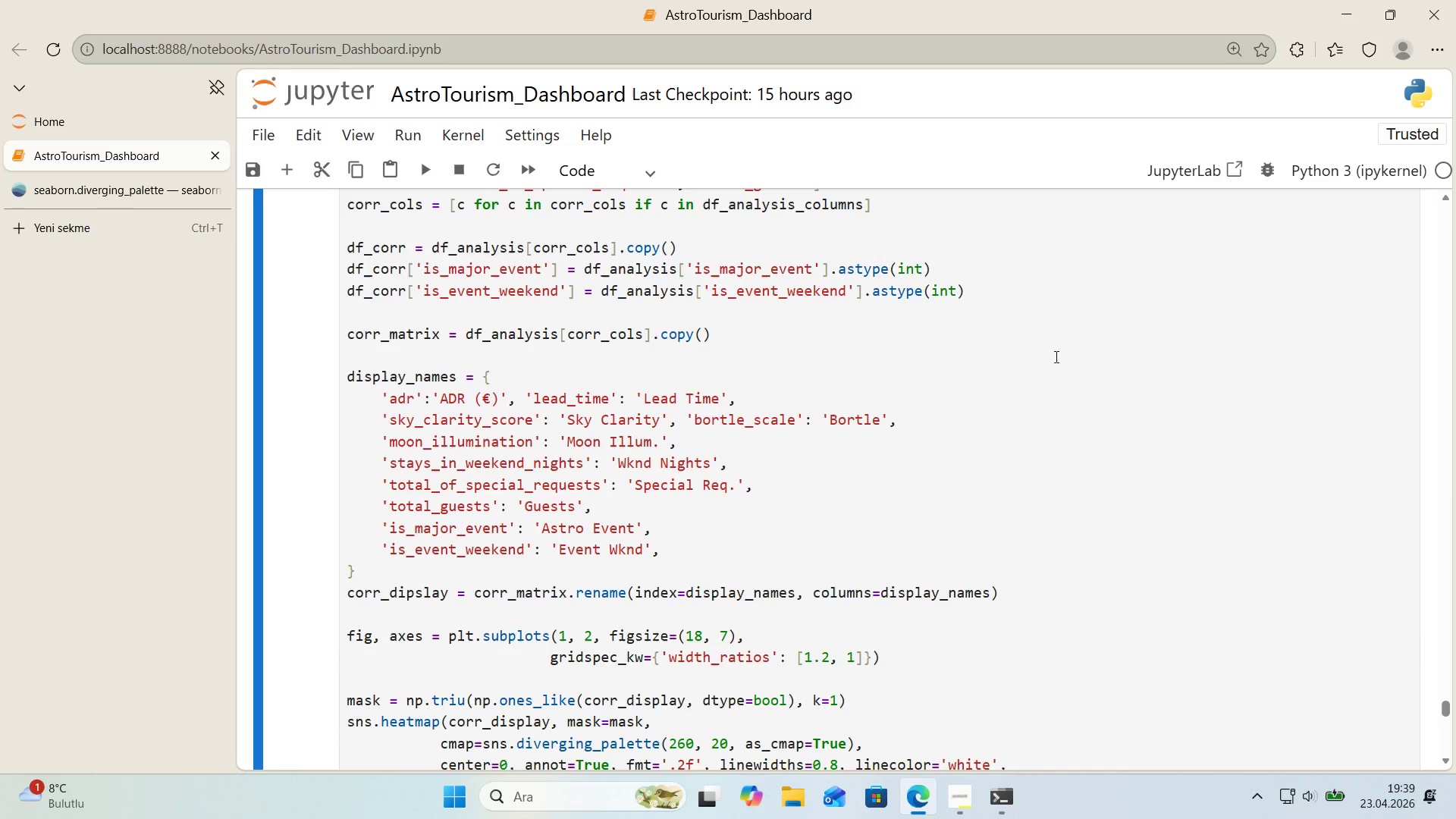 
scroll: coordinate [1028, 355], scroll_direction: up, amount: 1.0
 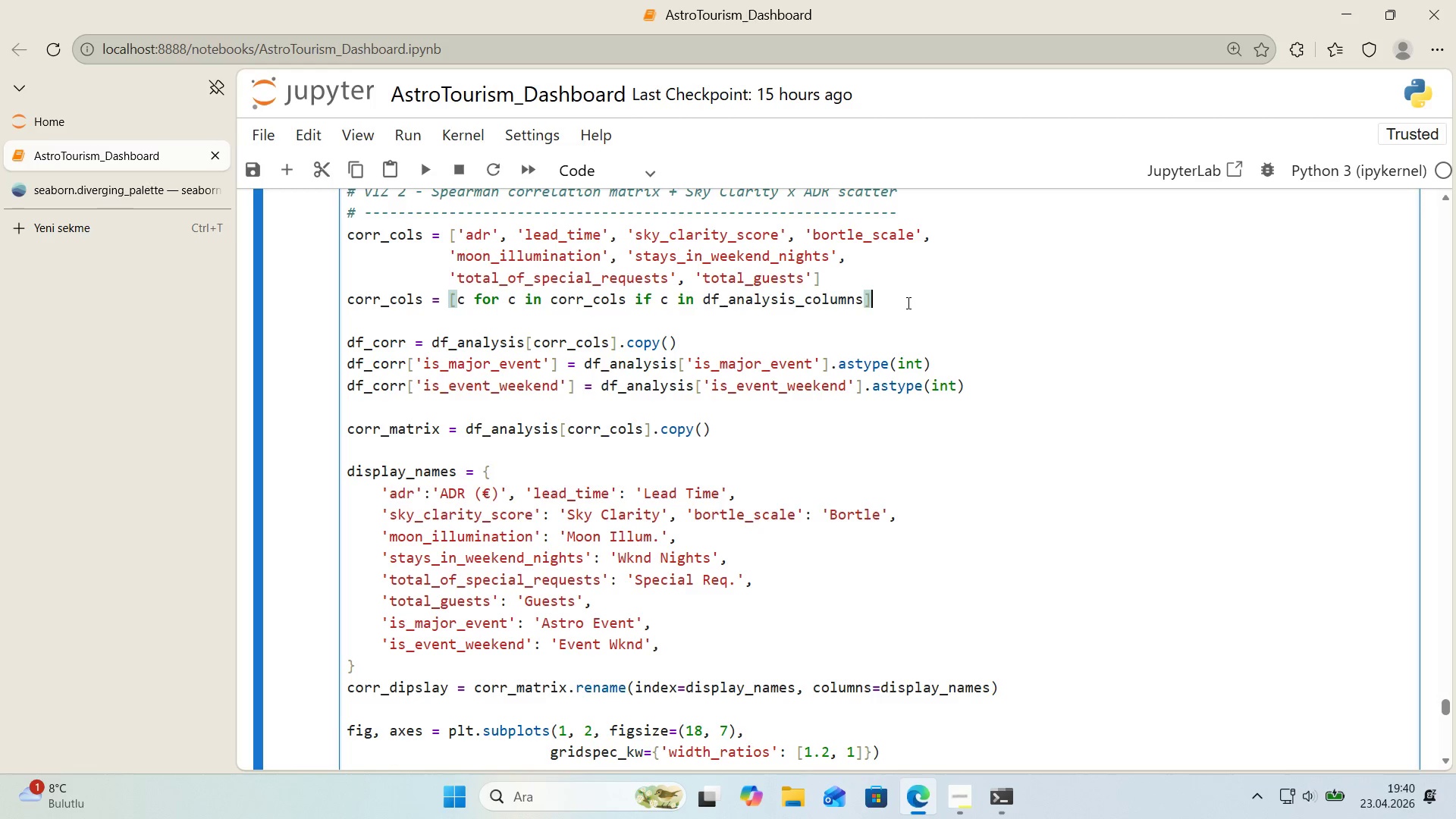 
wait(17.46)
 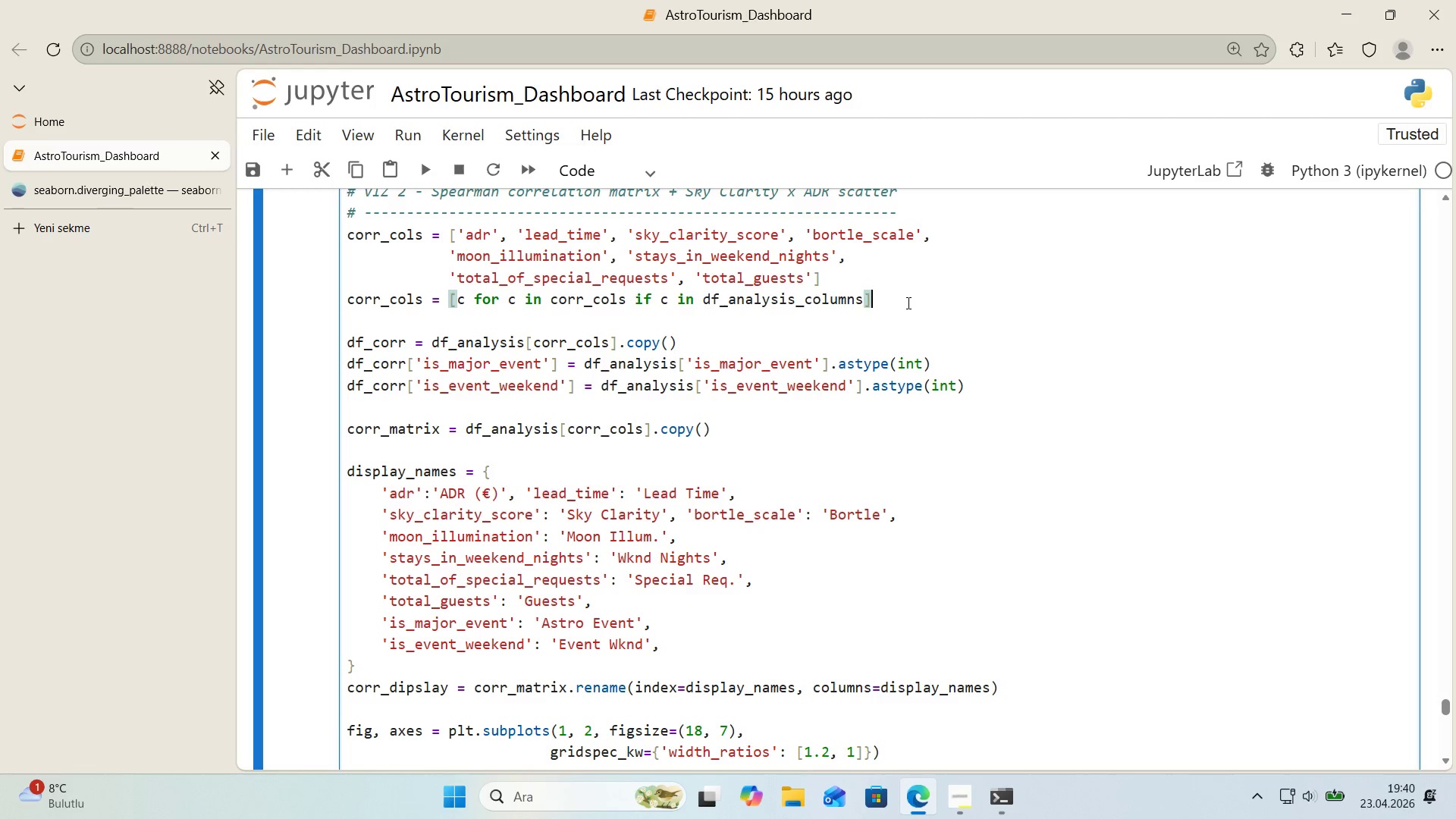 
left_click_drag(start_coordinate=[808, 306], to_coordinate=[799, 309])
 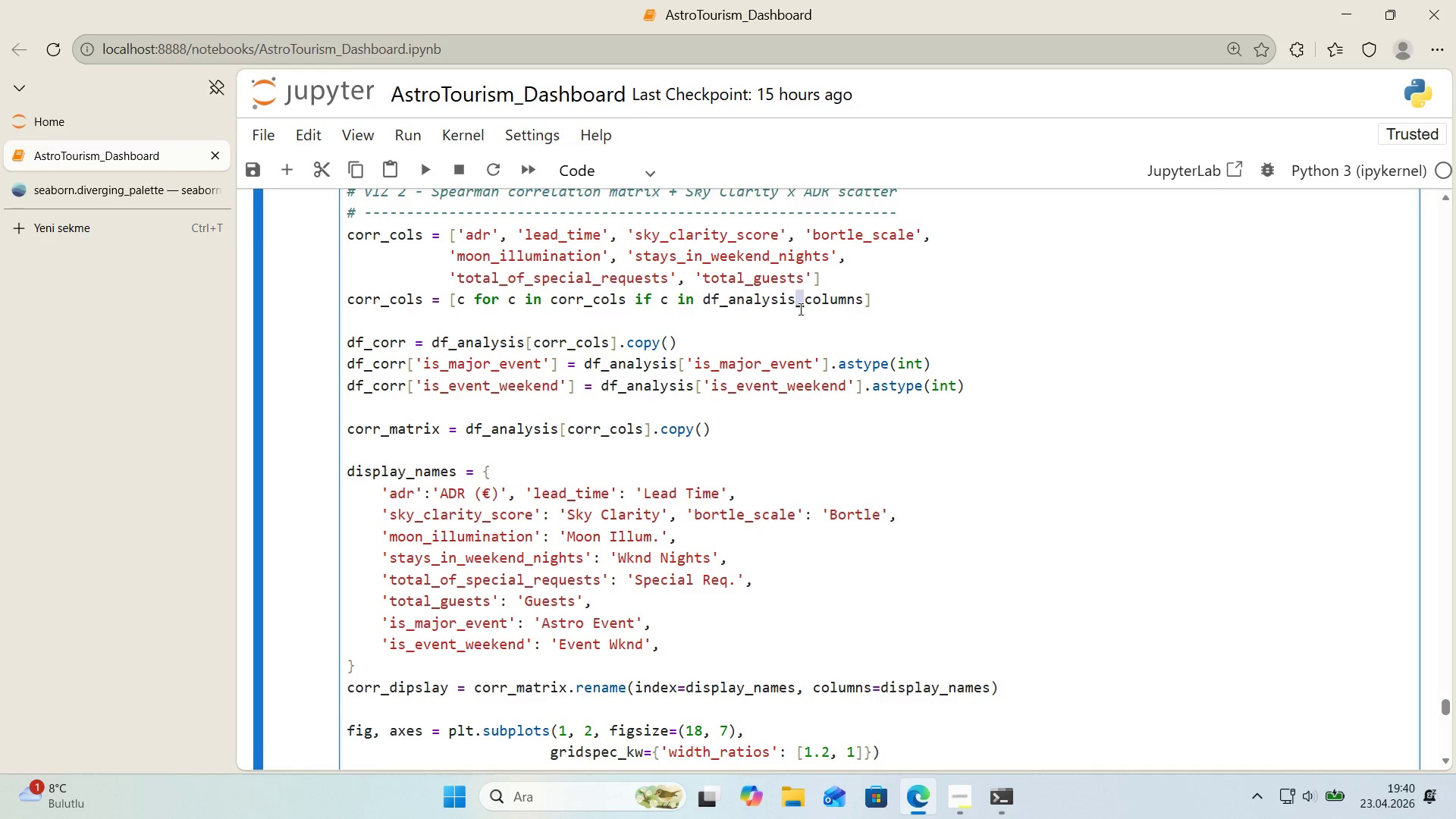 
key(Period)
 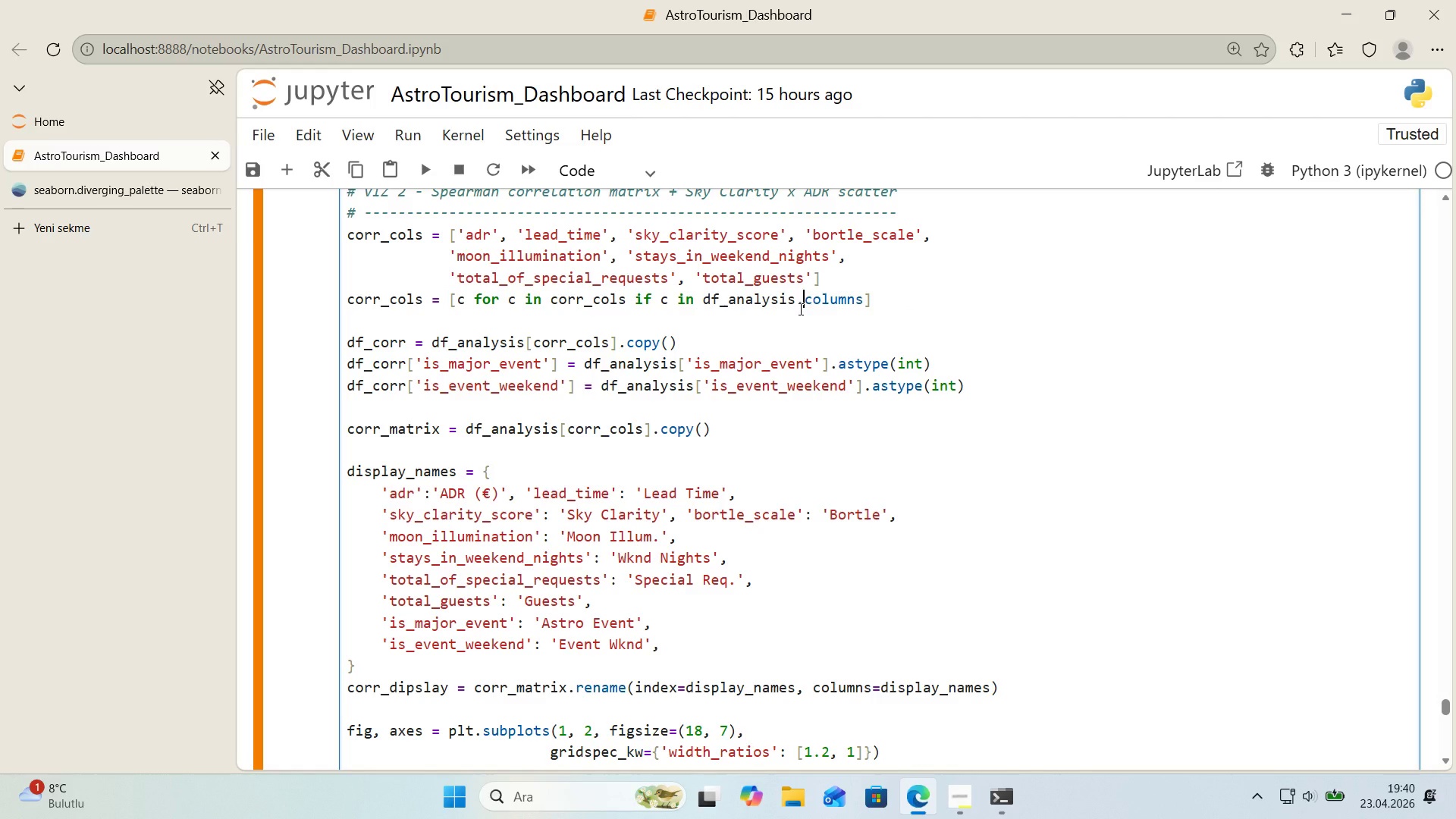 
key(Shift+Enter)
 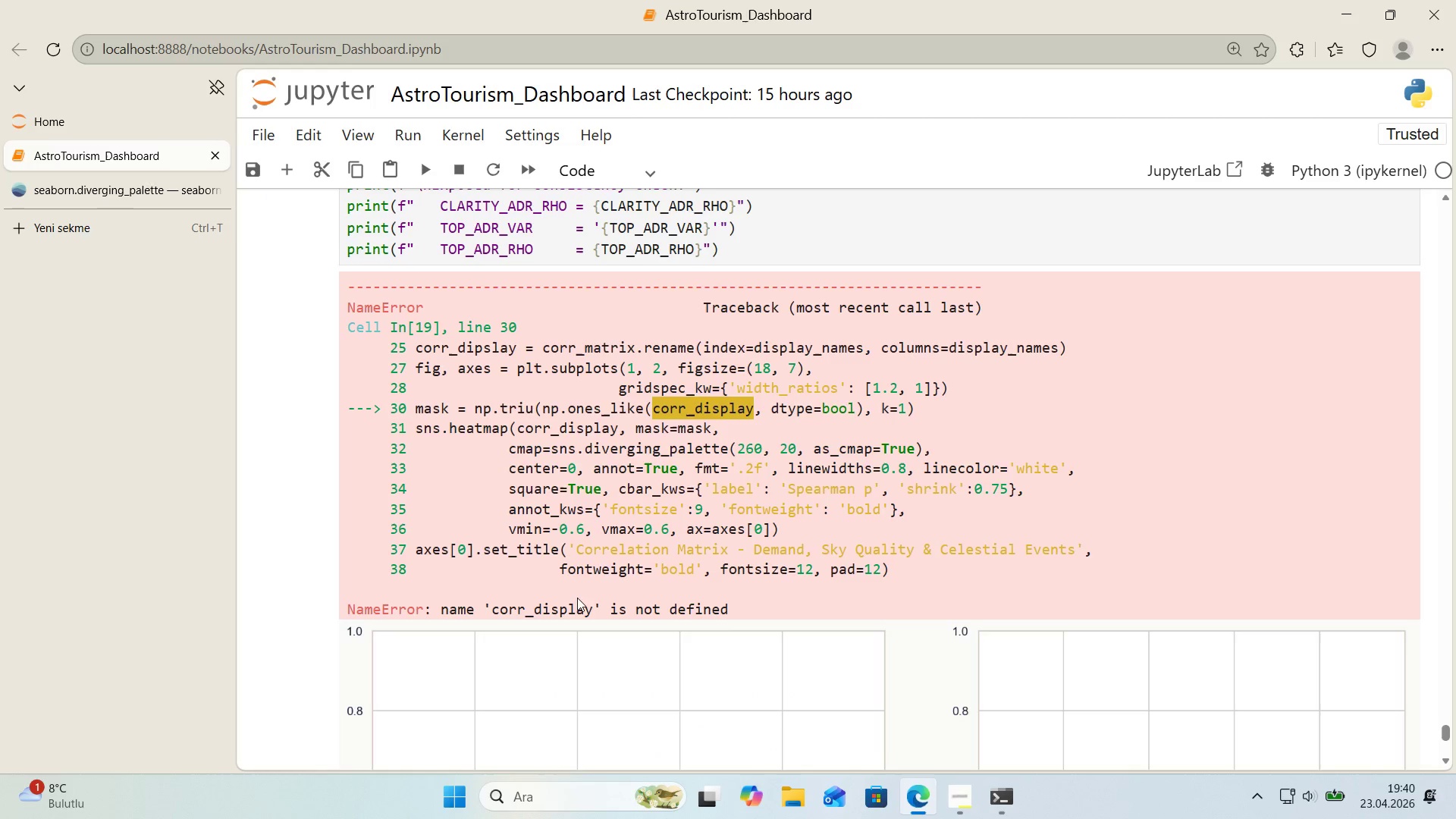 
left_click_drag(start_coordinate=[594, 609], to_coordinate=[495, 614])
 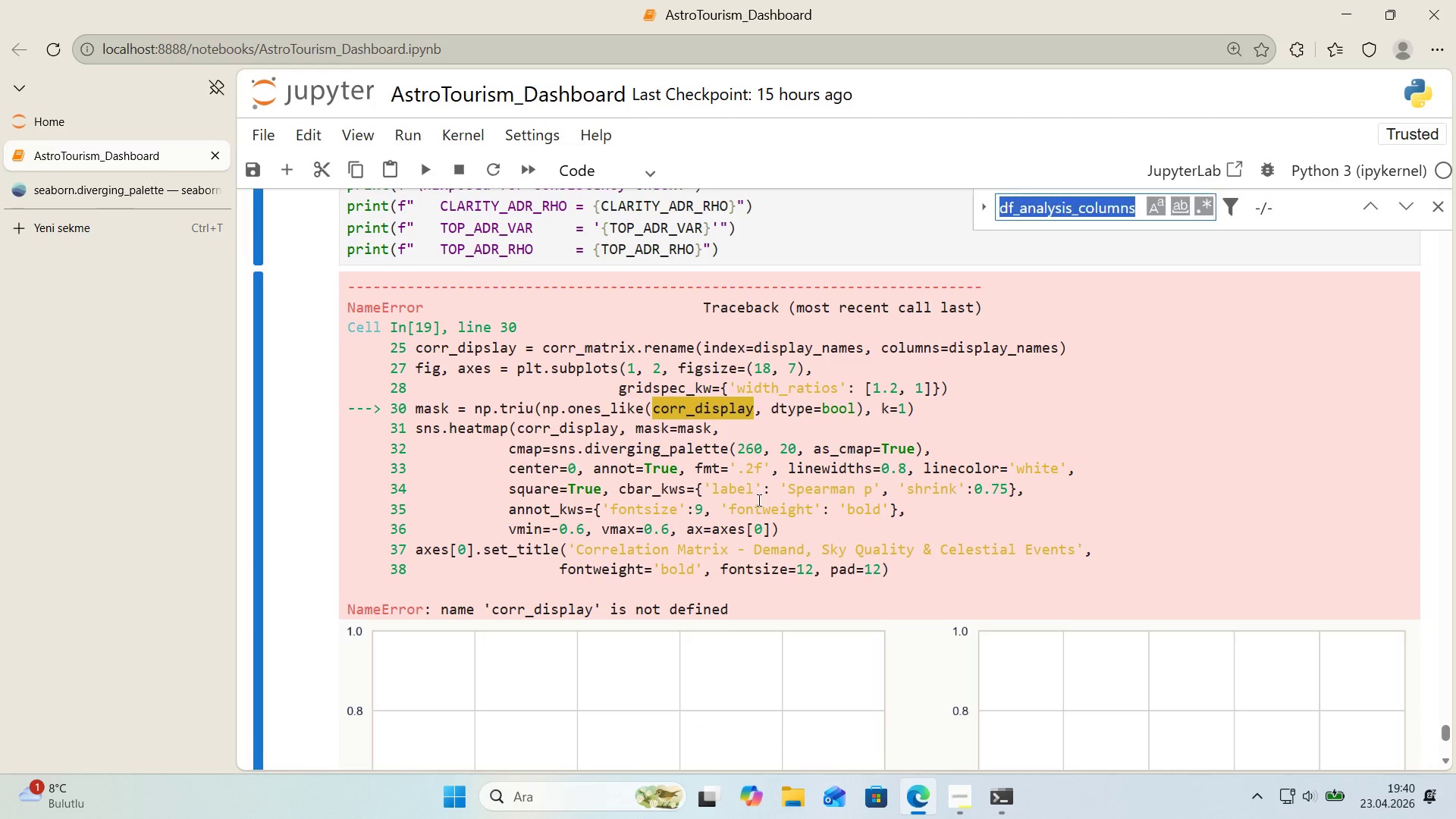 
key(Control+ControlLeft)
 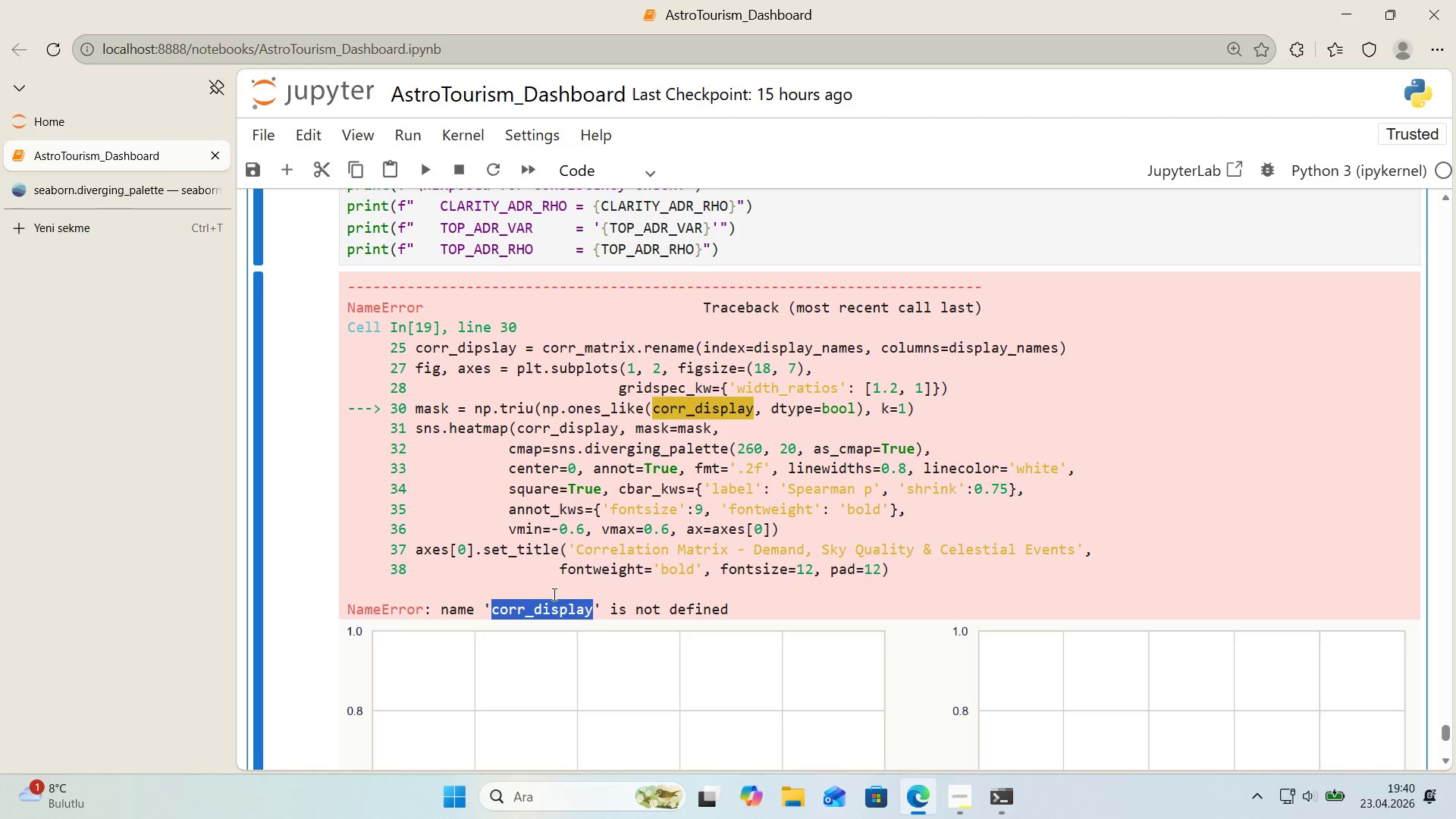 
key(Control+C)
 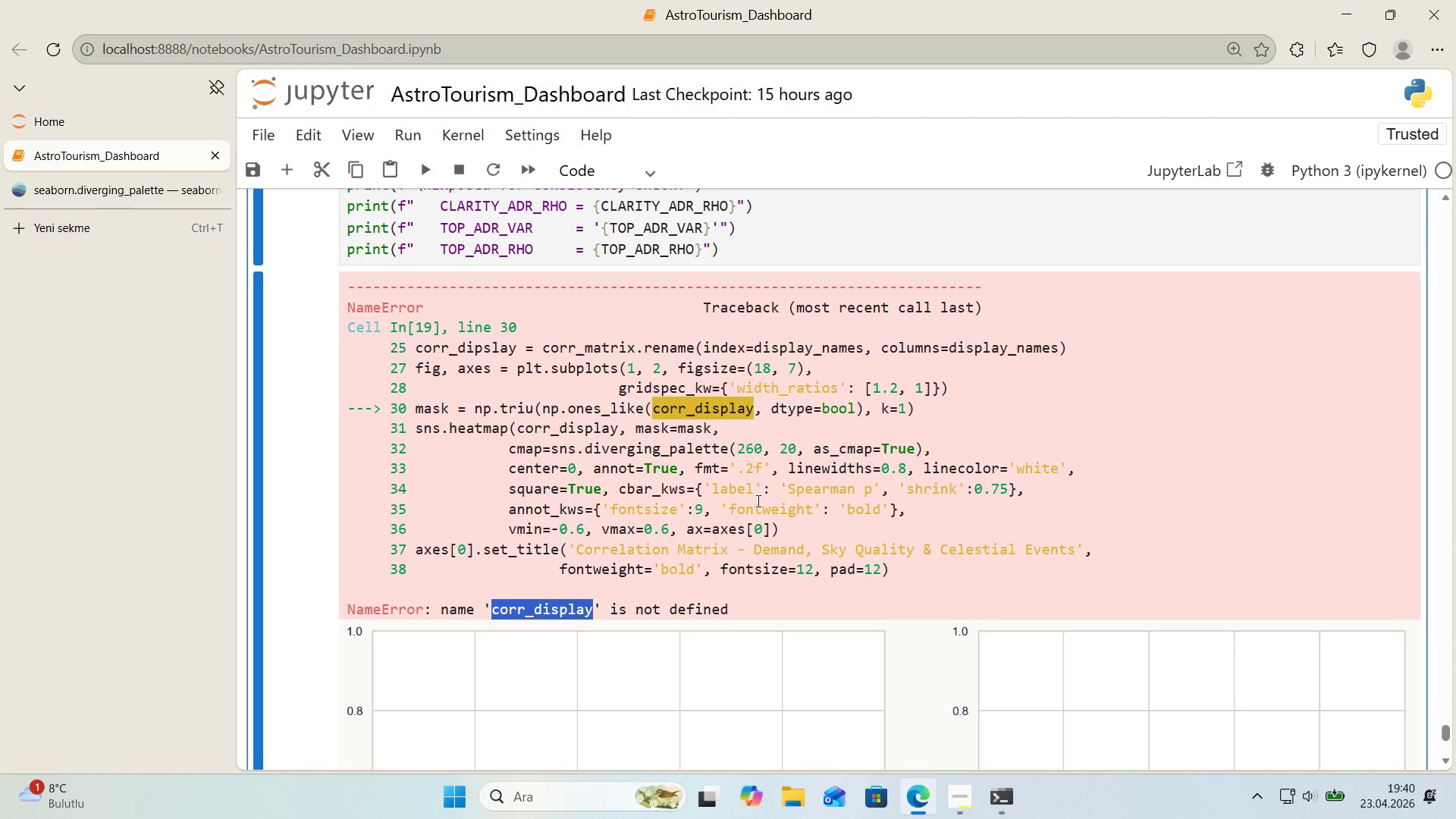 
left_click([758, 500])
 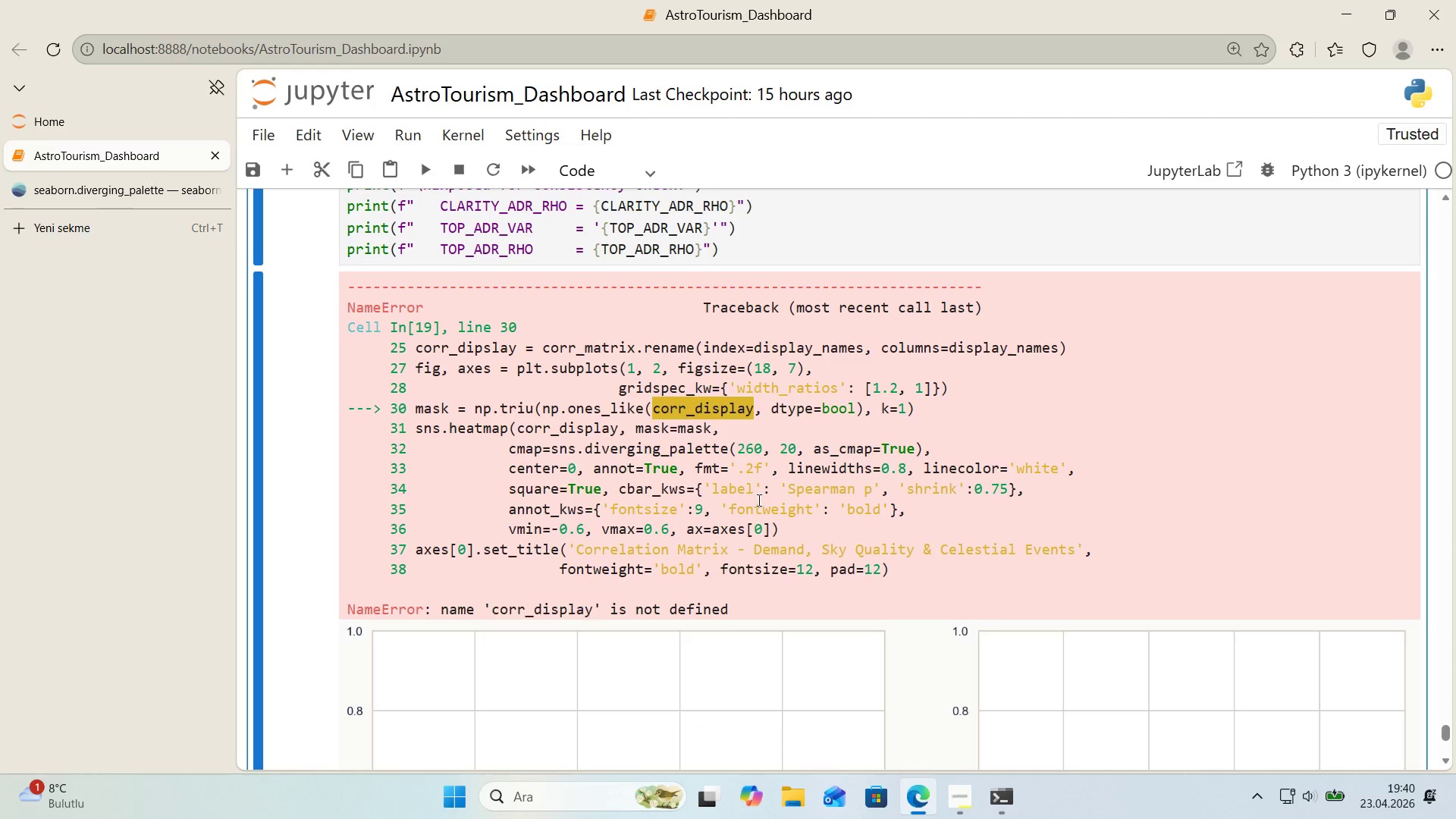 
key(Control+ControlLeft)
 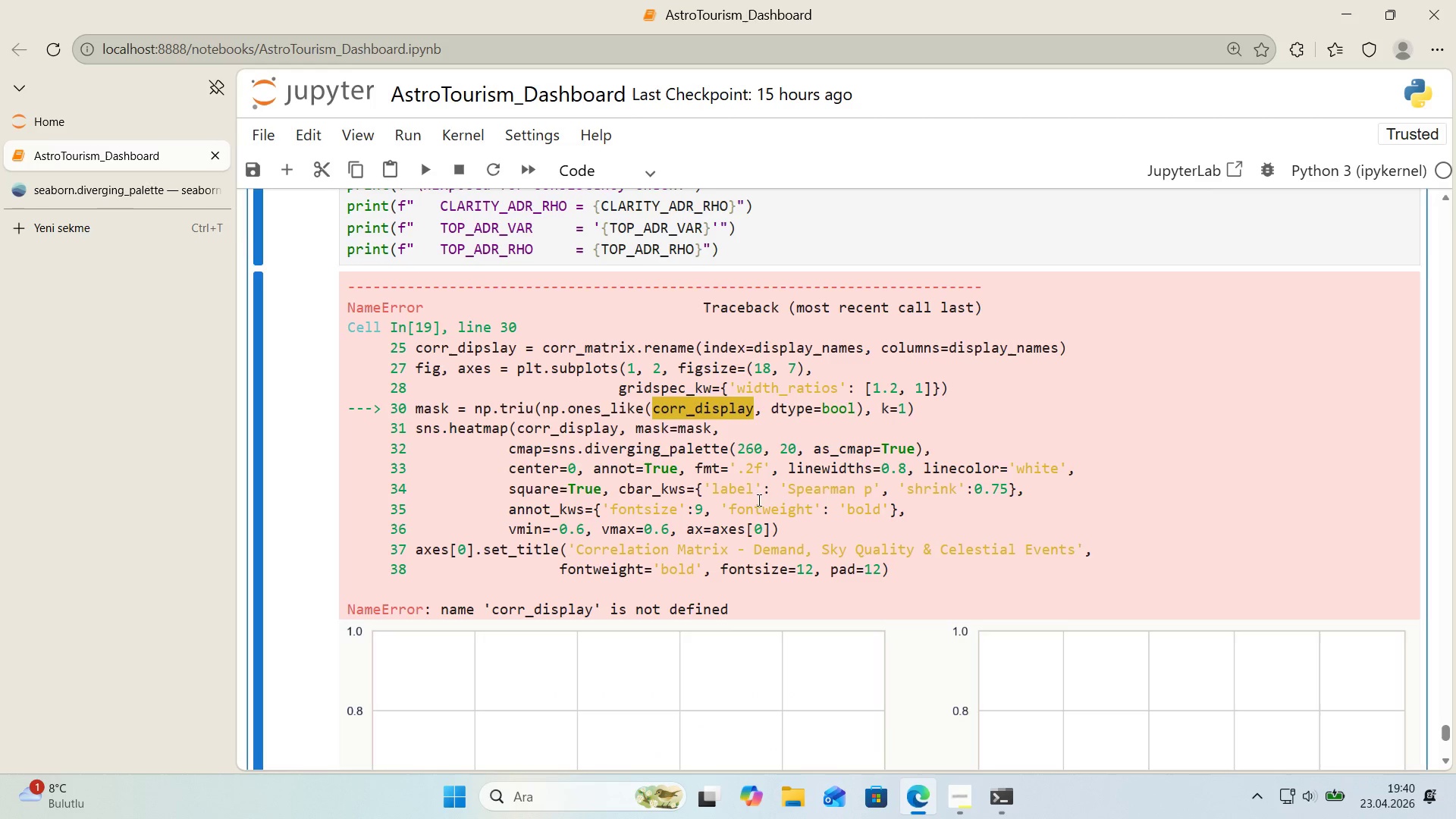 
key(Control+F)
 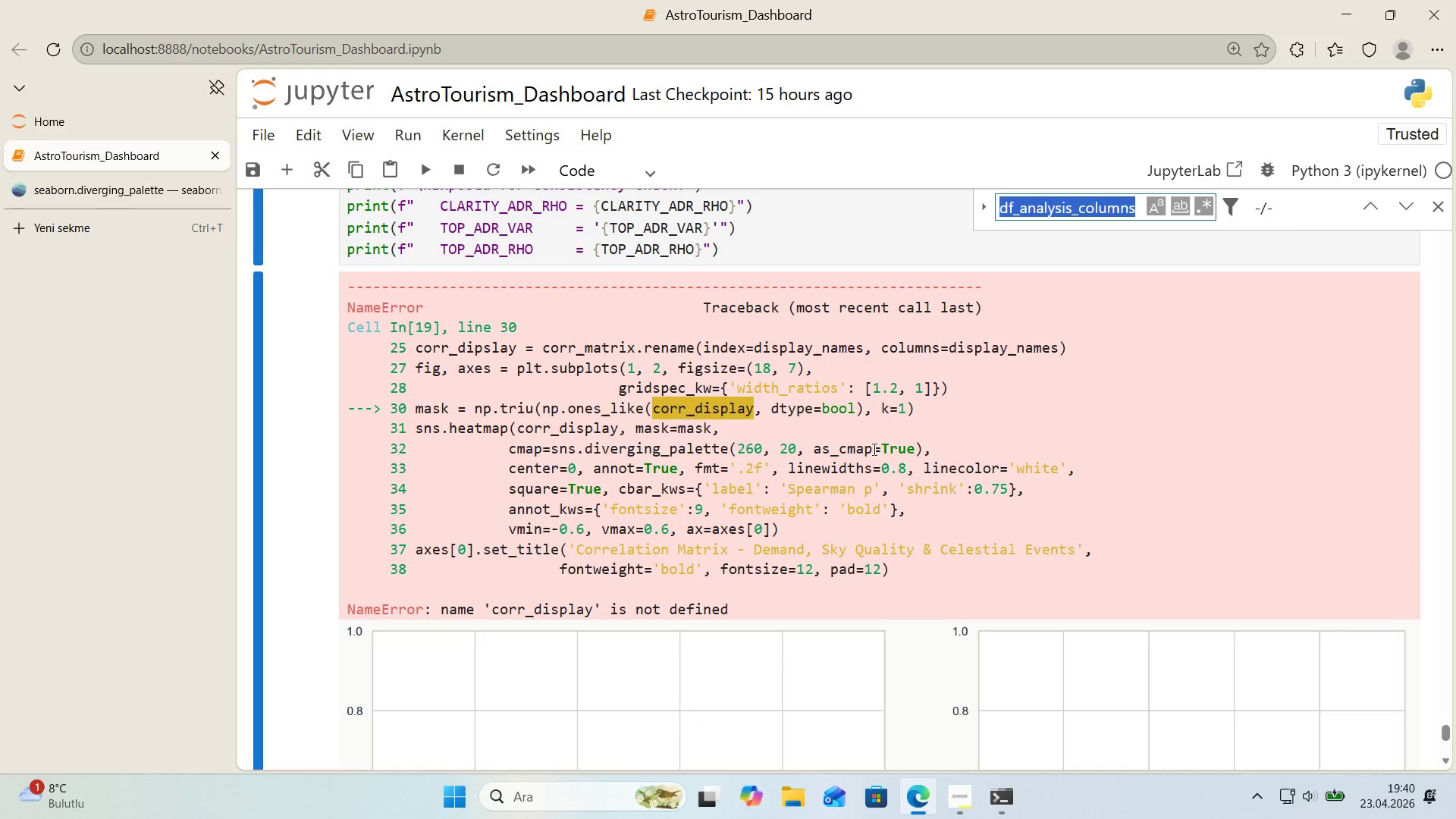 
key(Control+ControlLeft)
 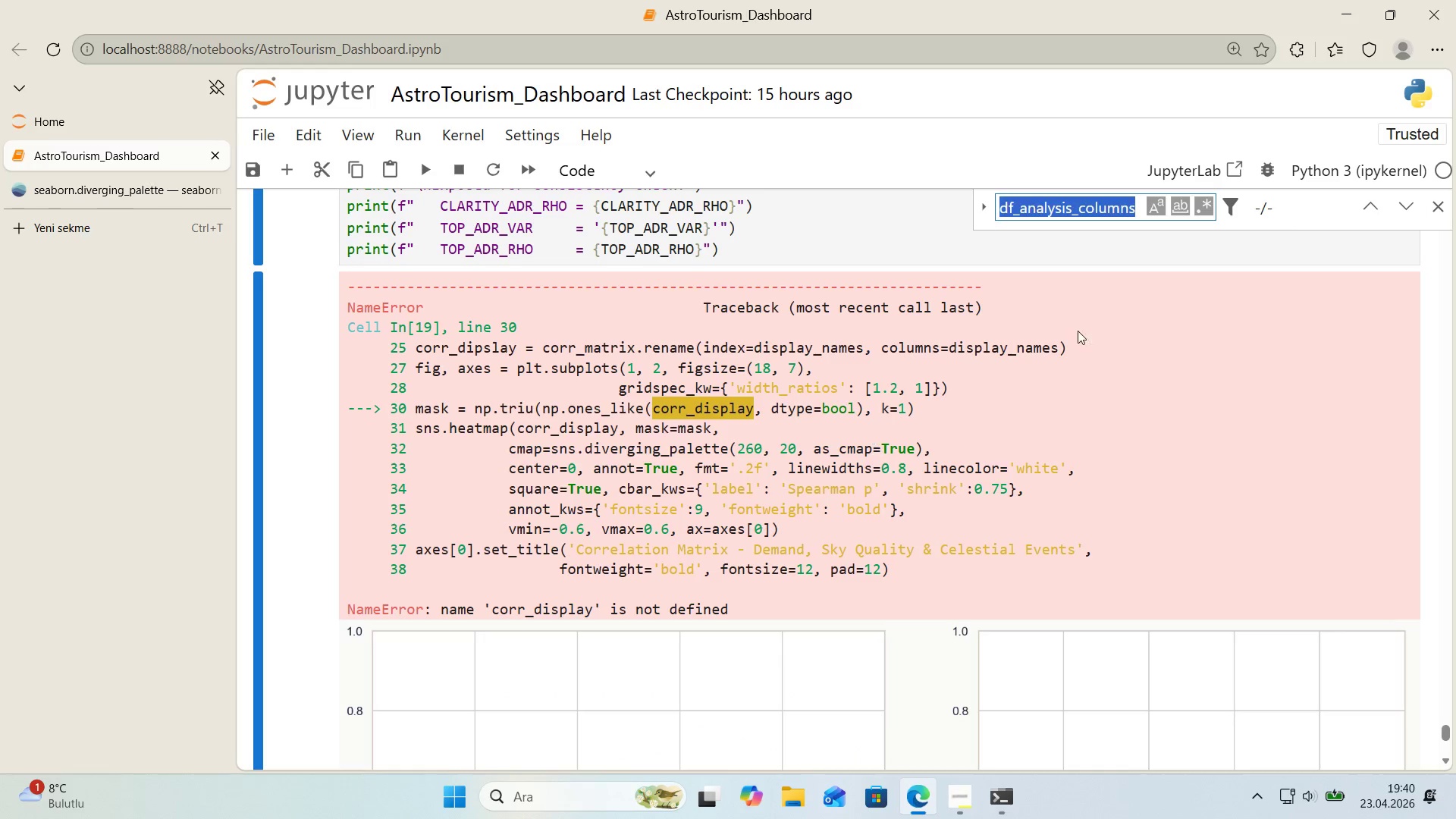 
key(Control+V)
 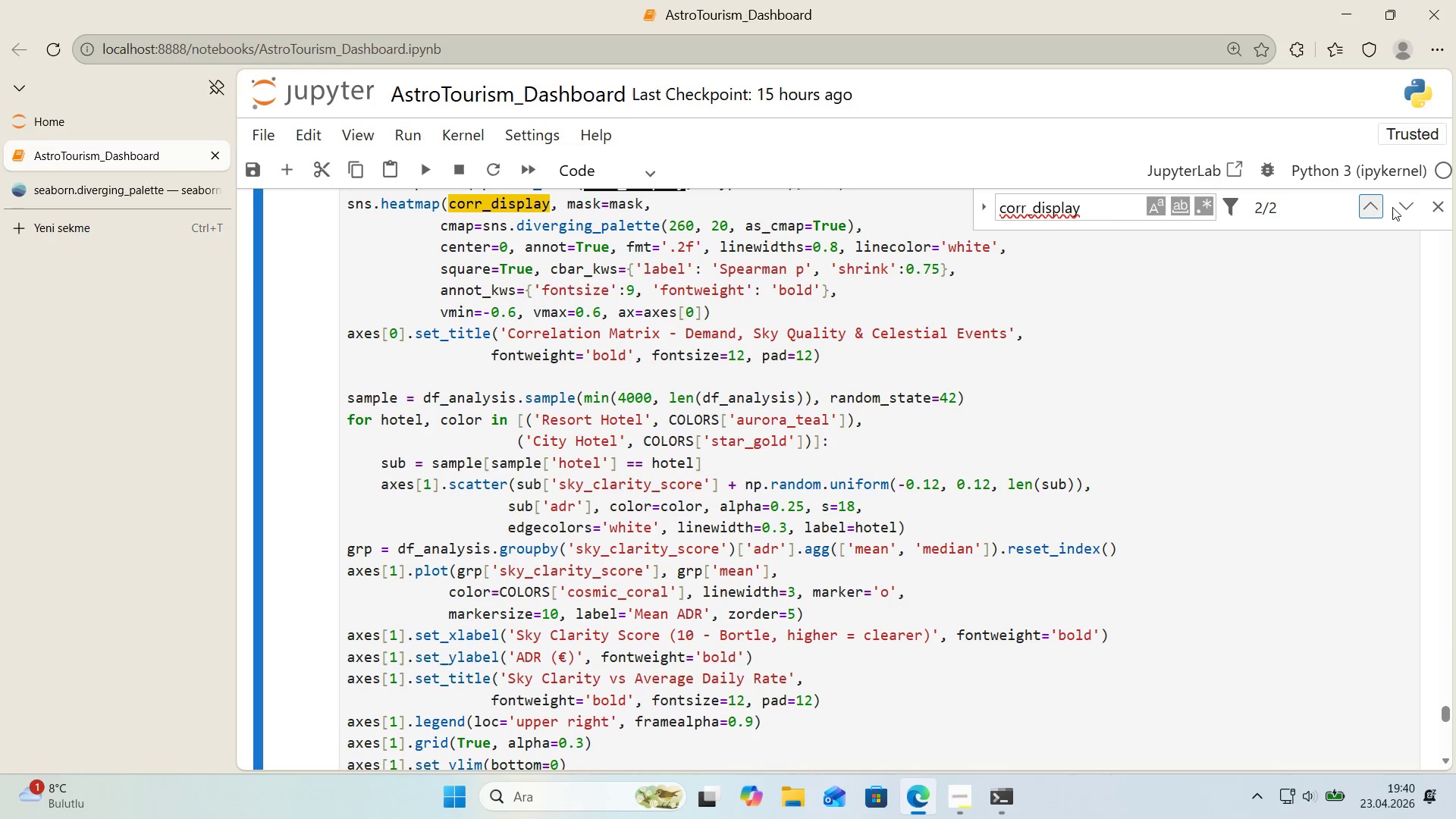 
double_click([1438, 208])
 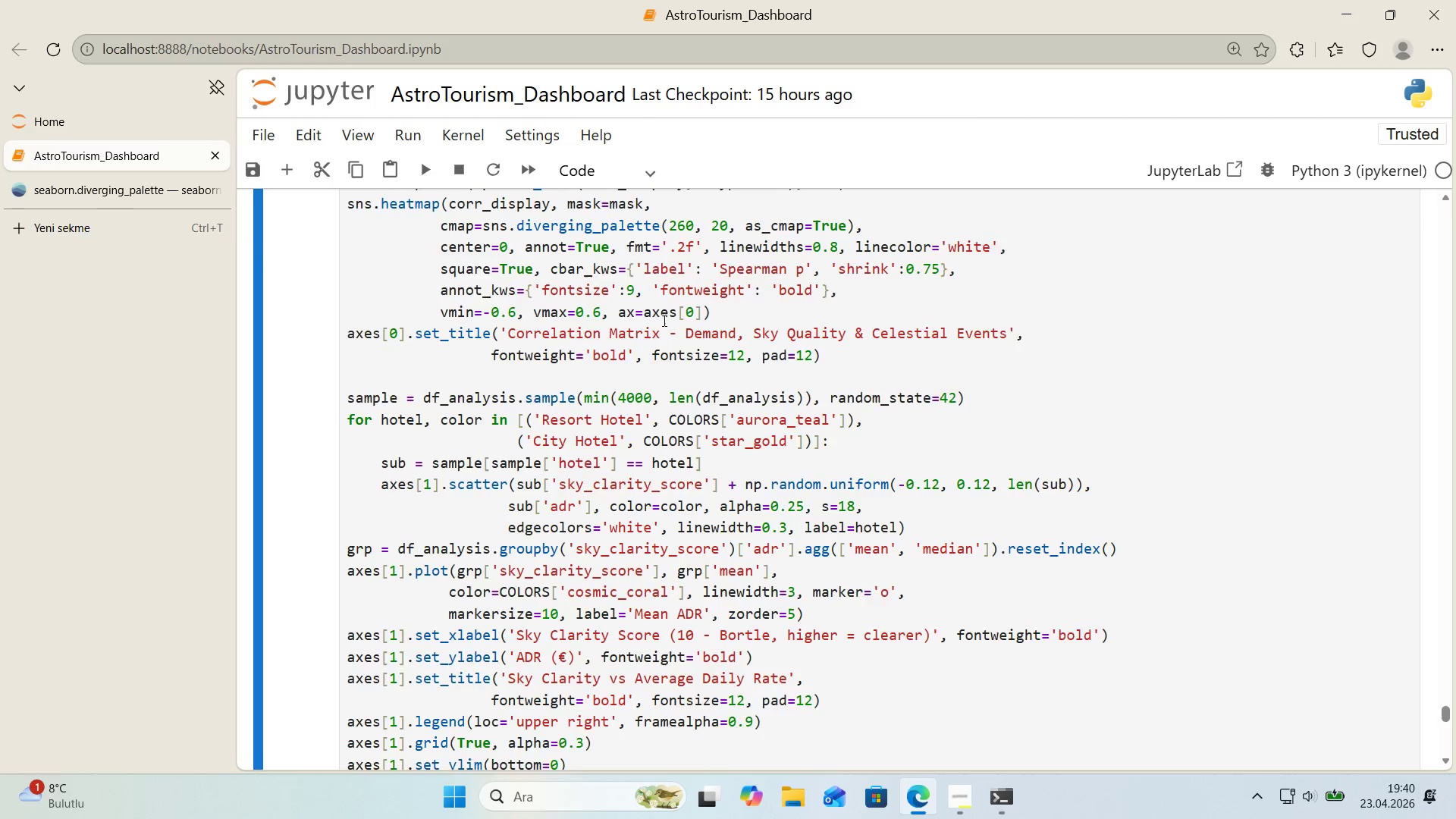 
scroll: coordinate [663, 320], scroll_direction: up, amount: 1.0
 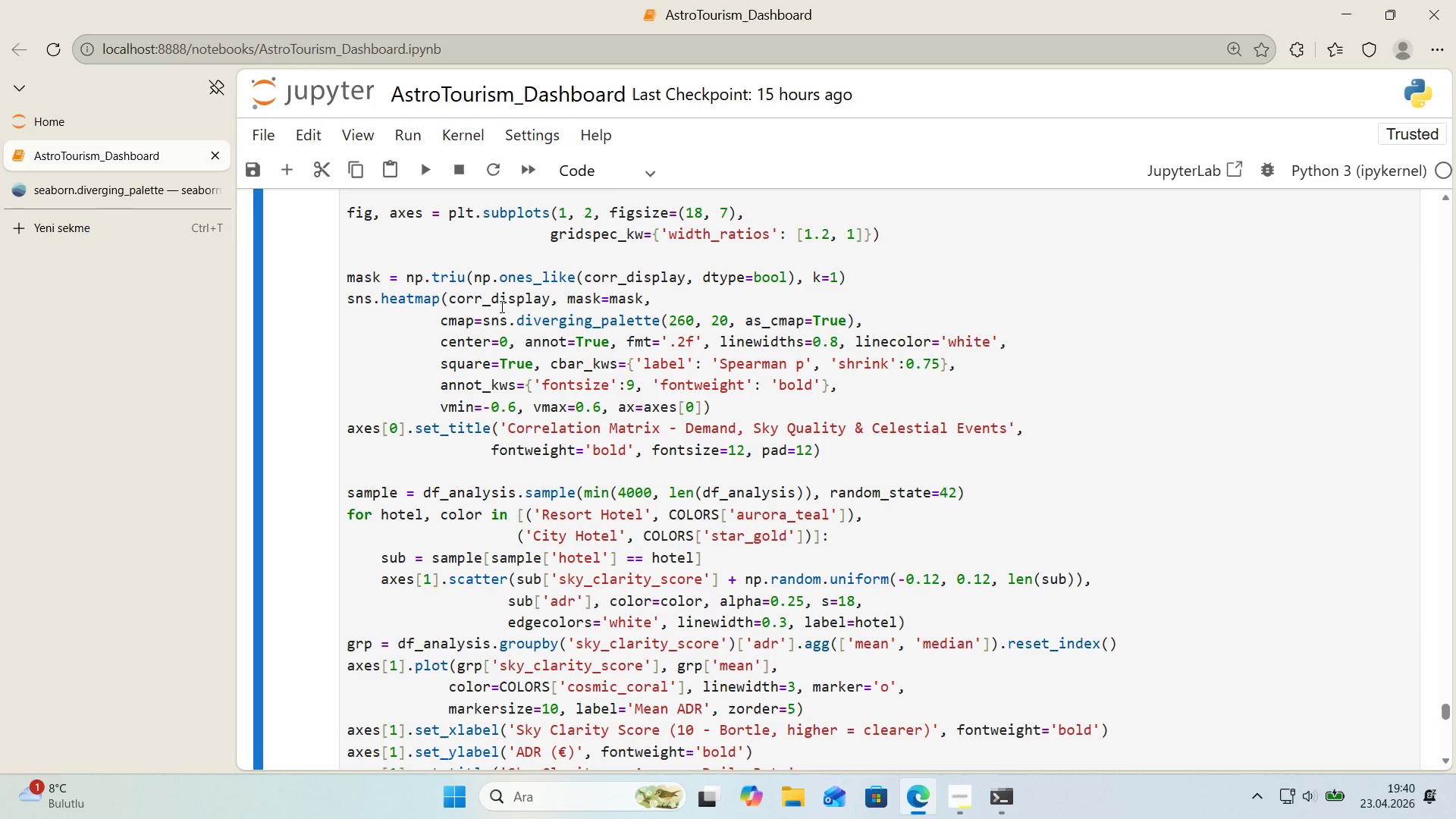 
wait(14.24)
 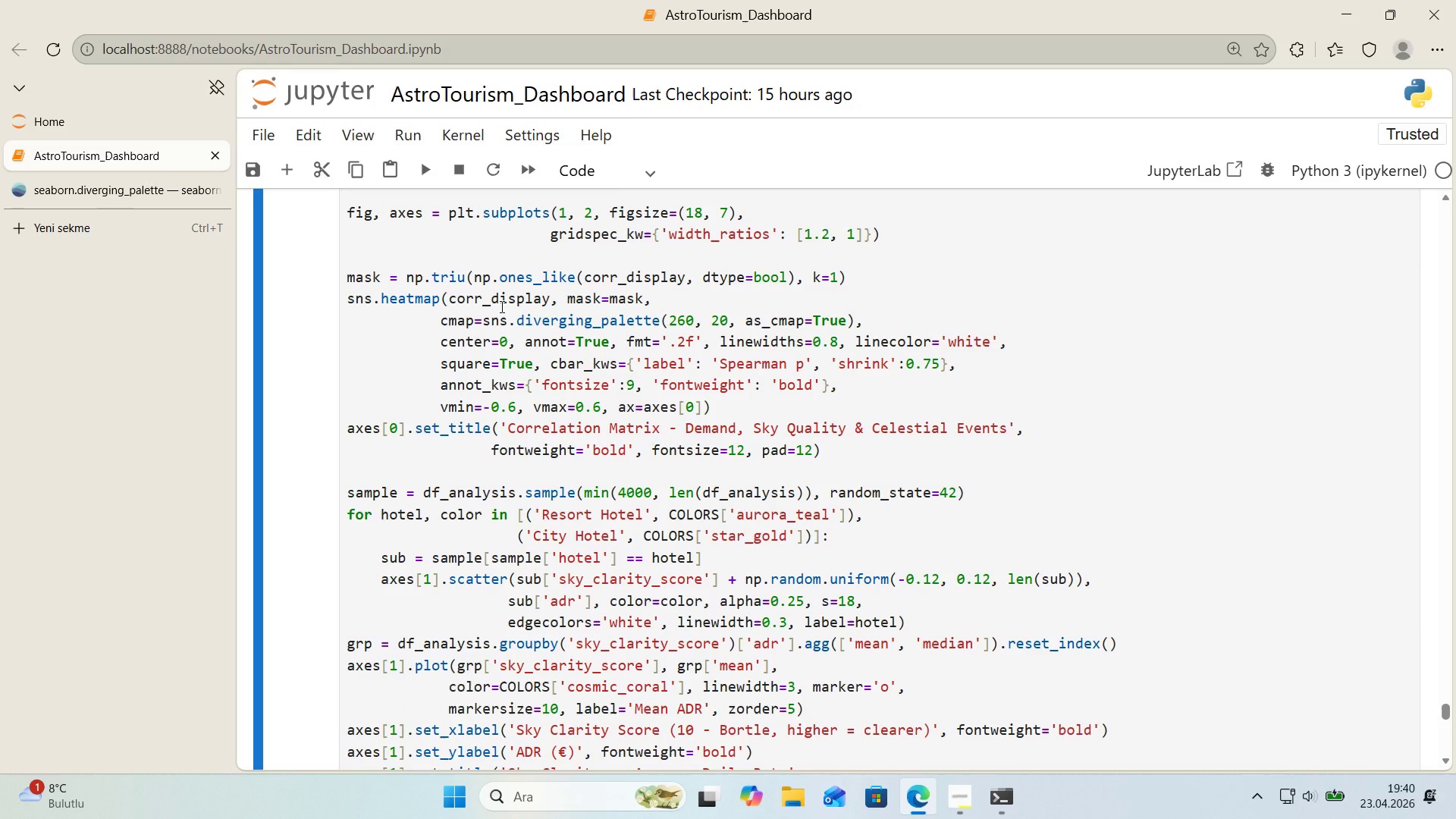 
scroll: coordinate [581, 306], scroll_direction: up, amount: 2.0
 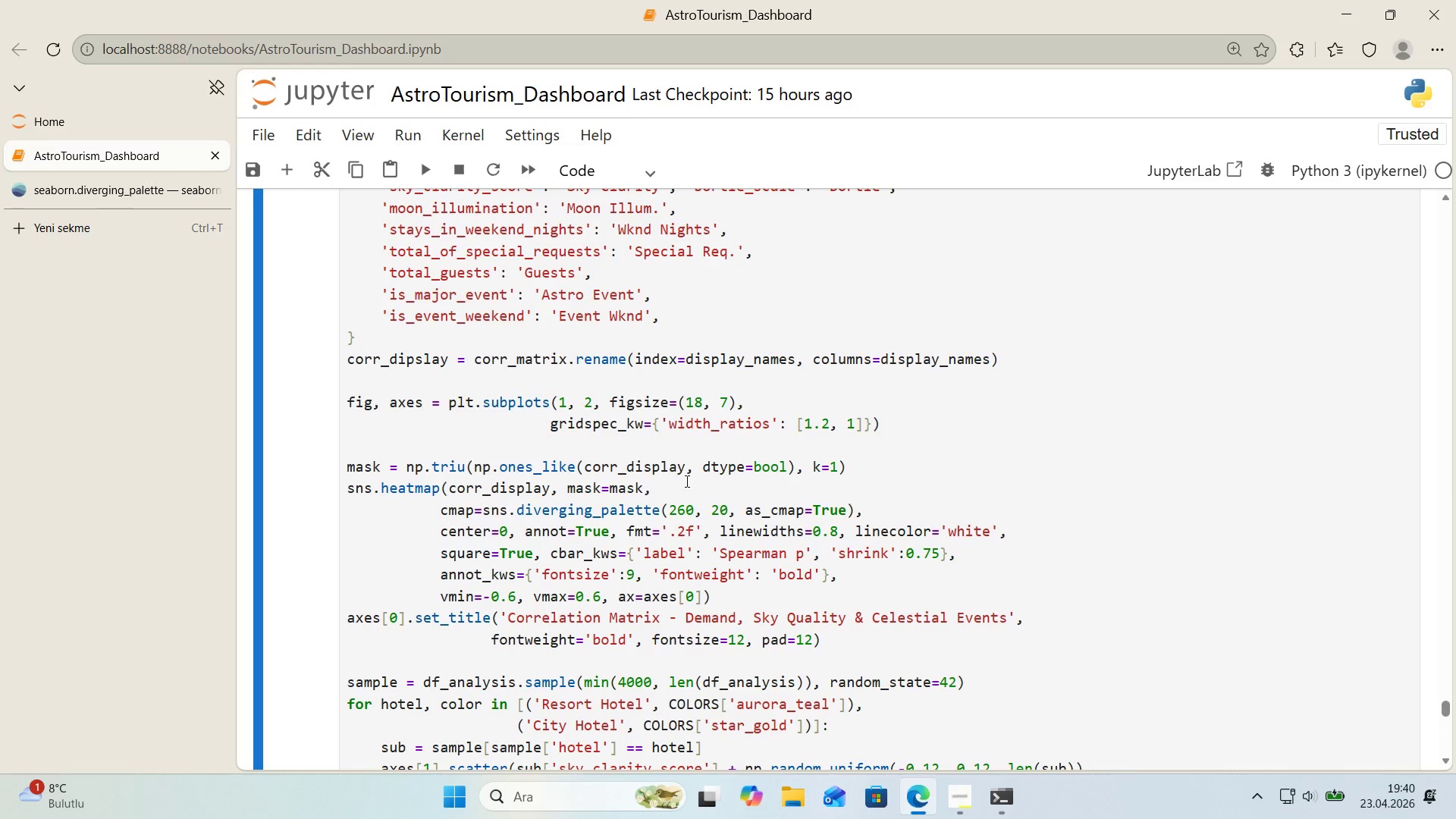 
double_click([650, 469])
 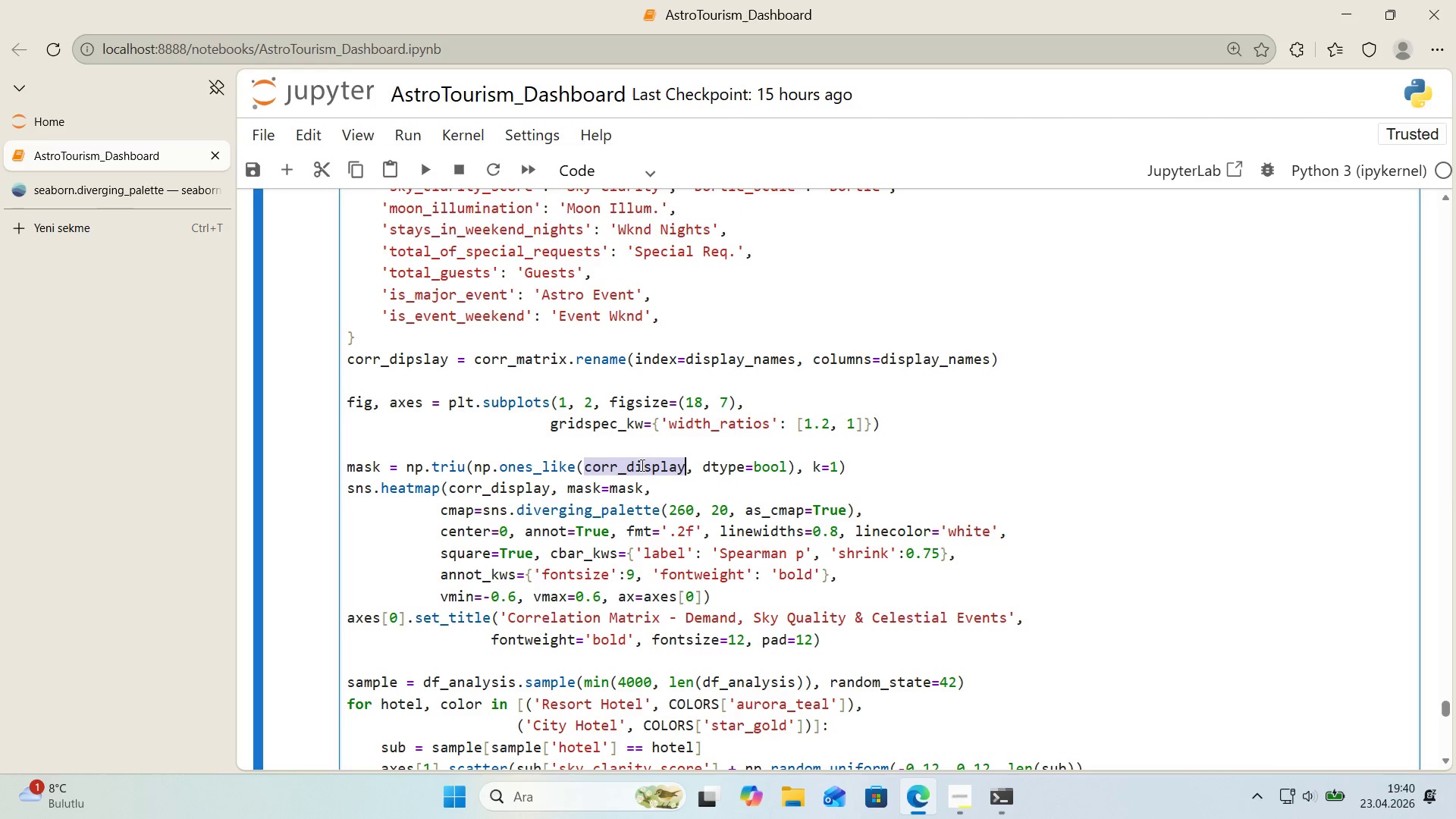 
key(Control+ControlLeft)
 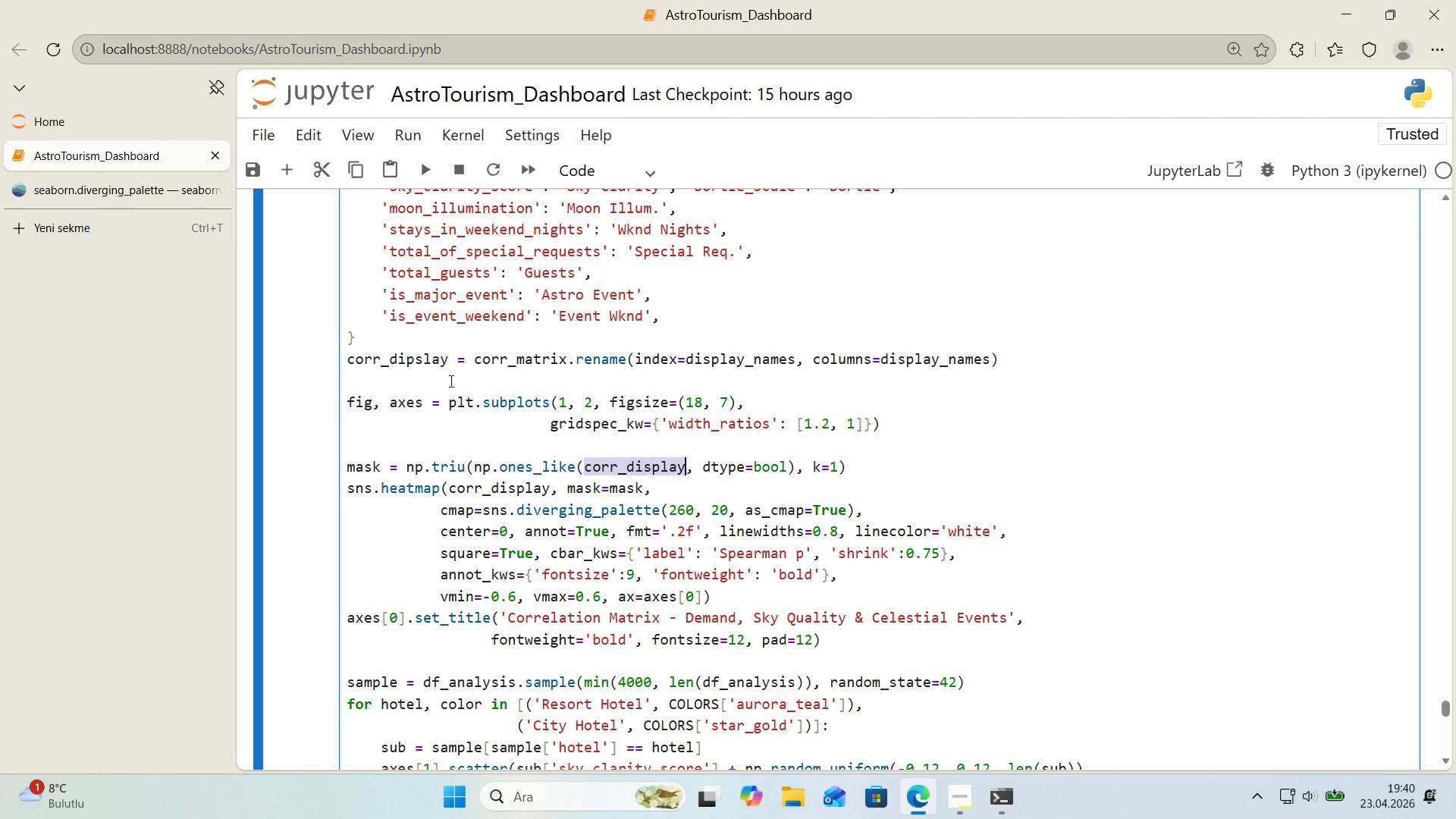 
key(Control+C)
 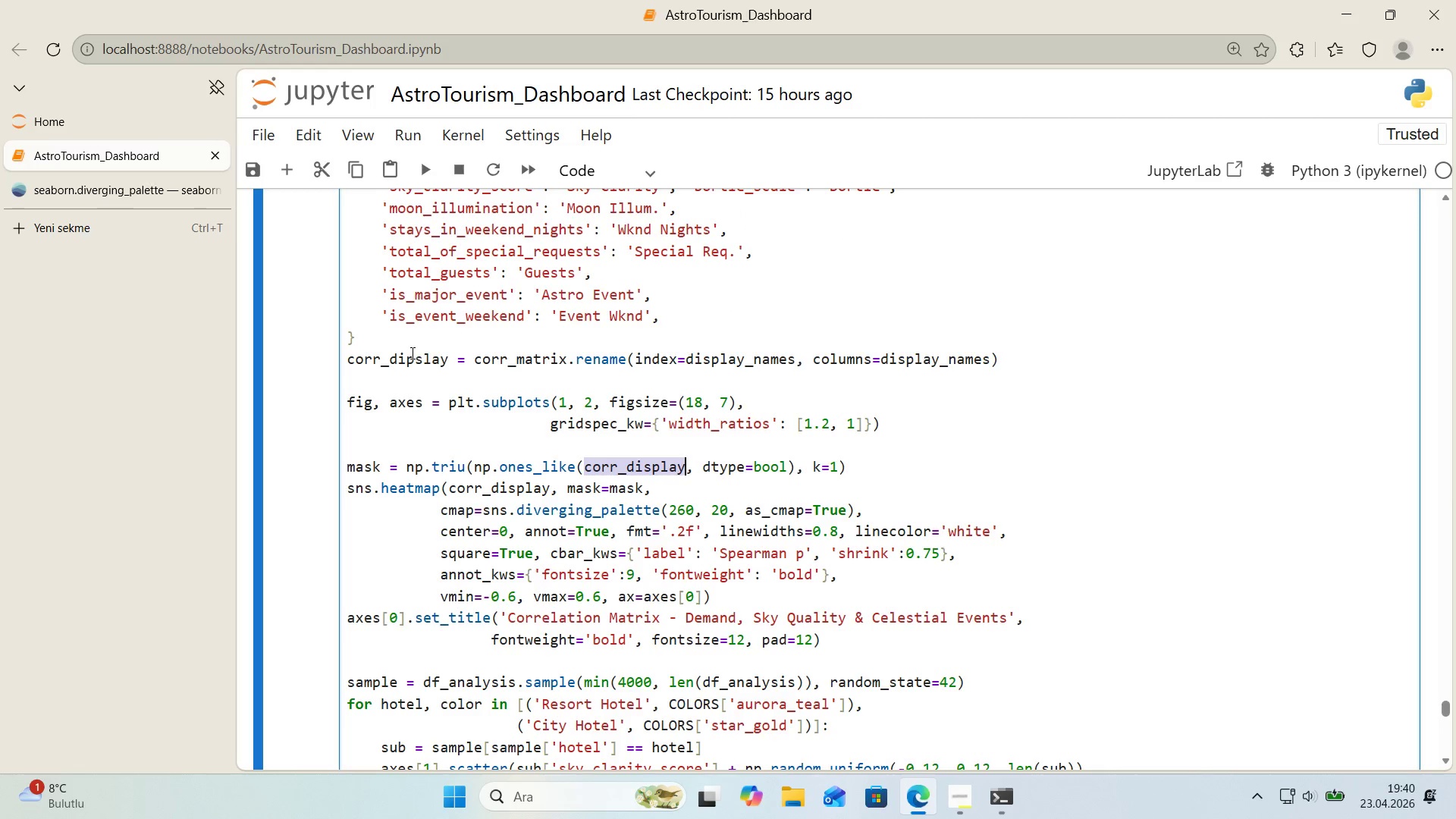 
left_click([410, 353])
 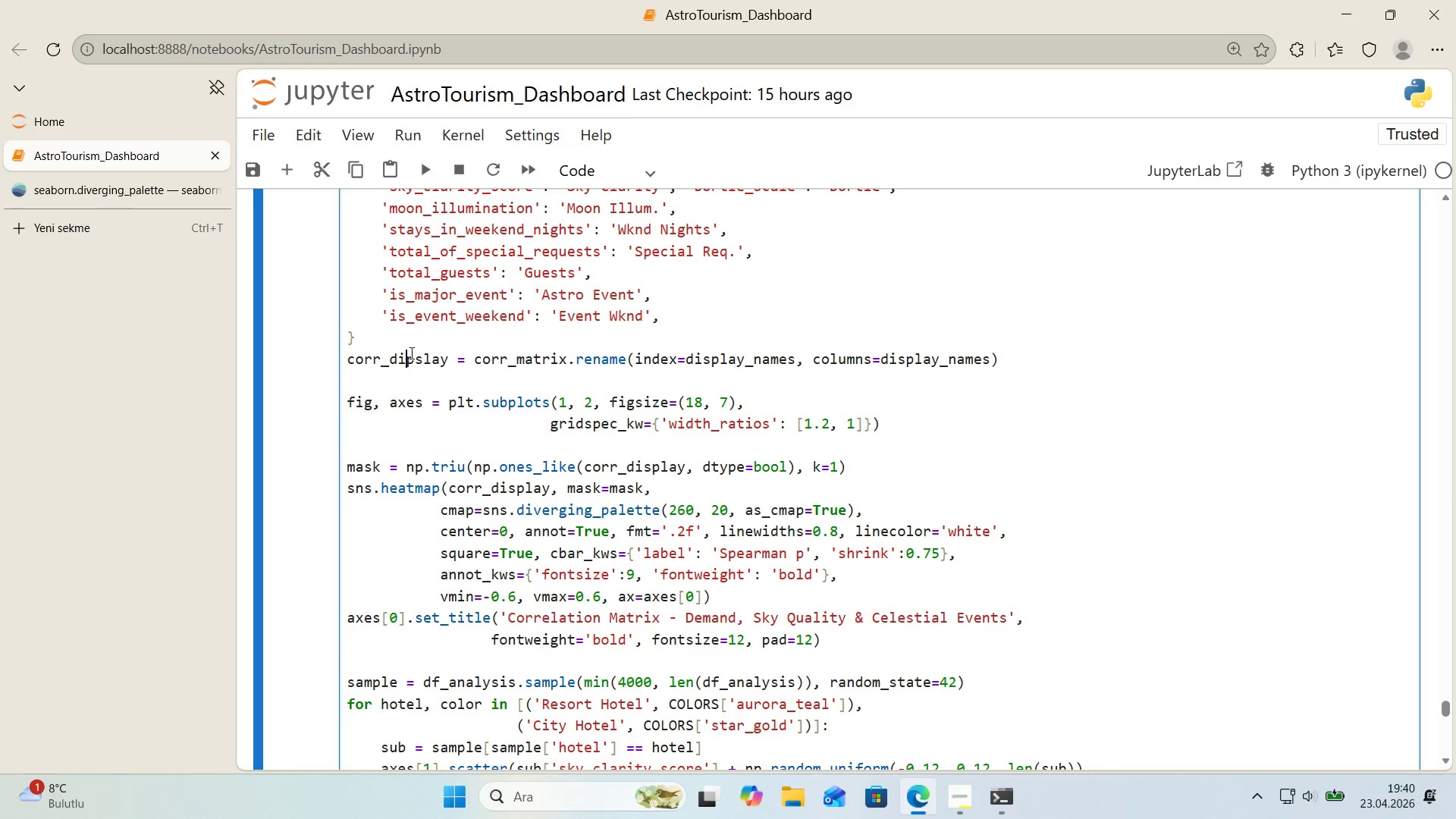 
key(Control+ControlLeft)
 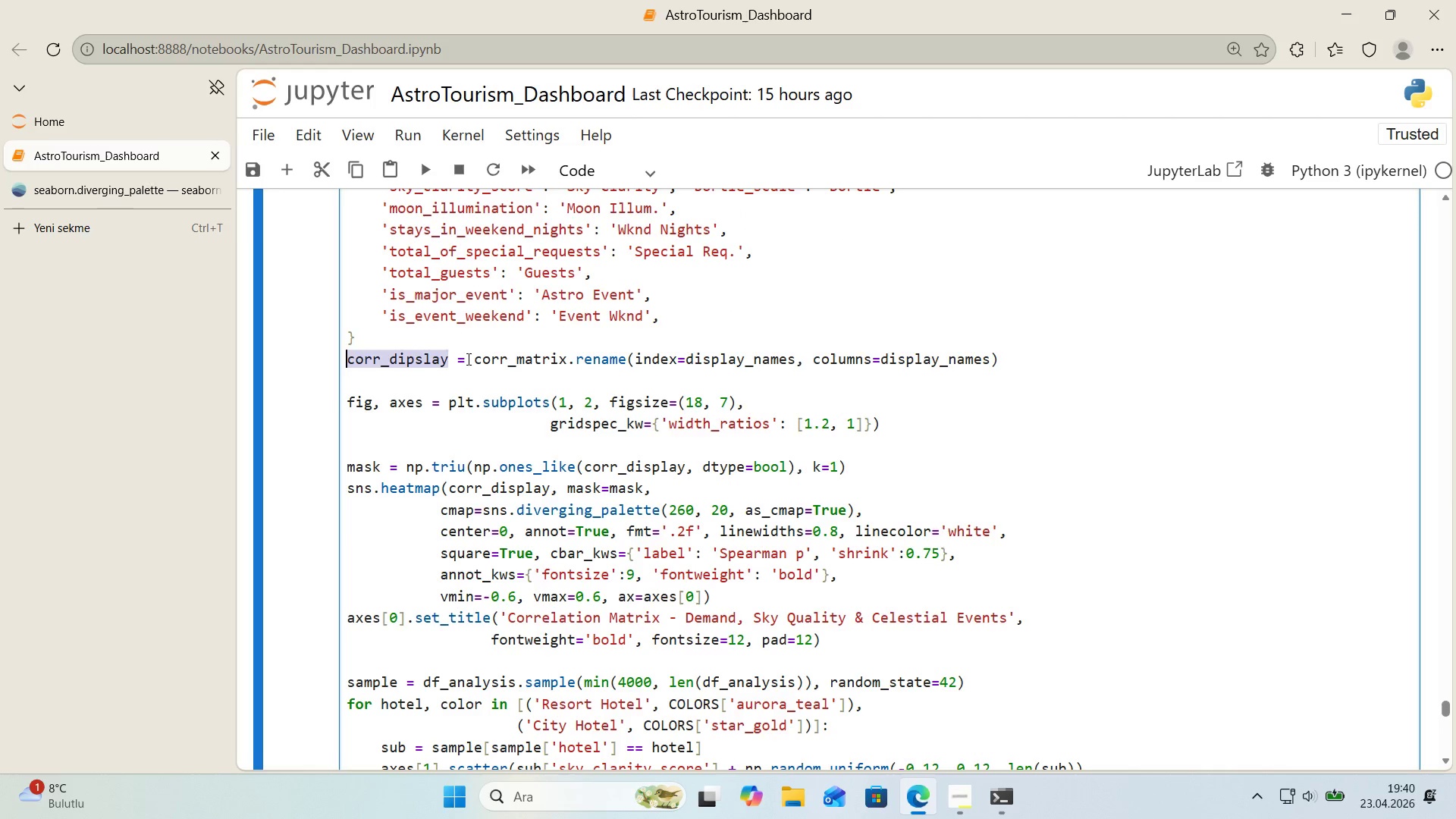 
key(Control+V)
 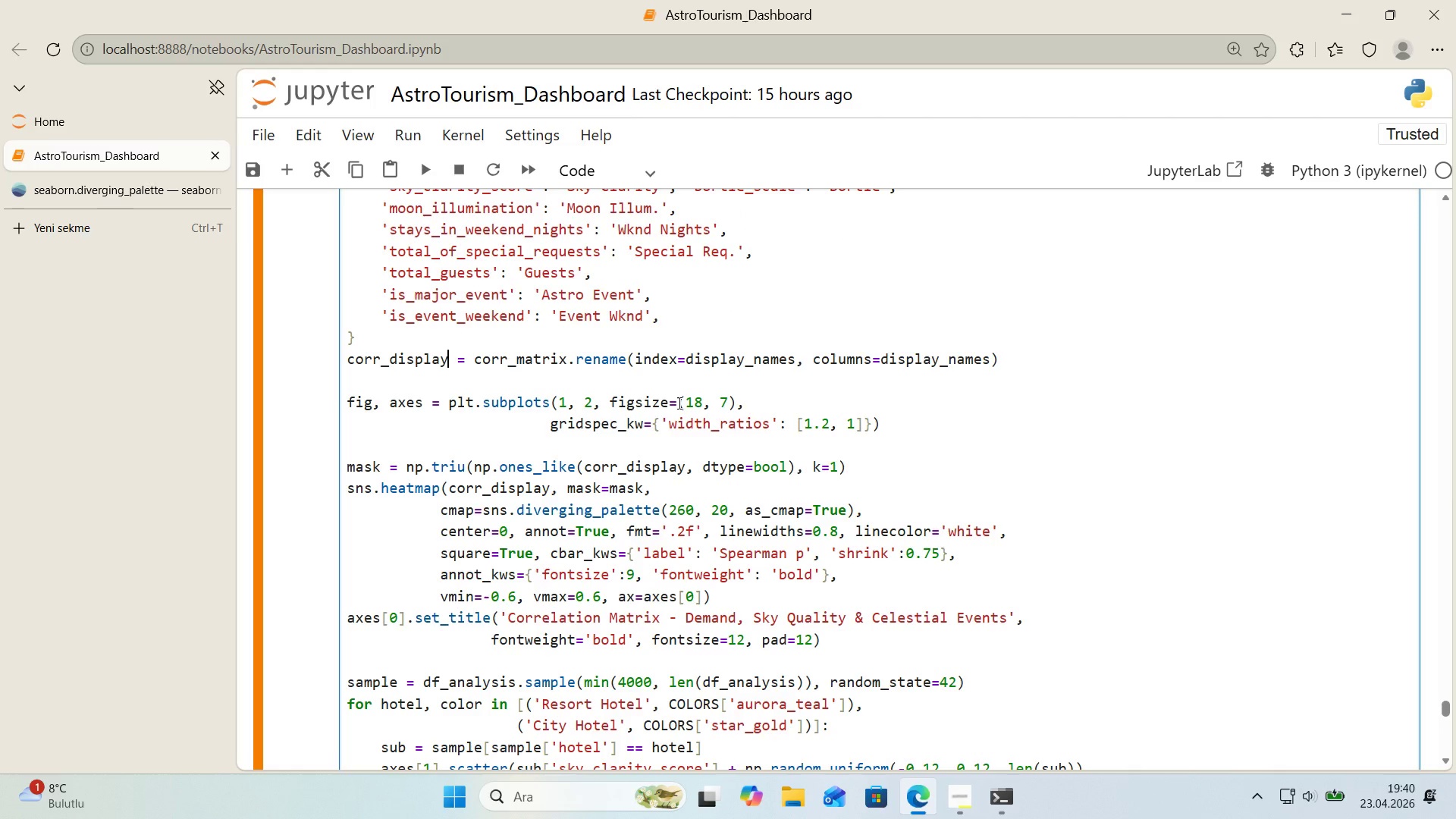 
key(Shift+Enter)
 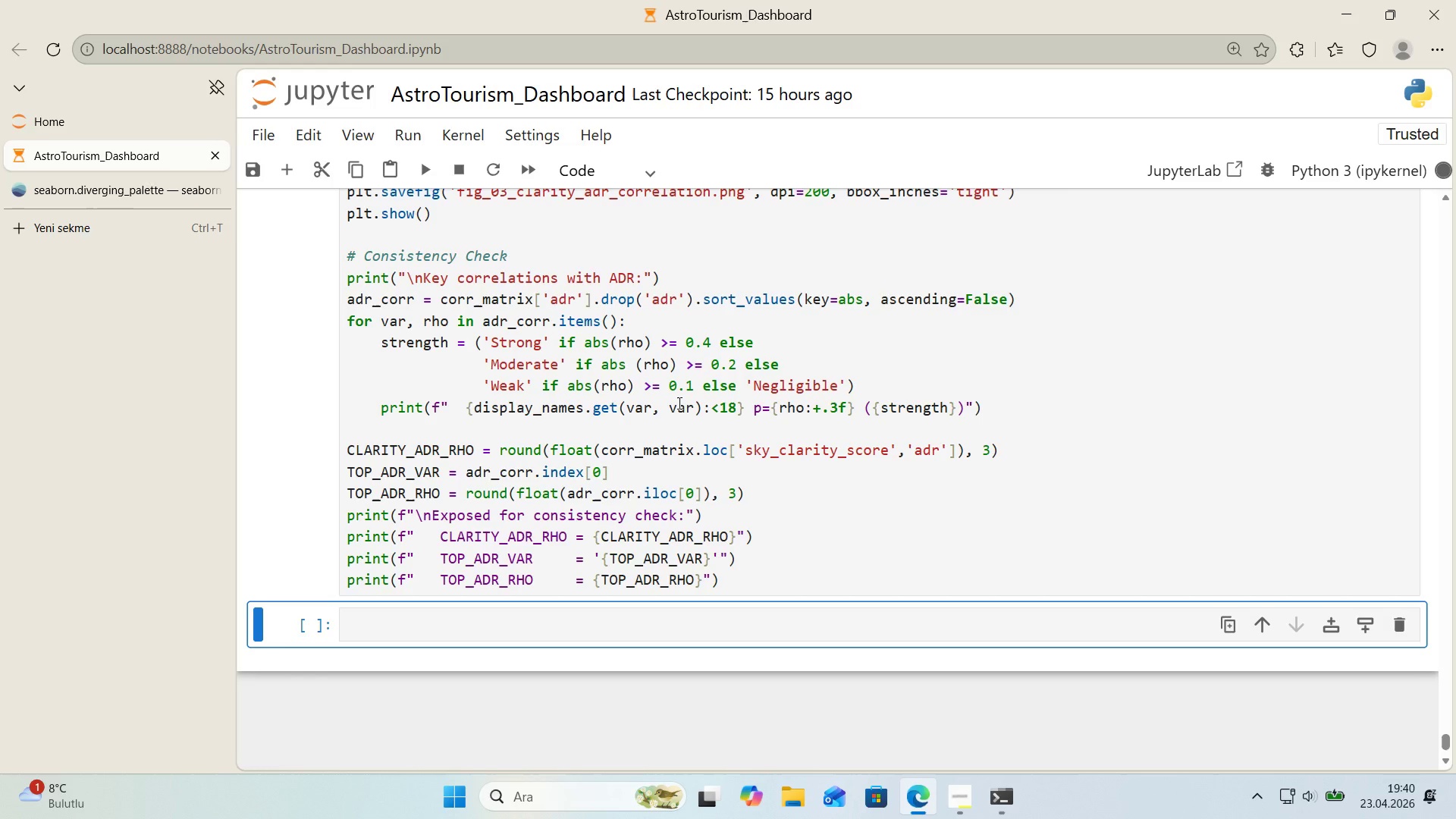 
wait(9.41)
 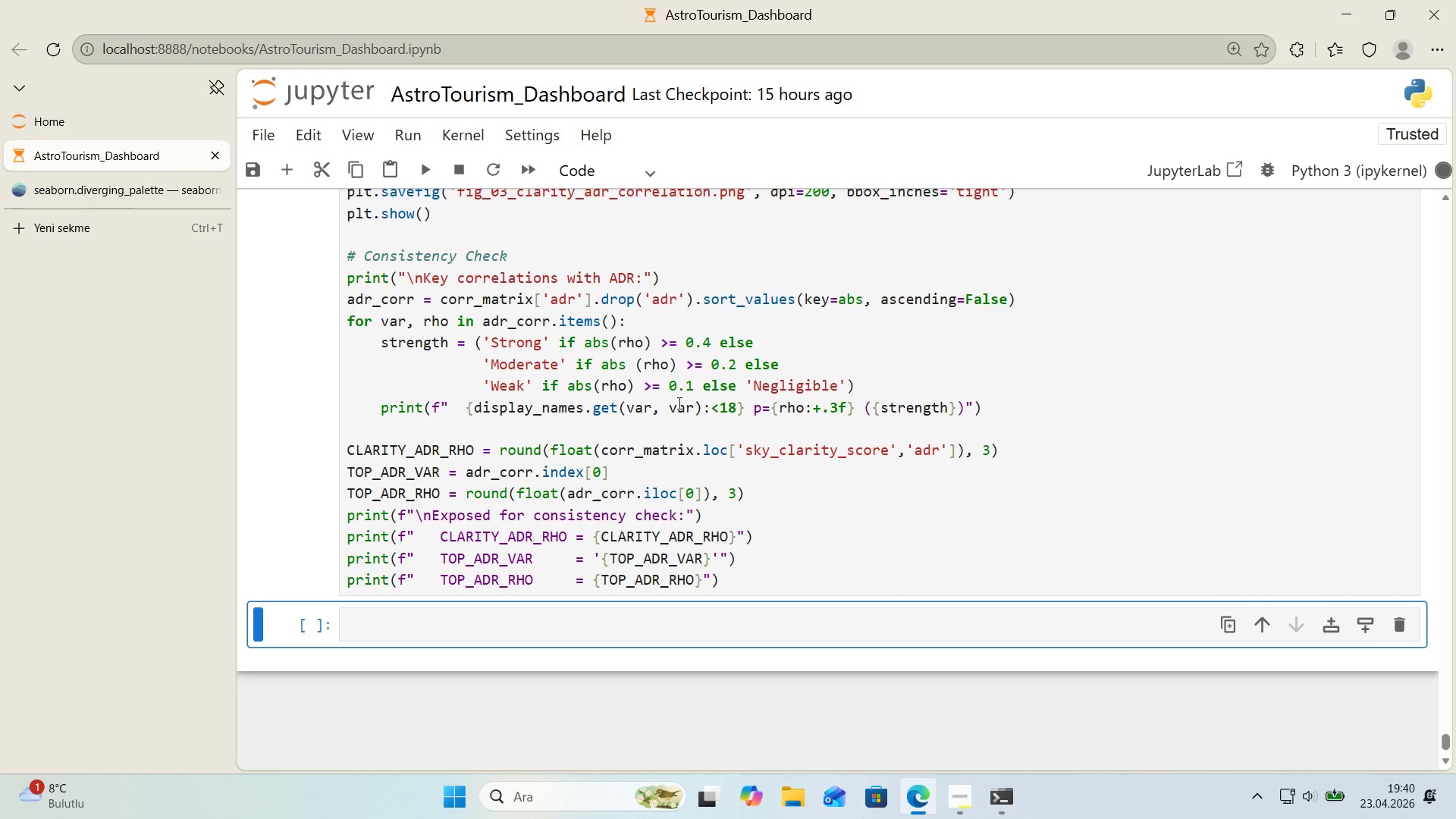 
mouse_move([1418, 195])
 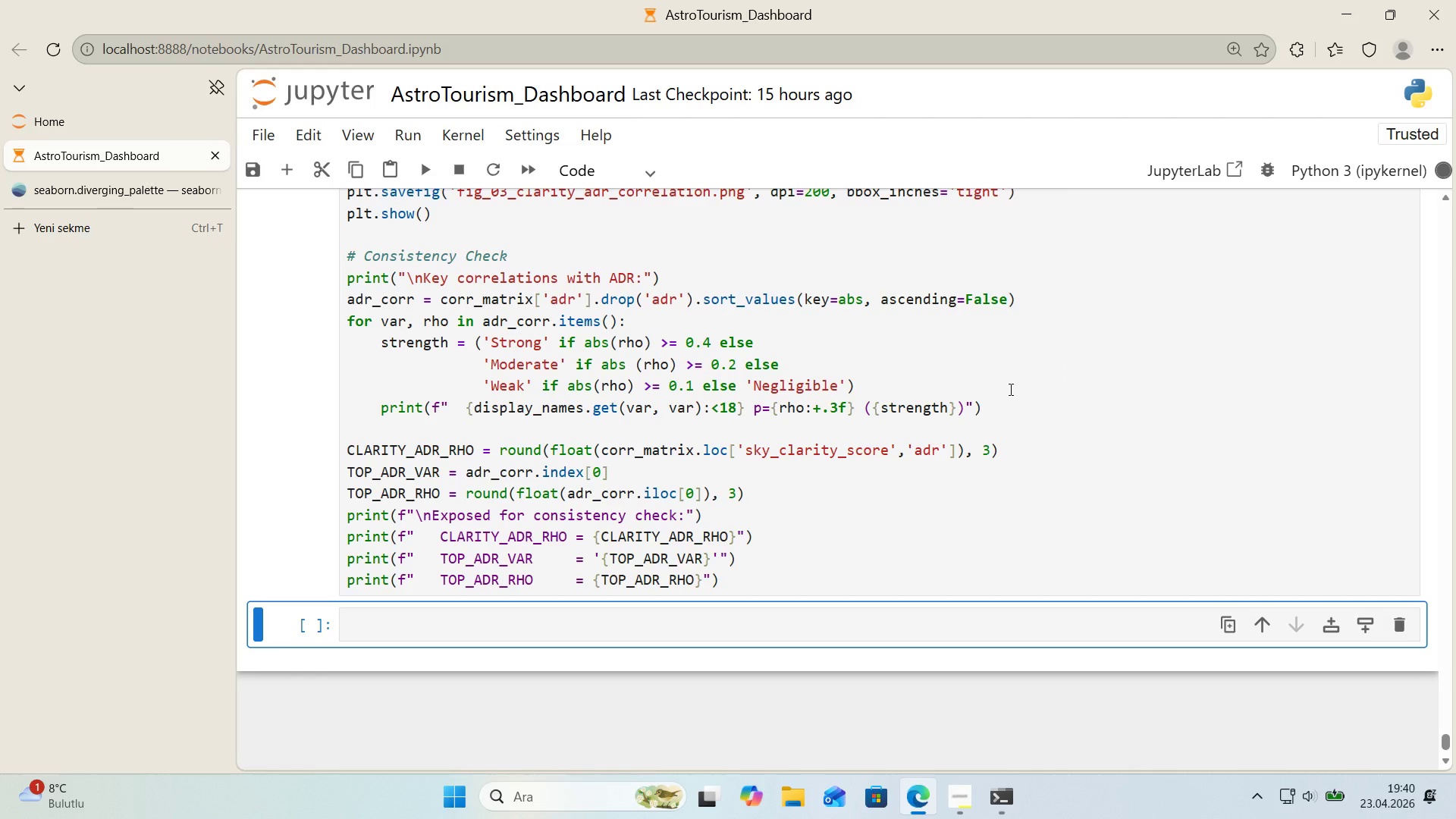 
scroll: coordinate [1009, 389], scroll_direction: down, amount: 1.0
 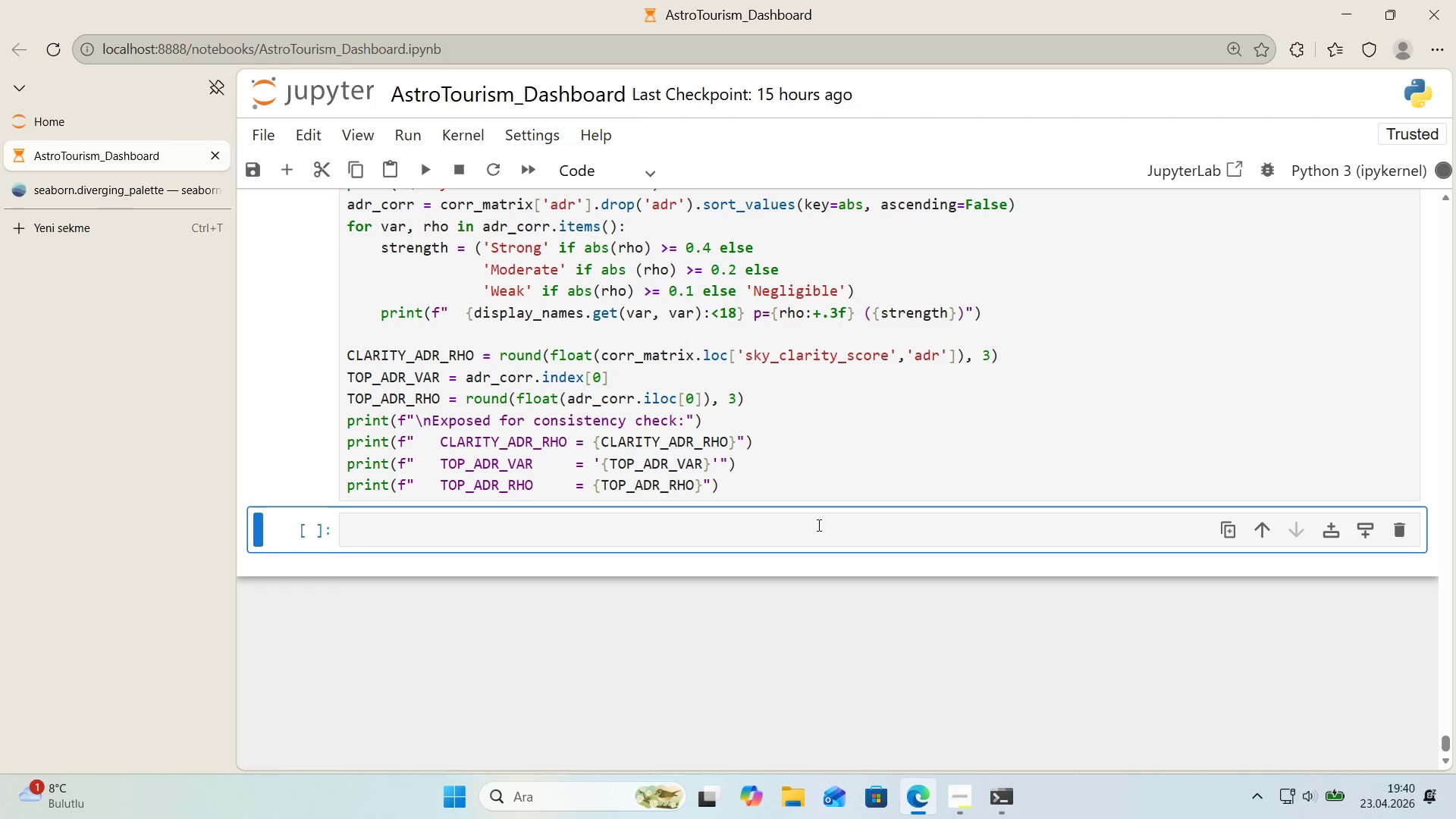 
left_click([808, 535])
 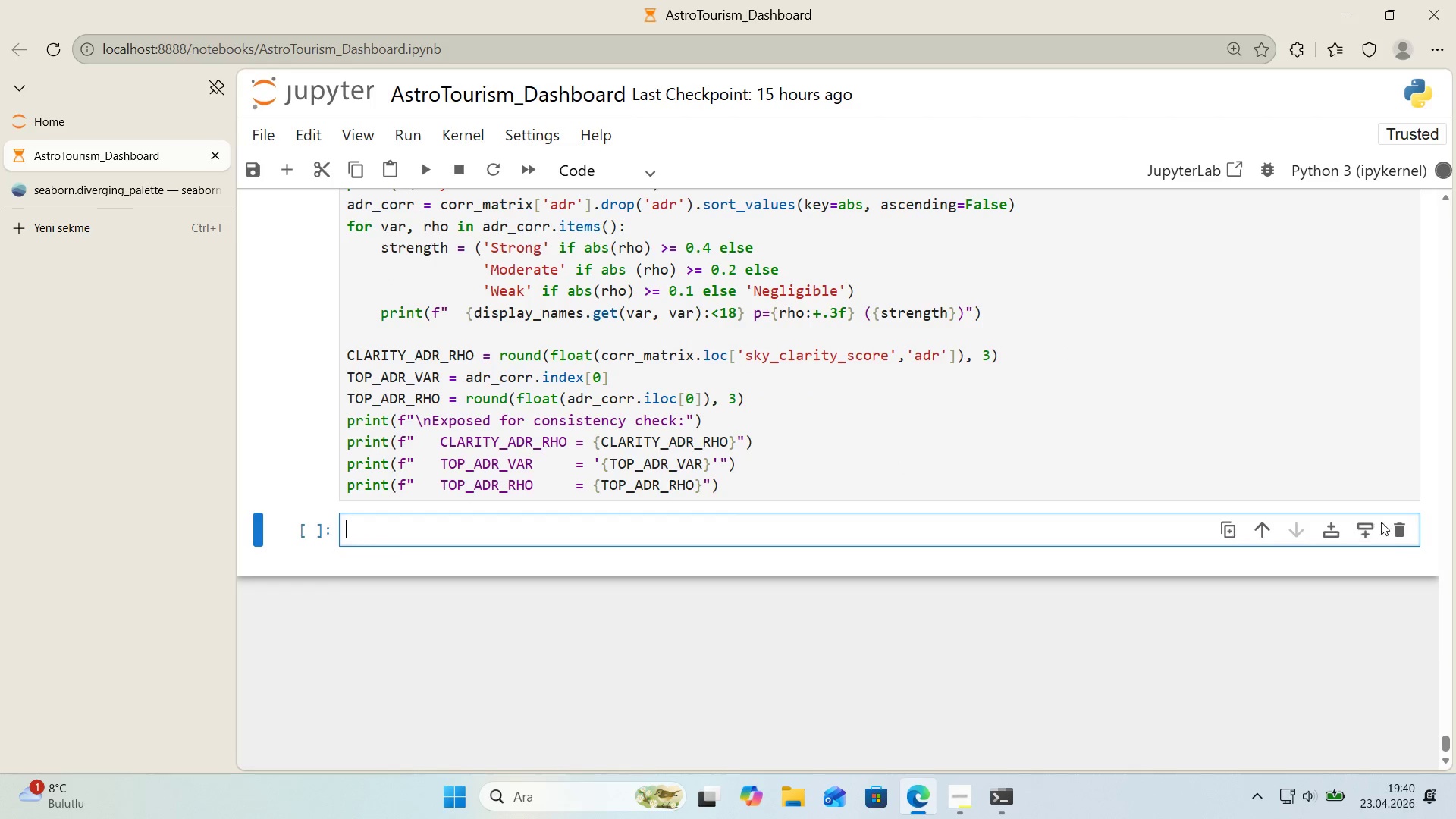 
left_click([1399, 524])
 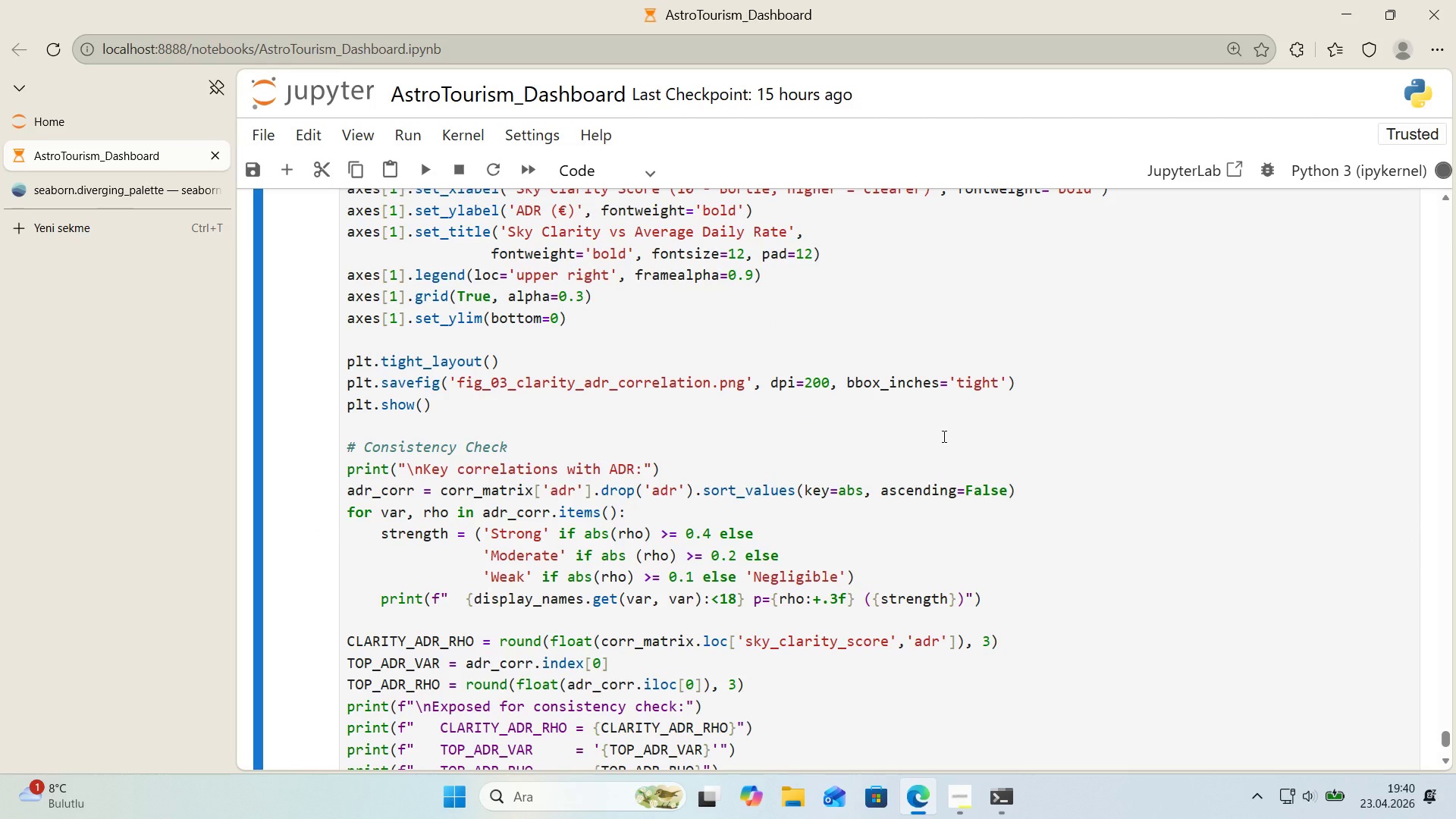 
scroll: coordinate [941, 436], scroll_direction: up, amount: 7.0
 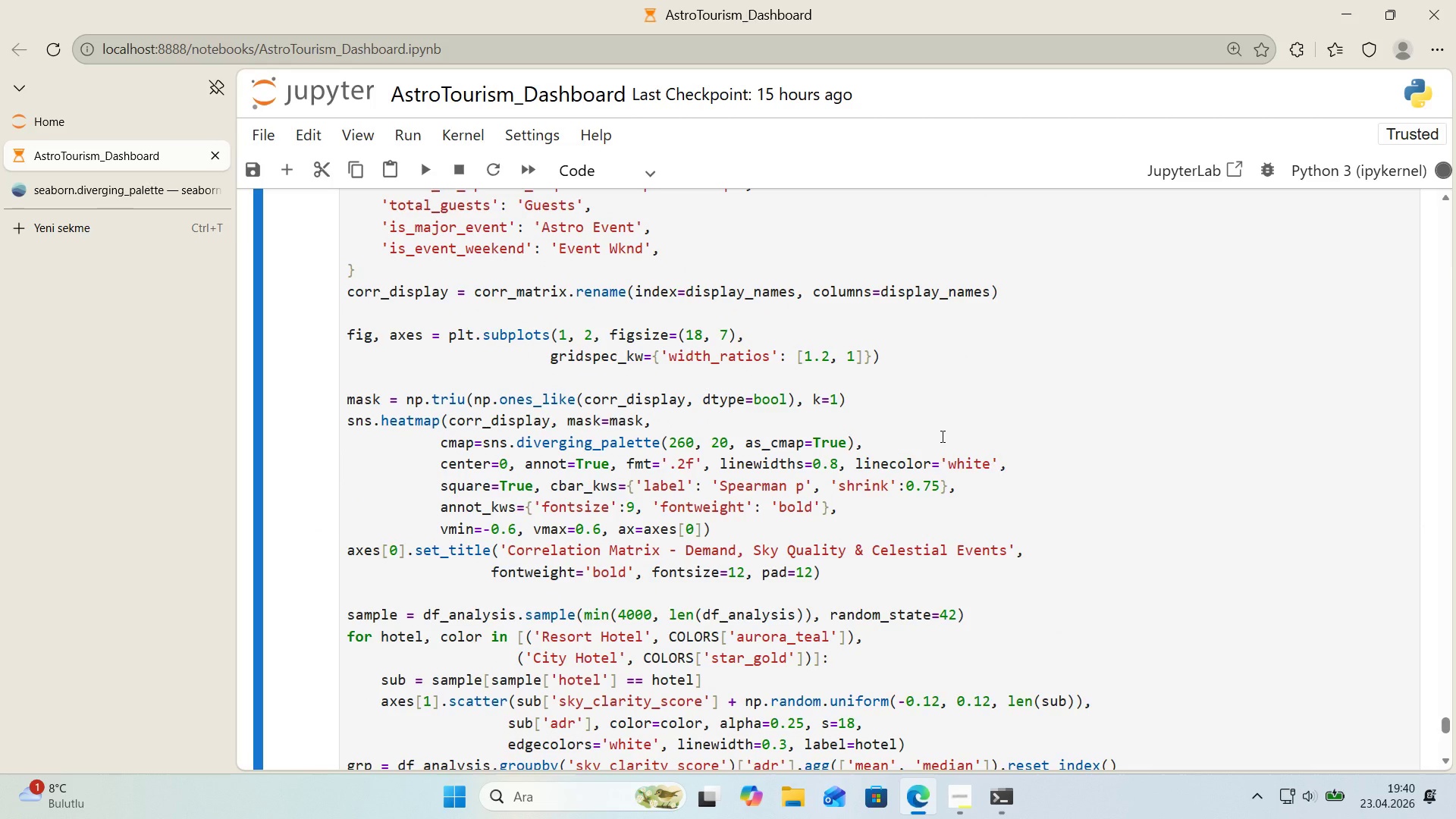 
scroll: coordinate [940, 436], scroll_direction: down, amount: 11.0
 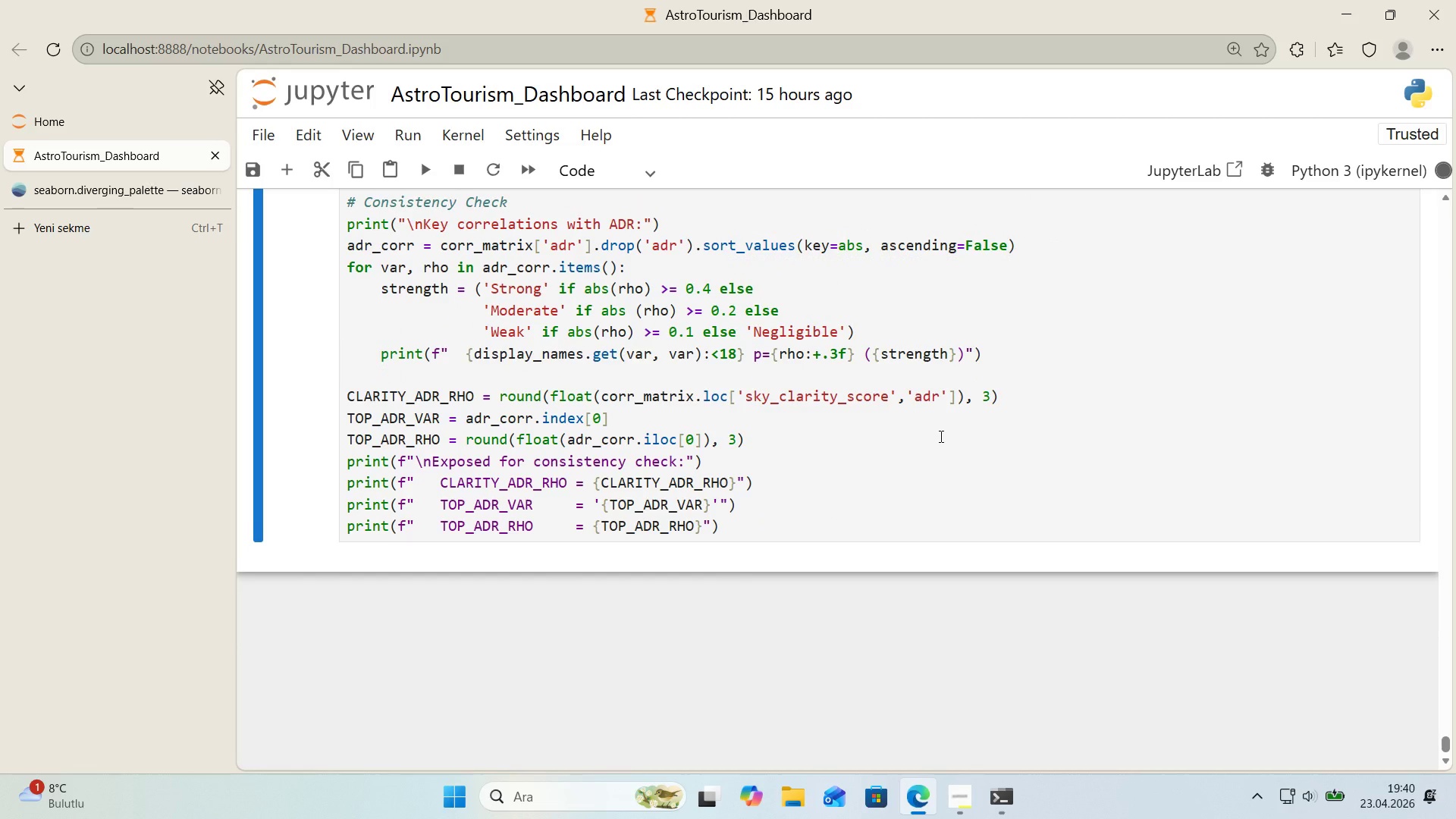 
scroll: coordinate [1082, 379], scroll_direction: up, amount: 11.0
 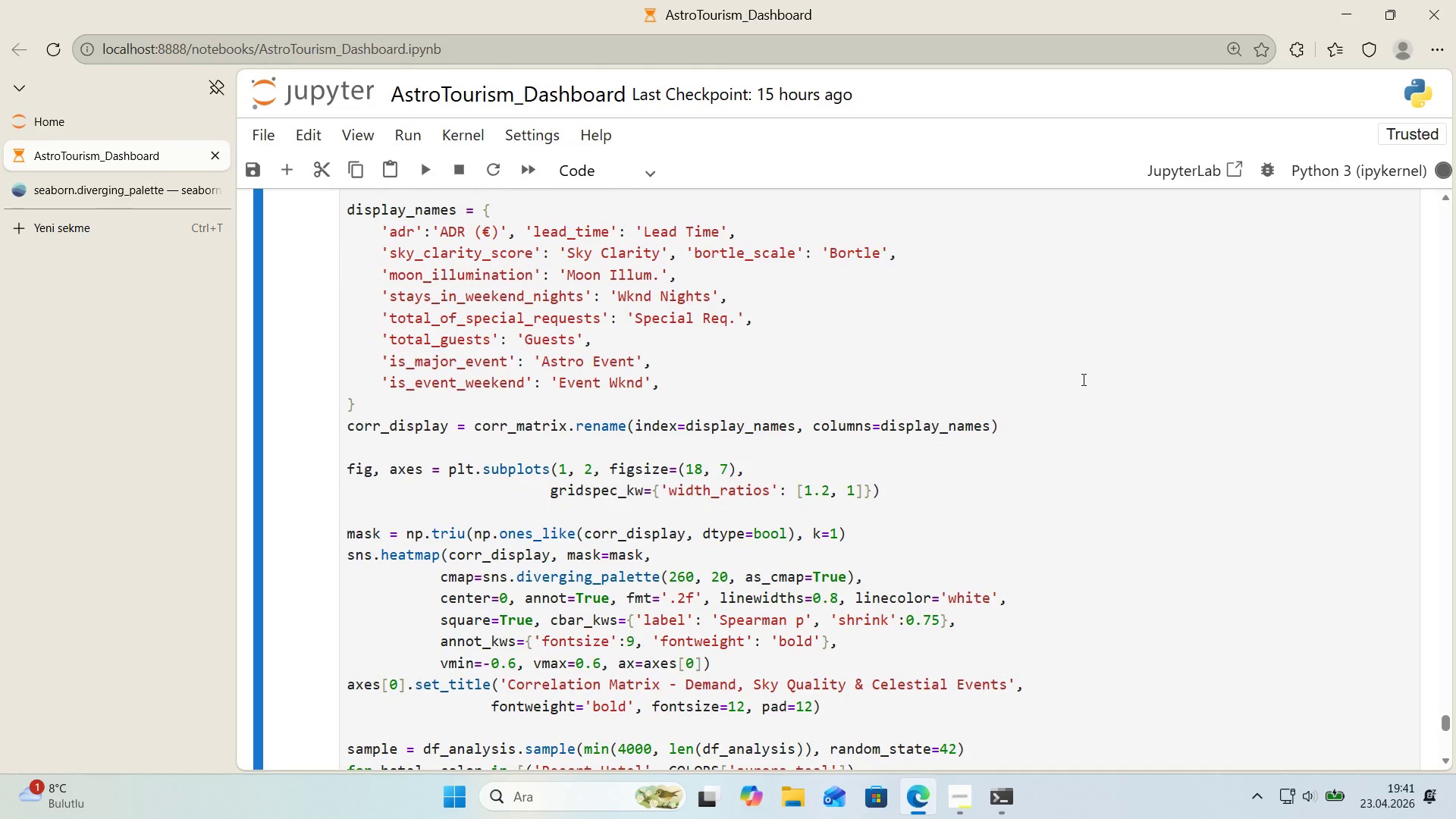 
scroll: coordinate [1077, 381], scroll_direction: down, amount: 5.0
 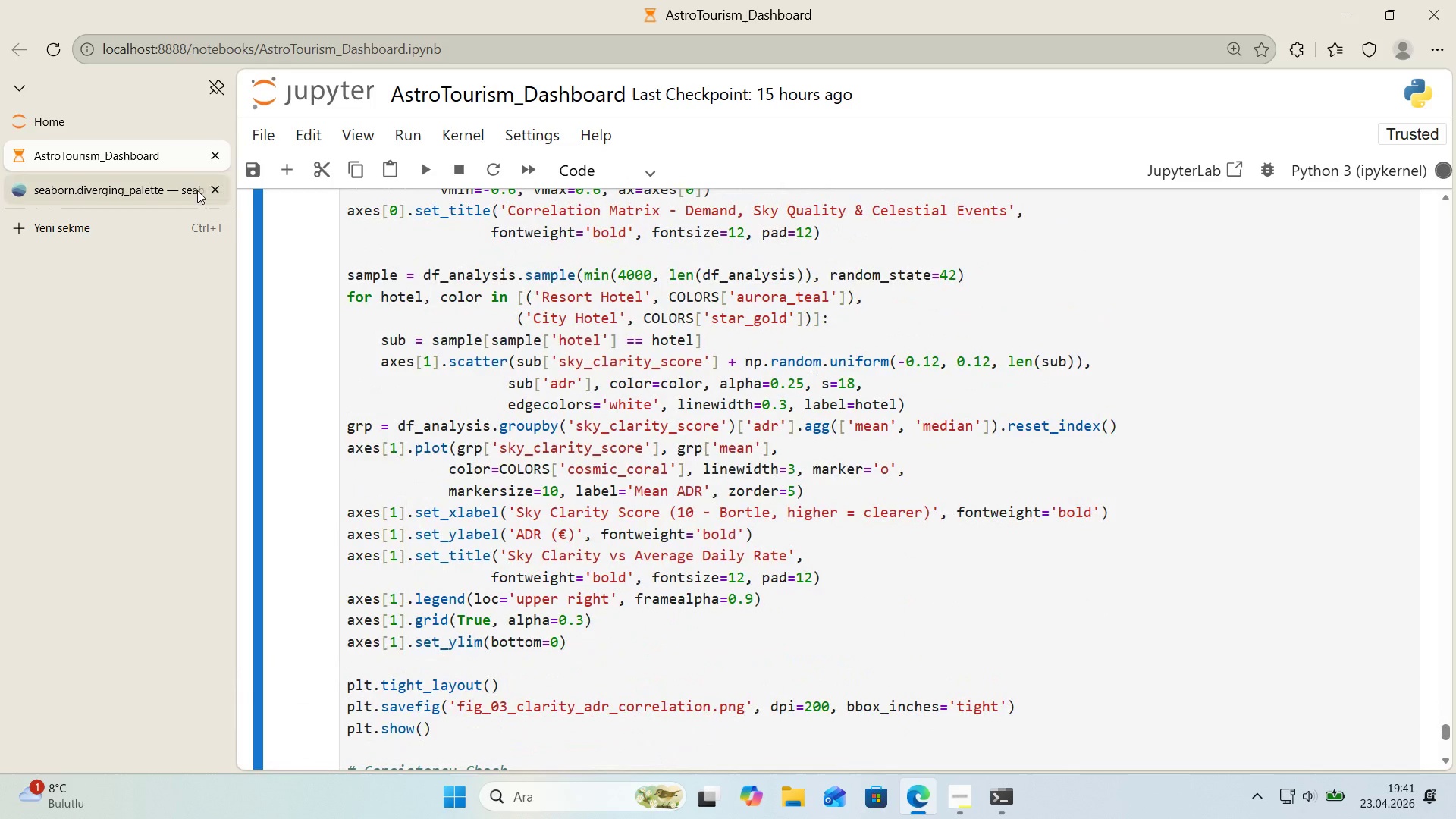 
left_click([218, 193])
 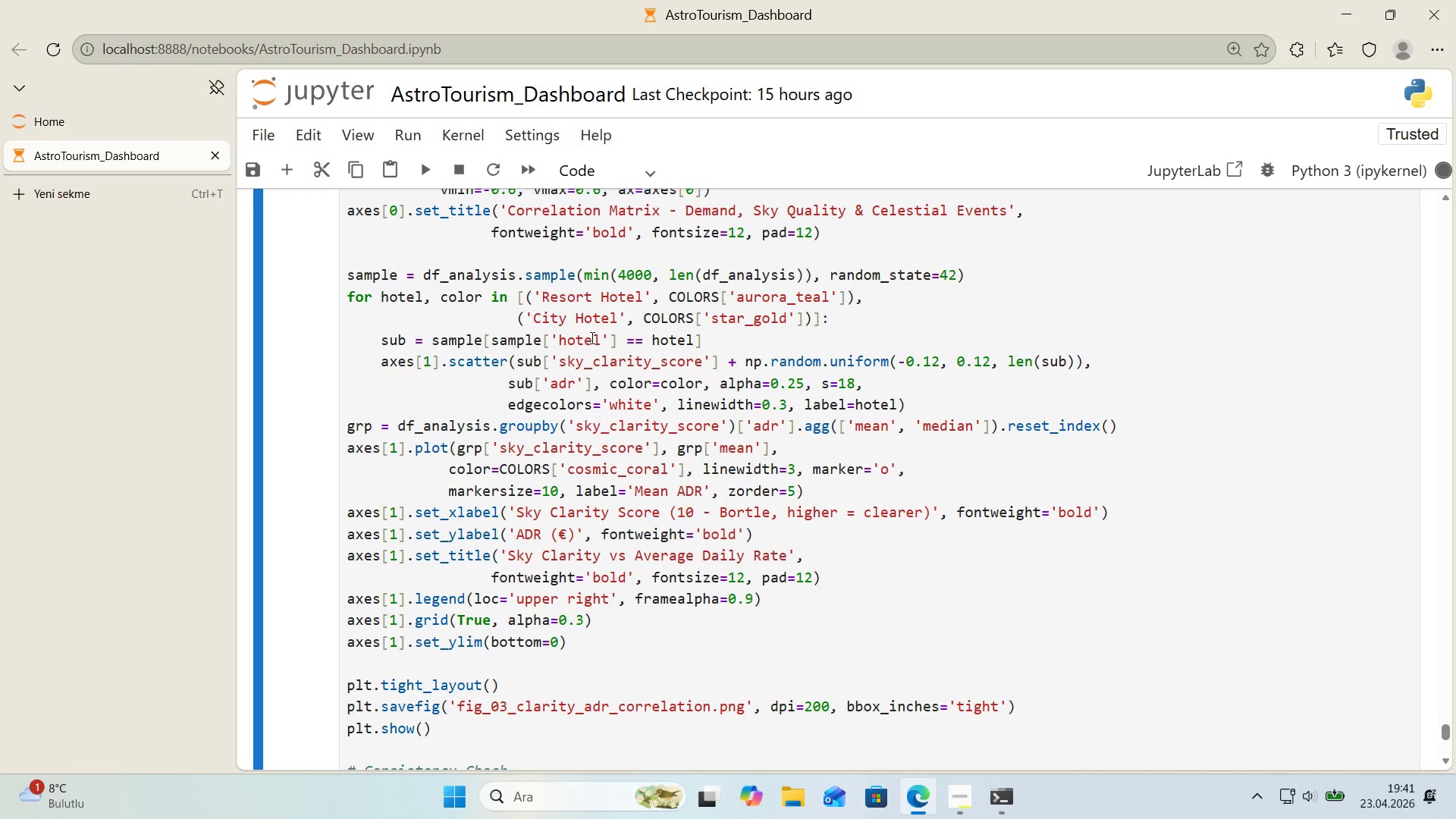 
scroll: coordinate [591, 337], scroll_direction: up, amount: 5.0
 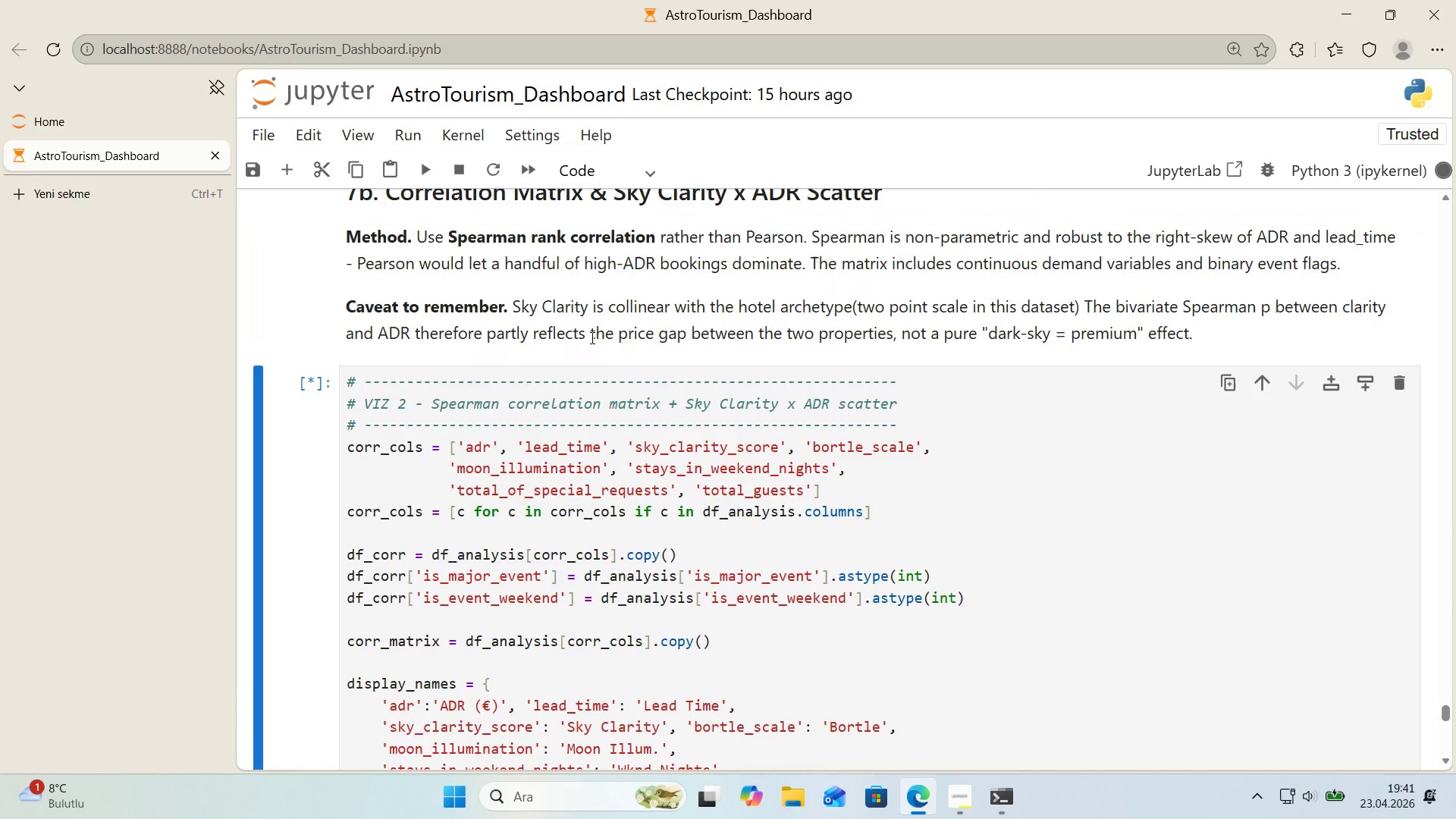 
scroll: coordinate [591, 337], scroll_direction: down, amount: 16.0
 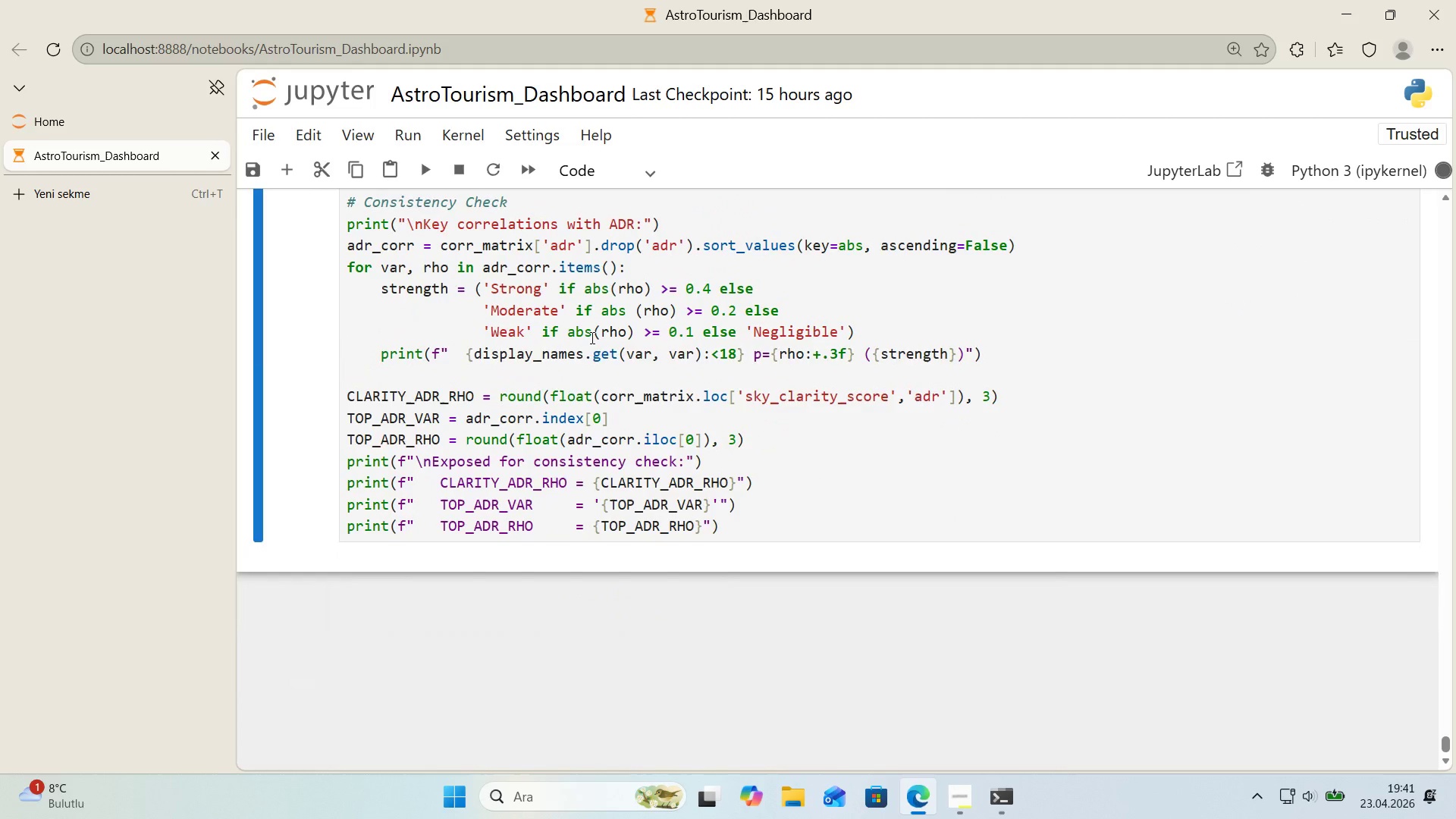 
wait(6.71)
 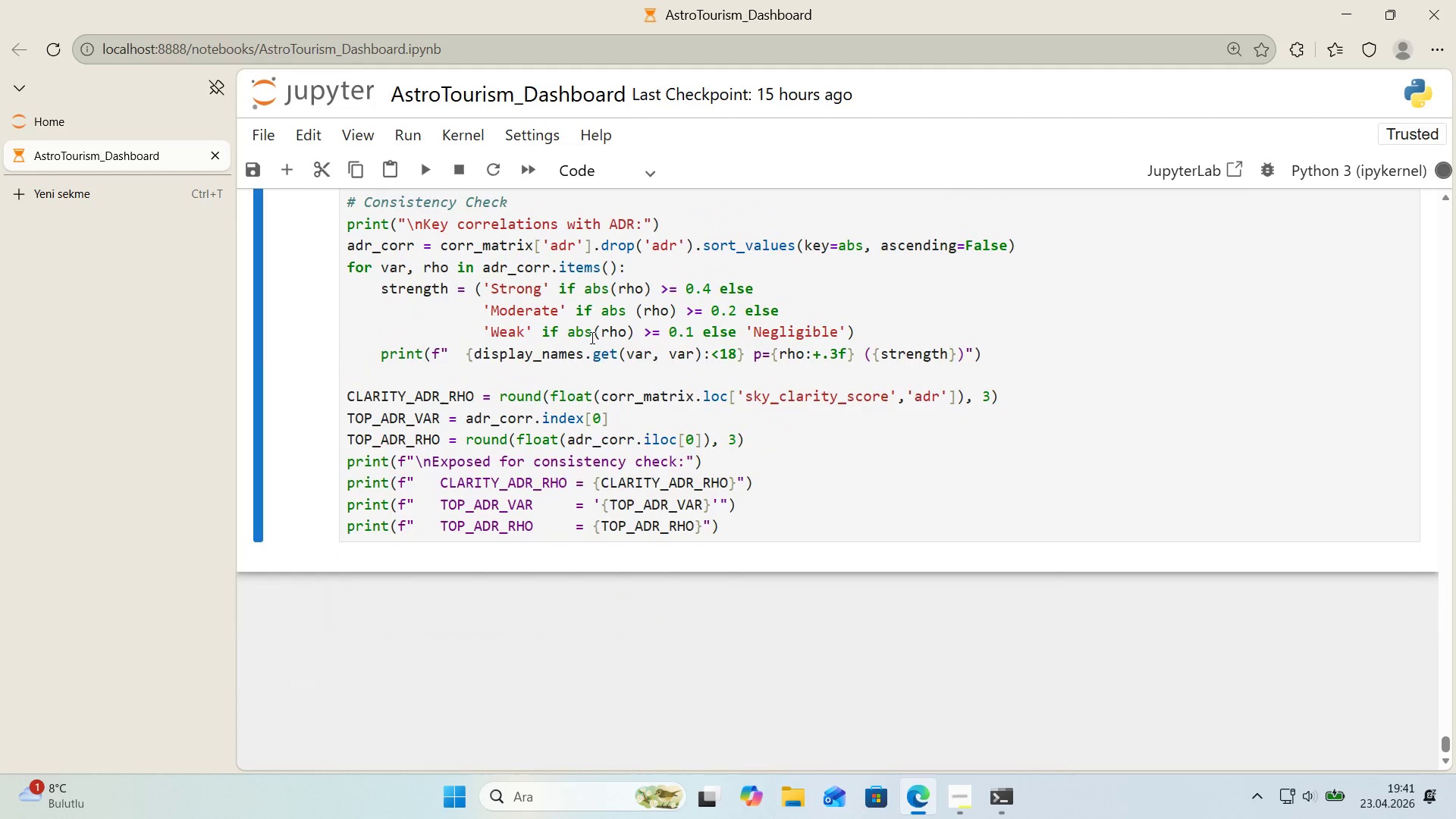 
scroll: coordinate [591, 337], scroll_direction: up, amount: 4.0
 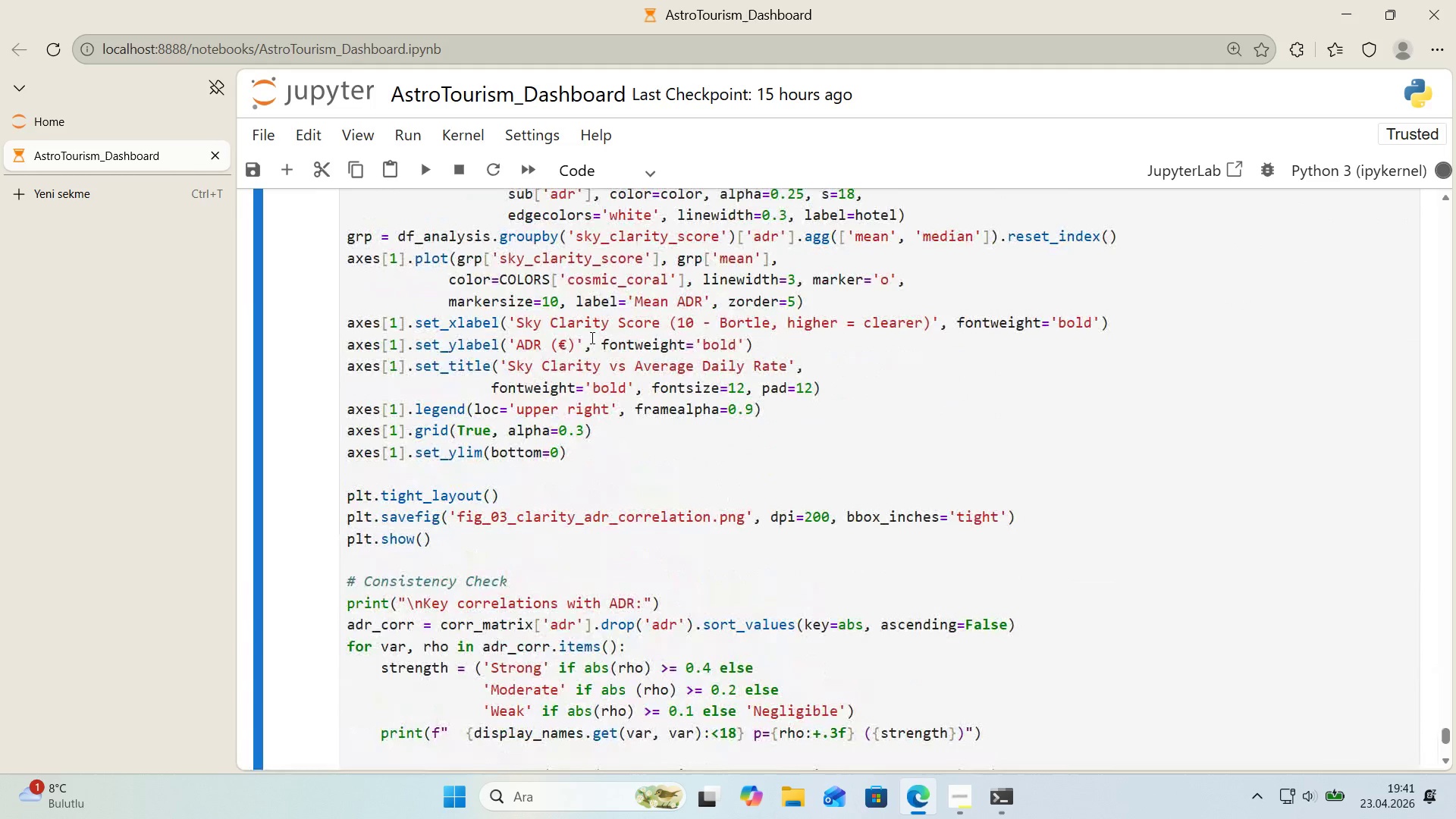 
scroll: coordinate [591, 337], scroll_direction: down, amount: 5.0
 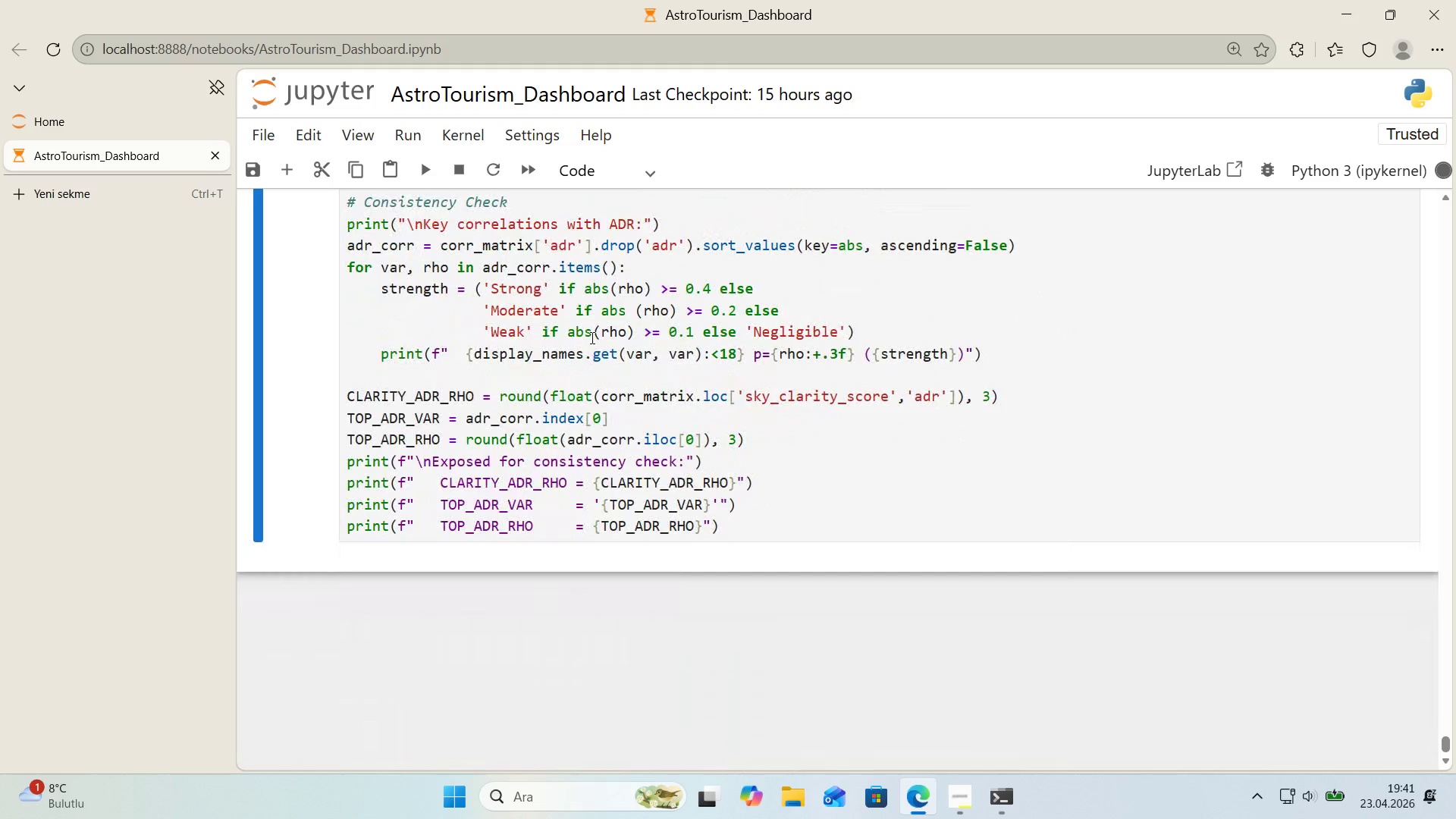 
scroll: coordinate [497, 482], scroll_direction: up, amount: 13.0
 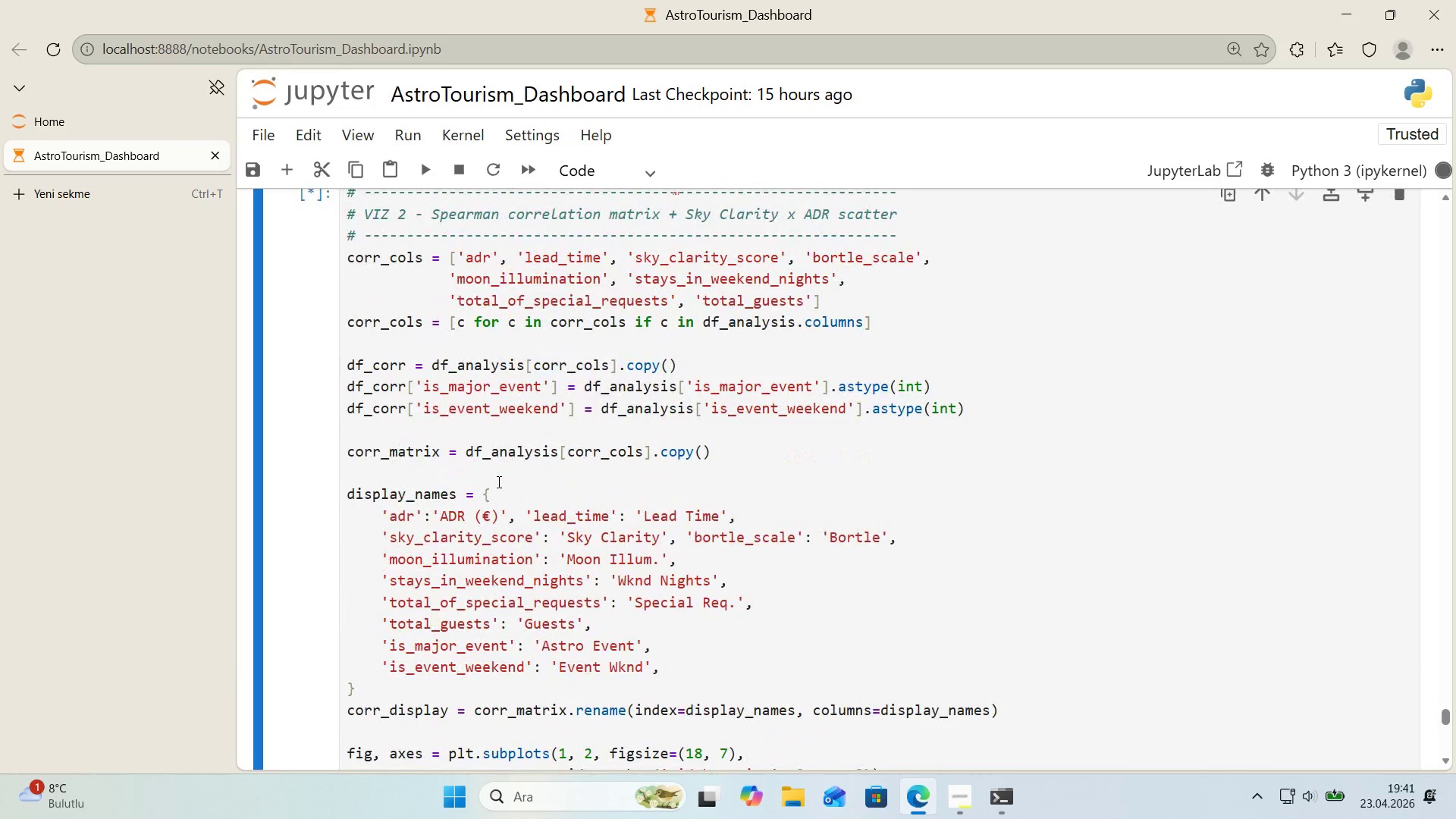 
scroll: coordinate [497, 482], scroll_direction: down, amount: 14.0
 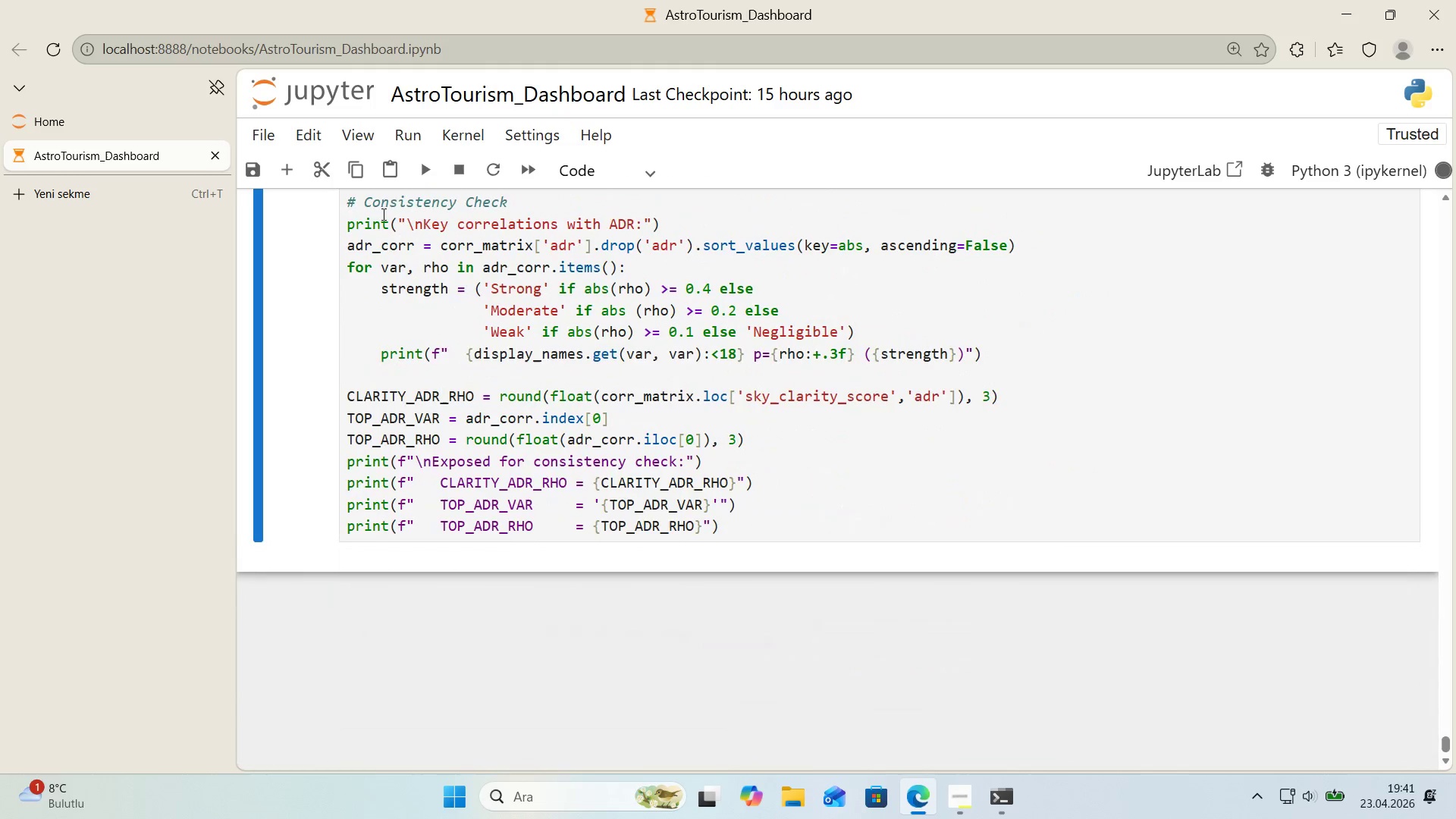 
left_click([463, 140])
 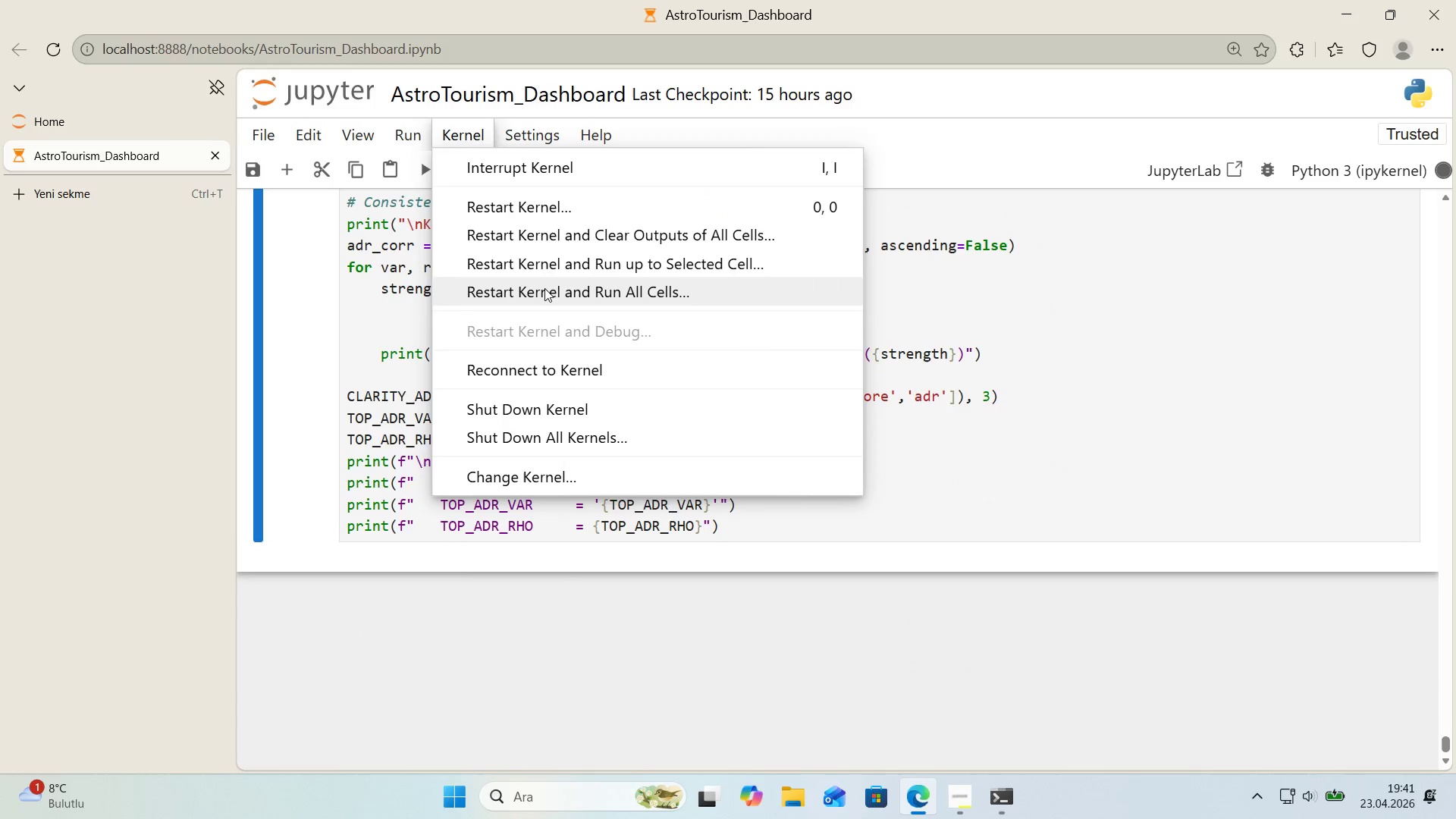 
left_click([547, 290])
 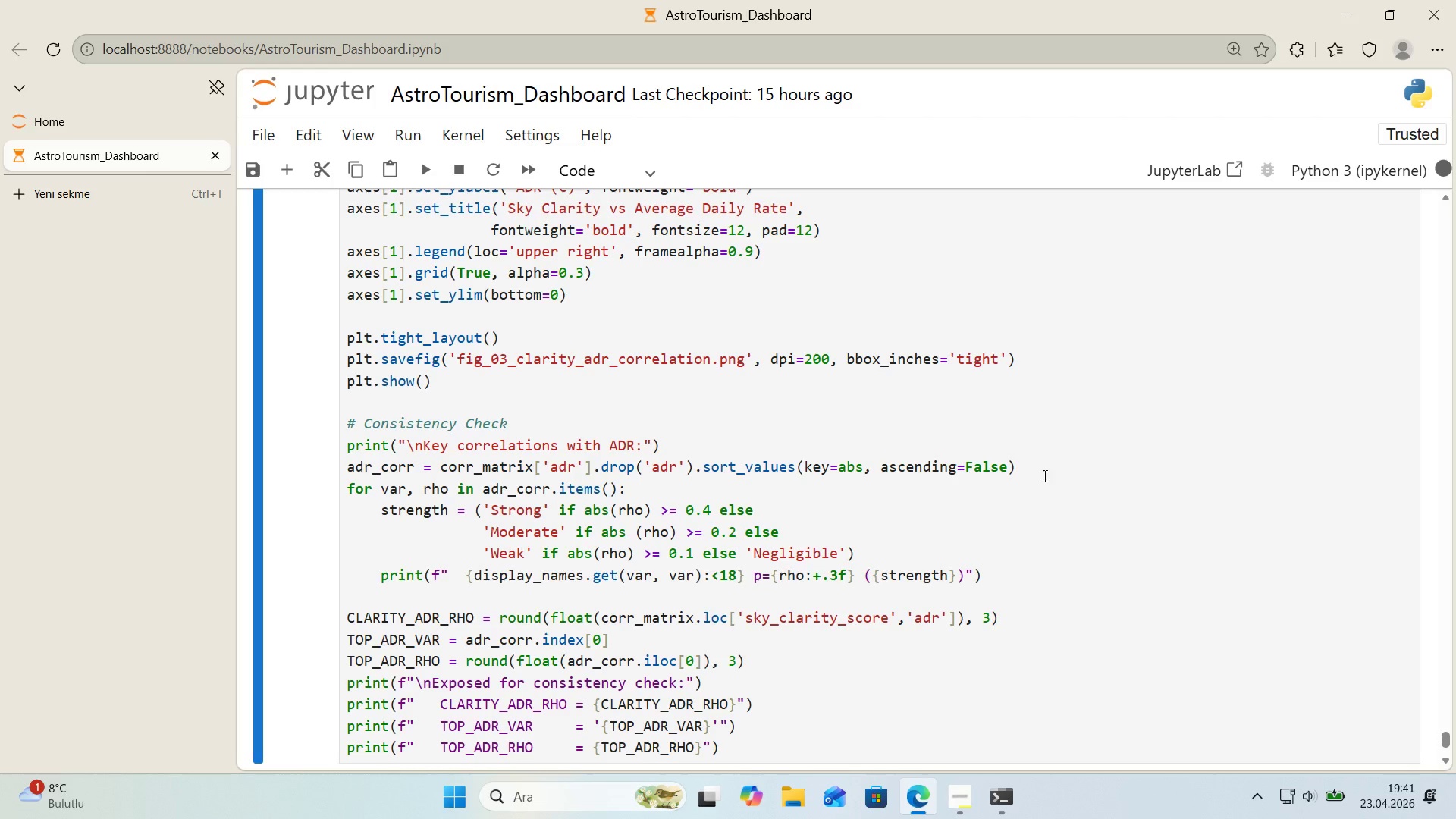 
scroll: coordinate [1001, 467], scroll_direction: down, amount: 3.0
 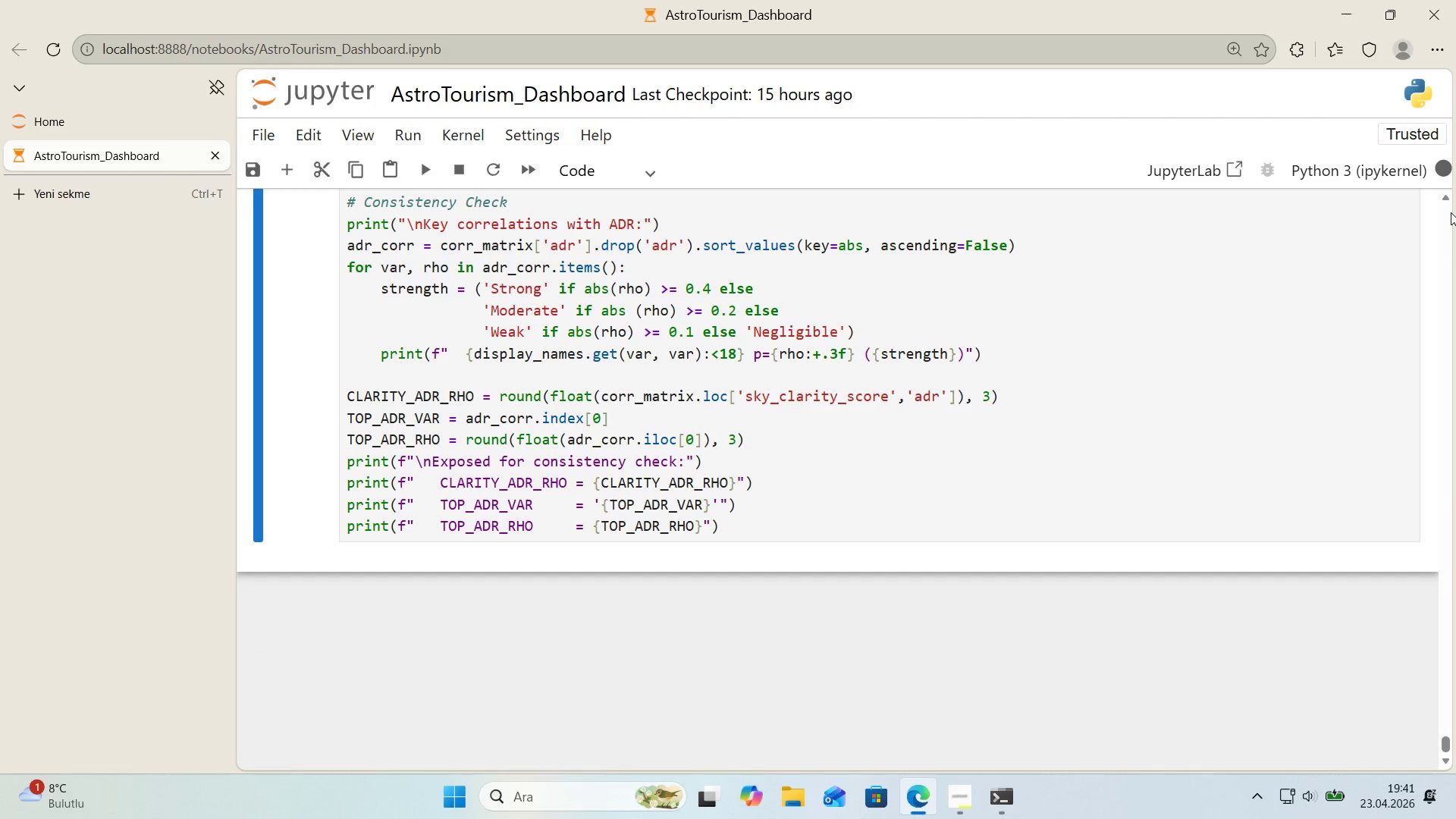 
mouse_move([1431, 184])
 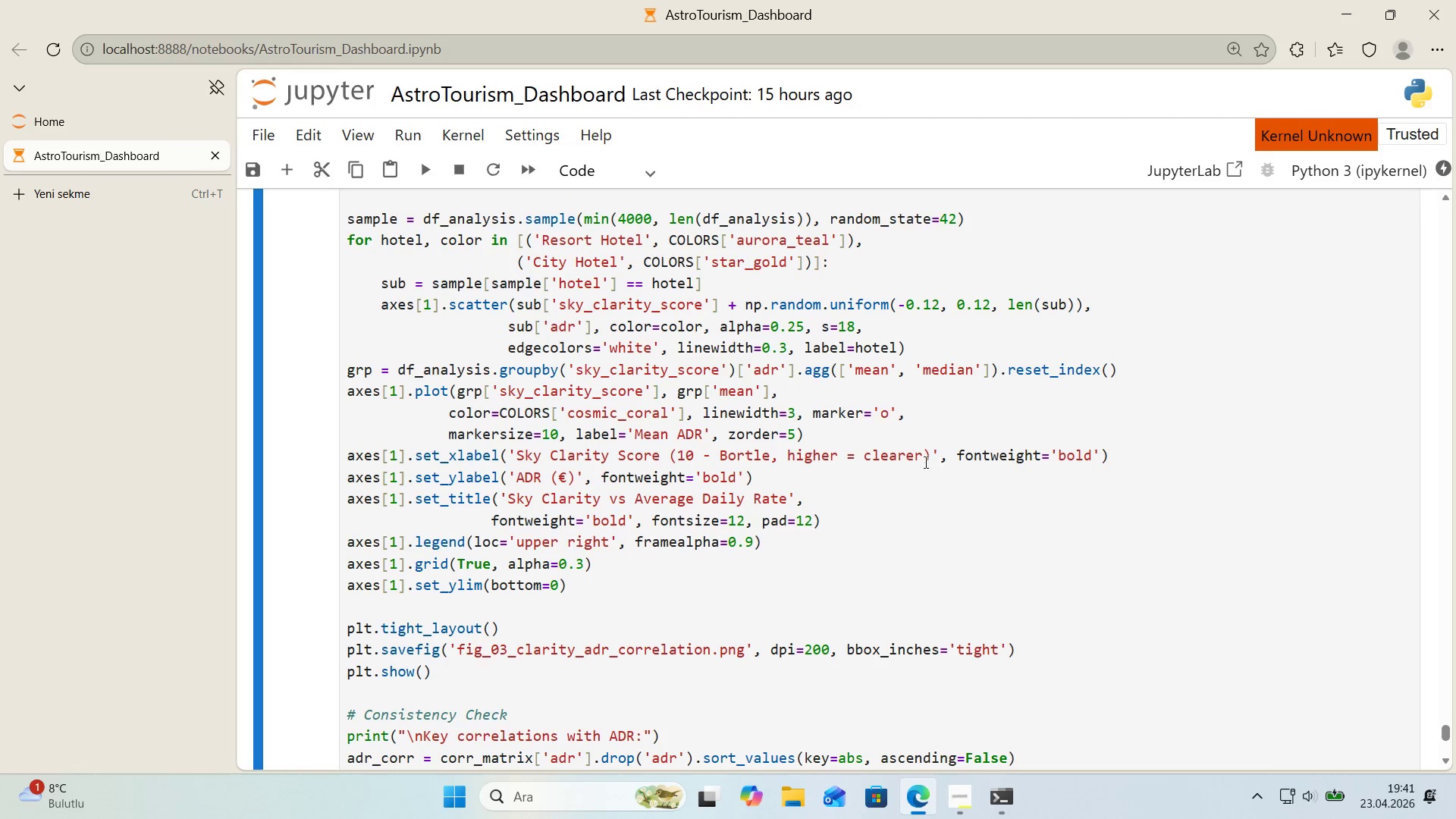 
scroll: coordinate [924, 462], scroll_direction: up, amount: 3.0
 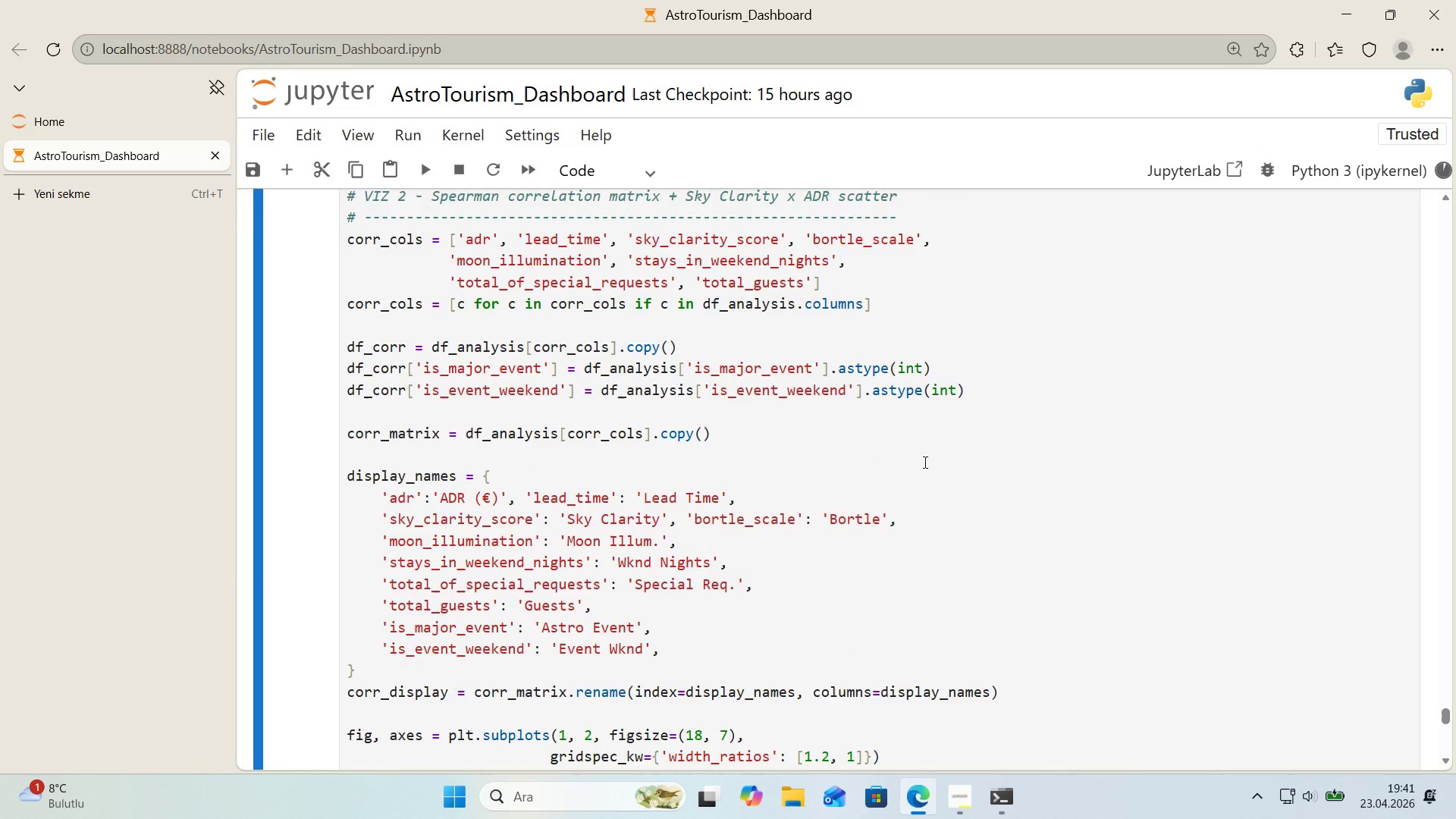 
scroll: coordinate [1098, 497], scroll_direction: down, amount: 1.0
 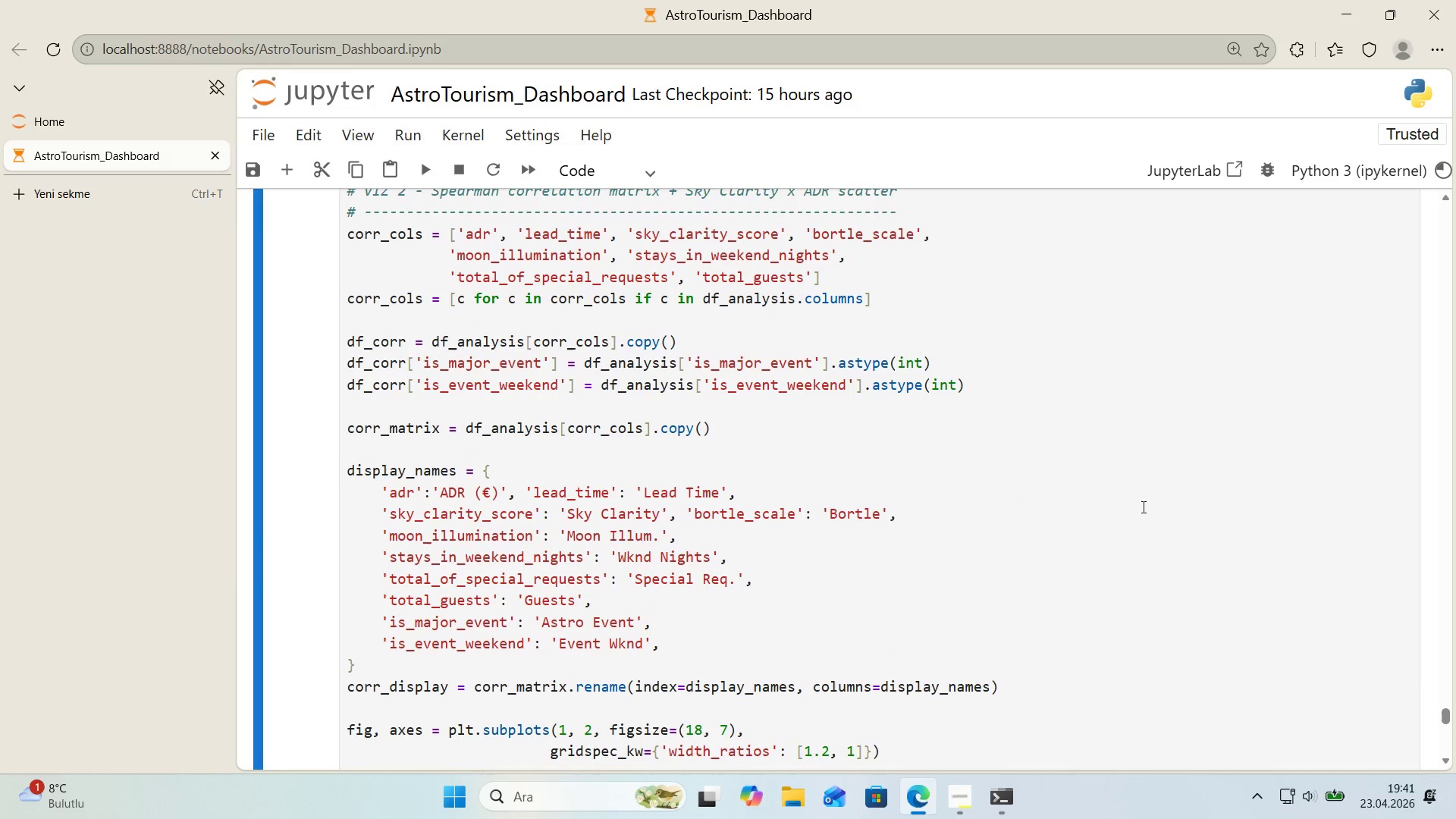 
wait(7.71)
 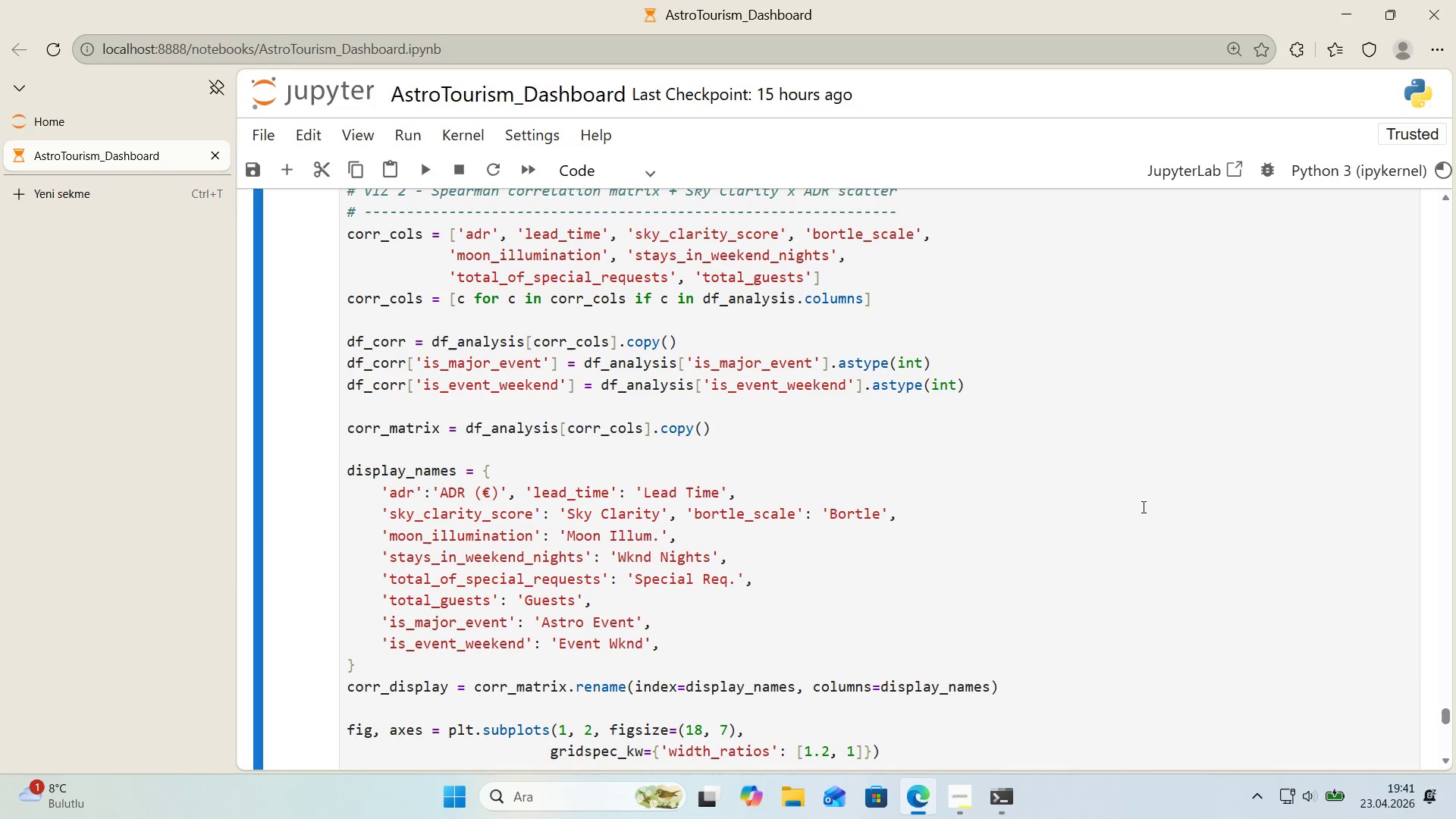 
scroll: coordinate [1159, 506], scroll_direction: down, amount: 11.0
 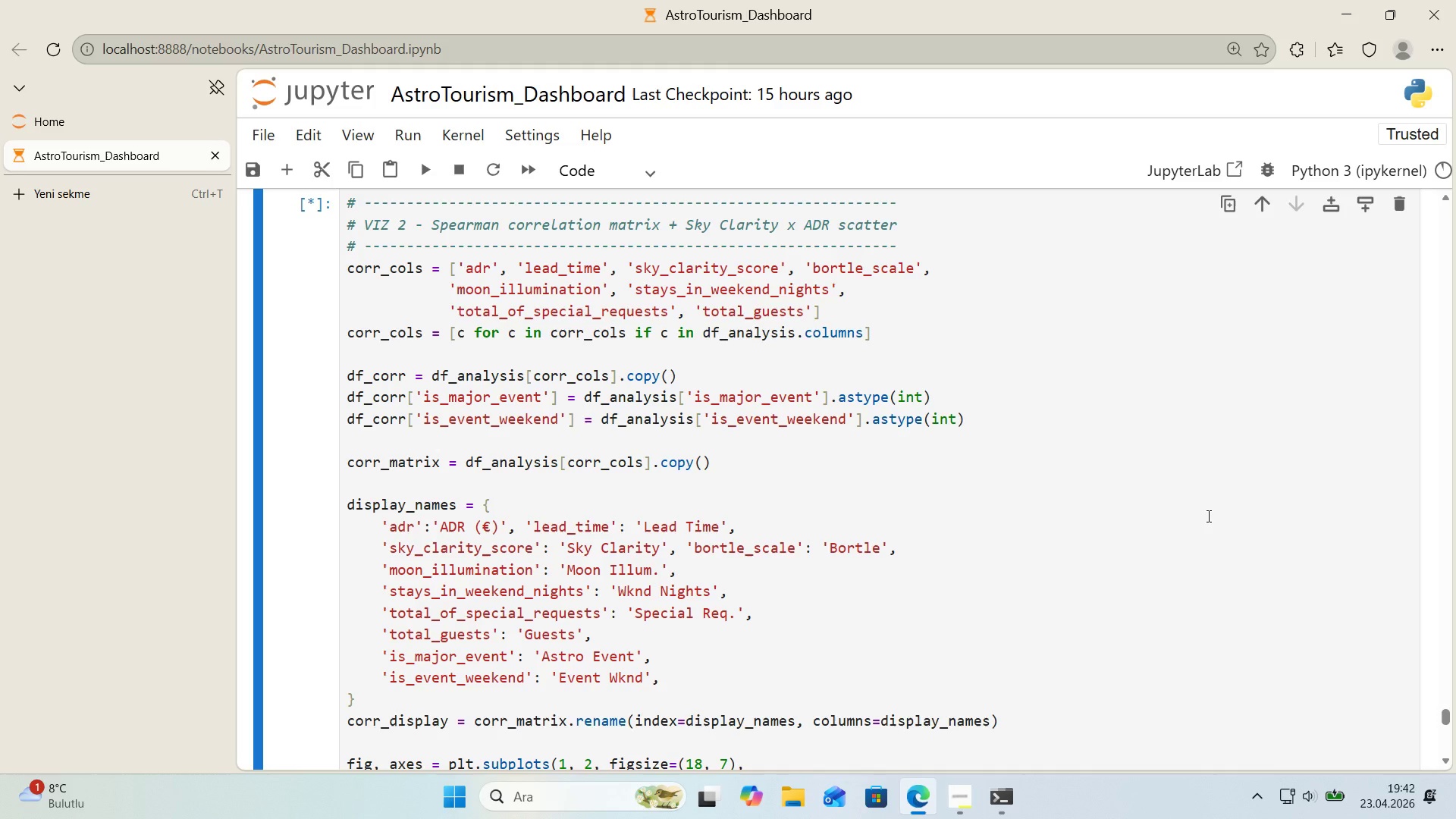 
wait(15.25)
 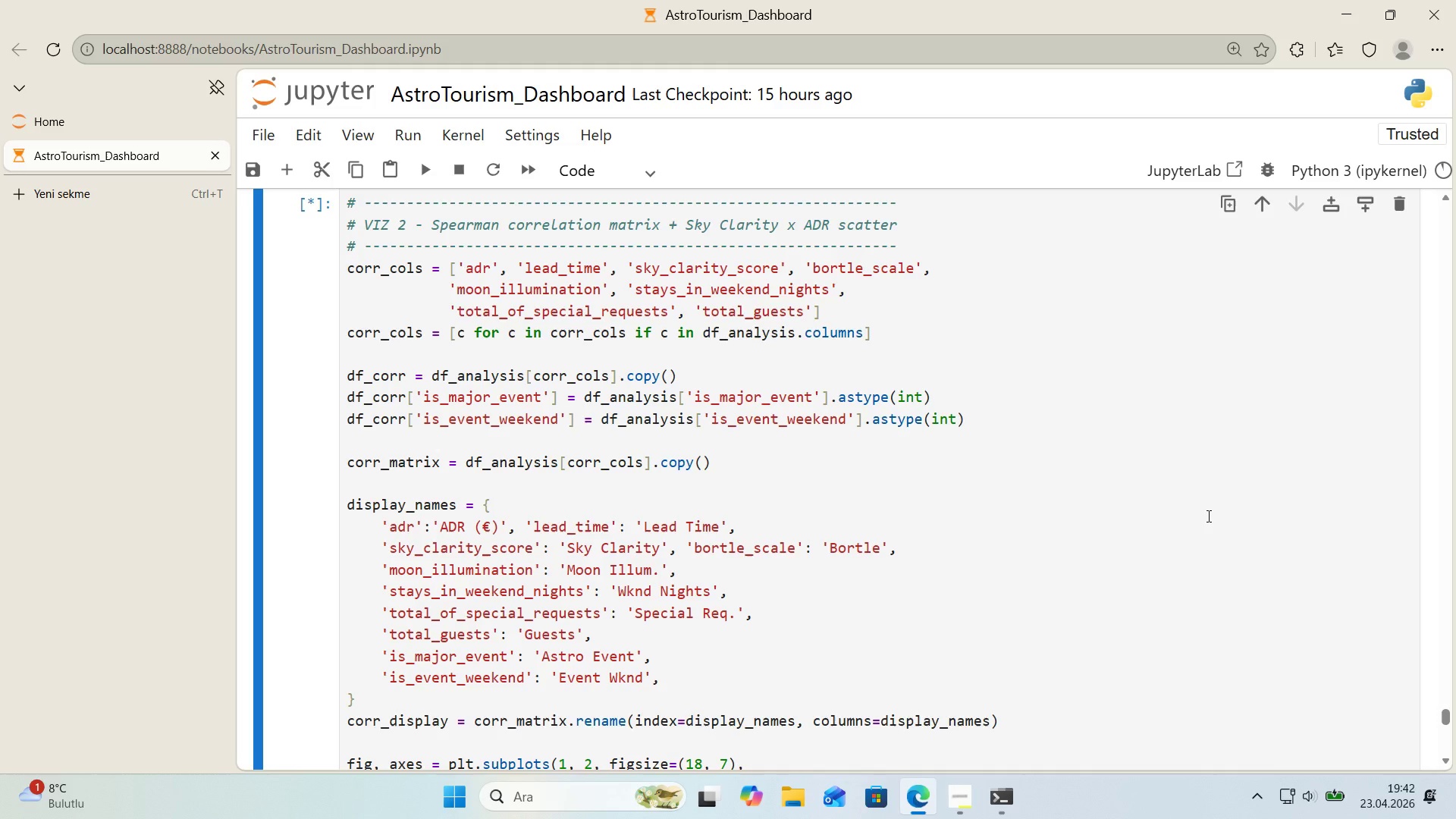 
scroll: coordinate [1201, 519], scroll_direction: down, amount: 6.0
 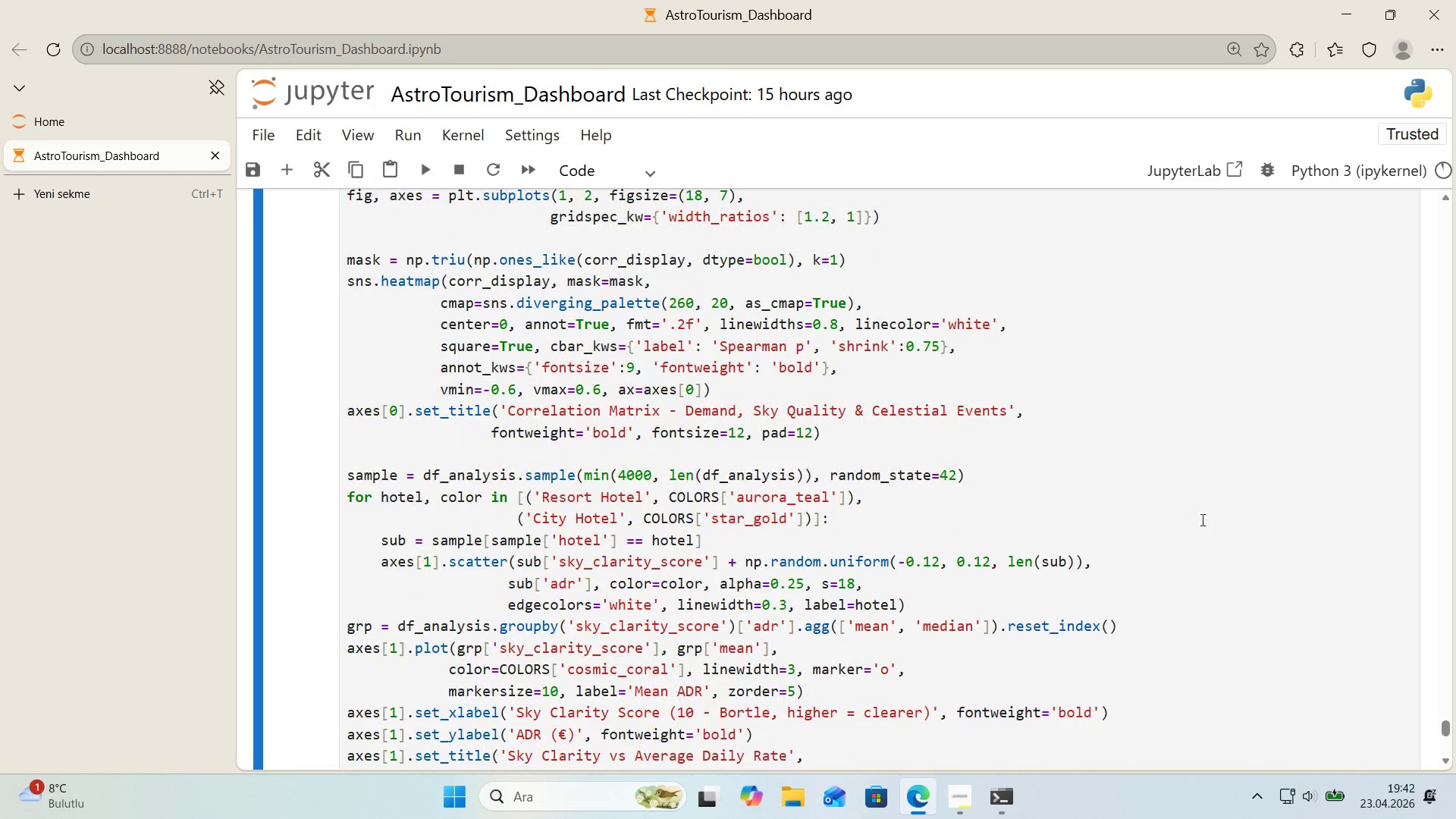 
wait(10.98)
 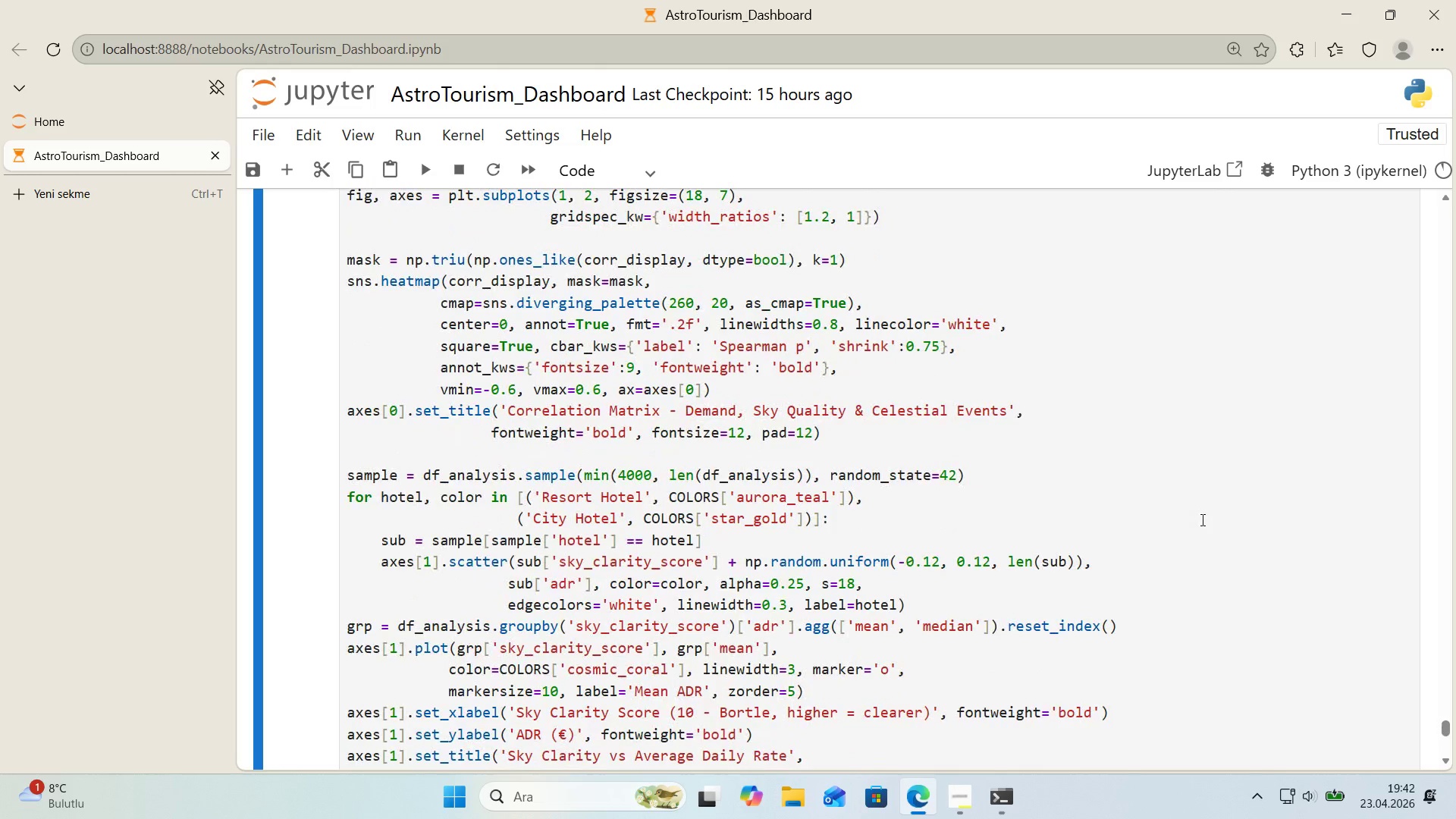 
scroll: coordinate [1200, 523], scroll_direction: down, amount: 4.0
 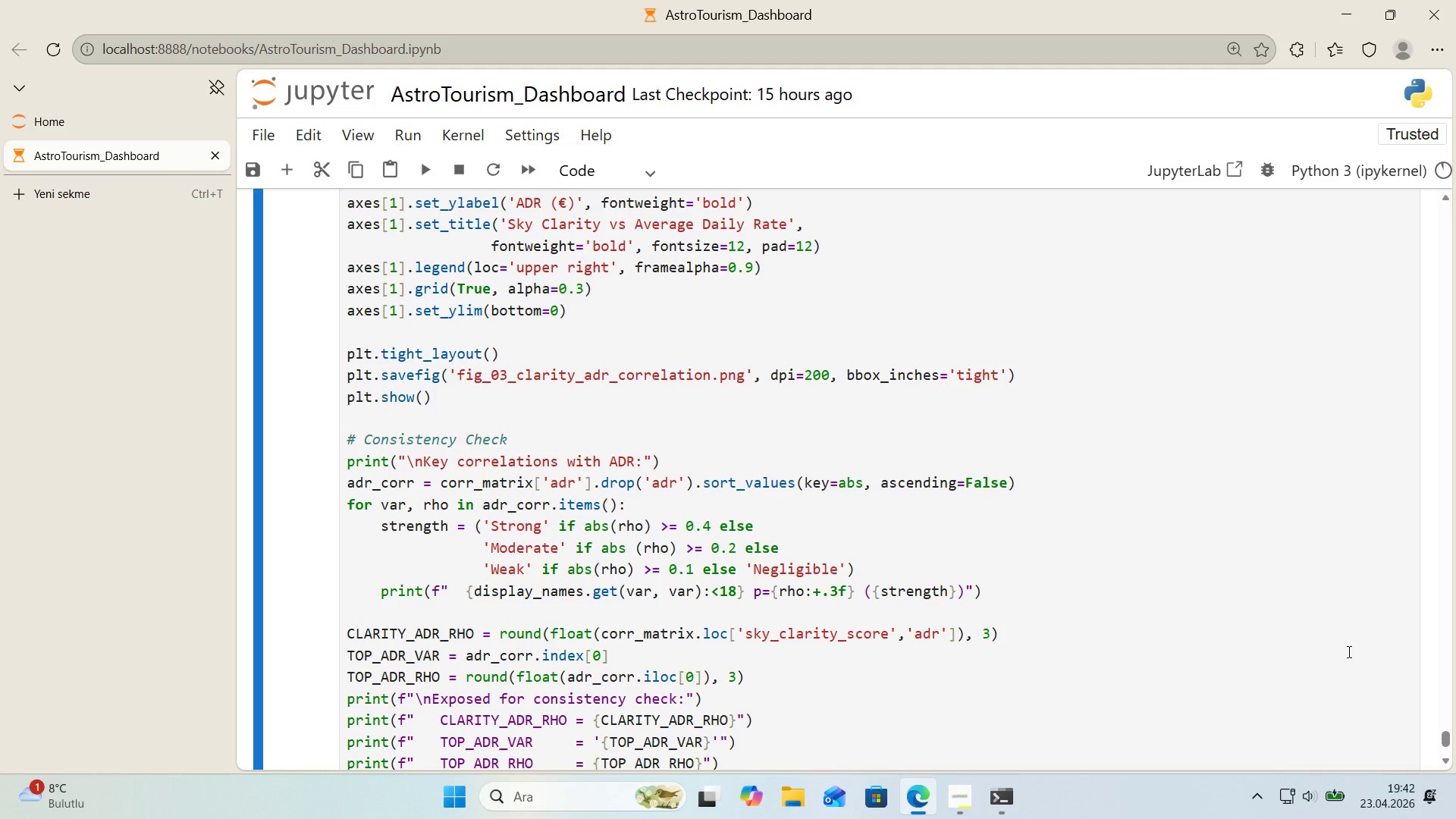 
wait(16.03)
 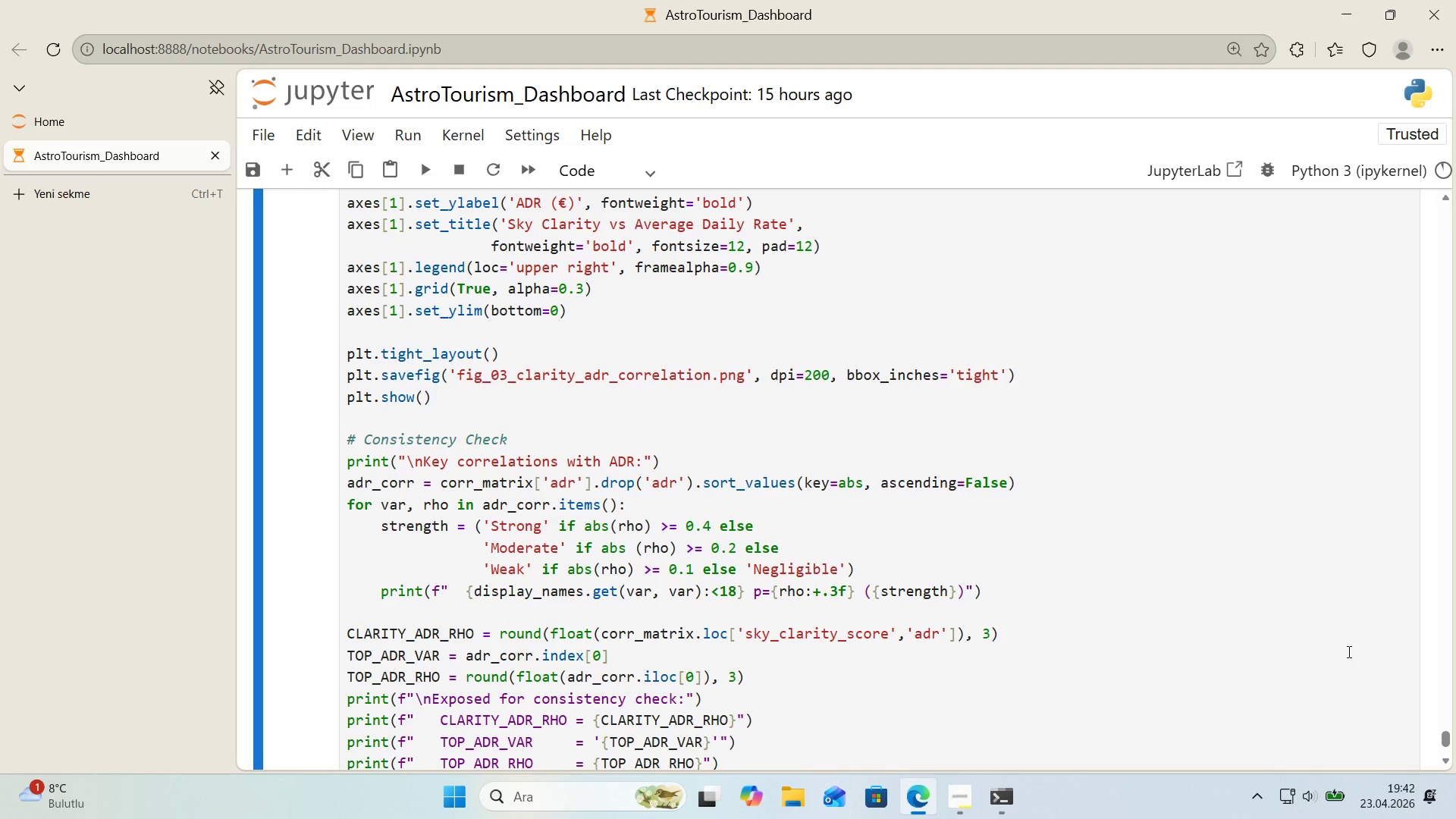 
scroll: coordinate [1329, 647], scroll_direction: down, amount: 1.0
 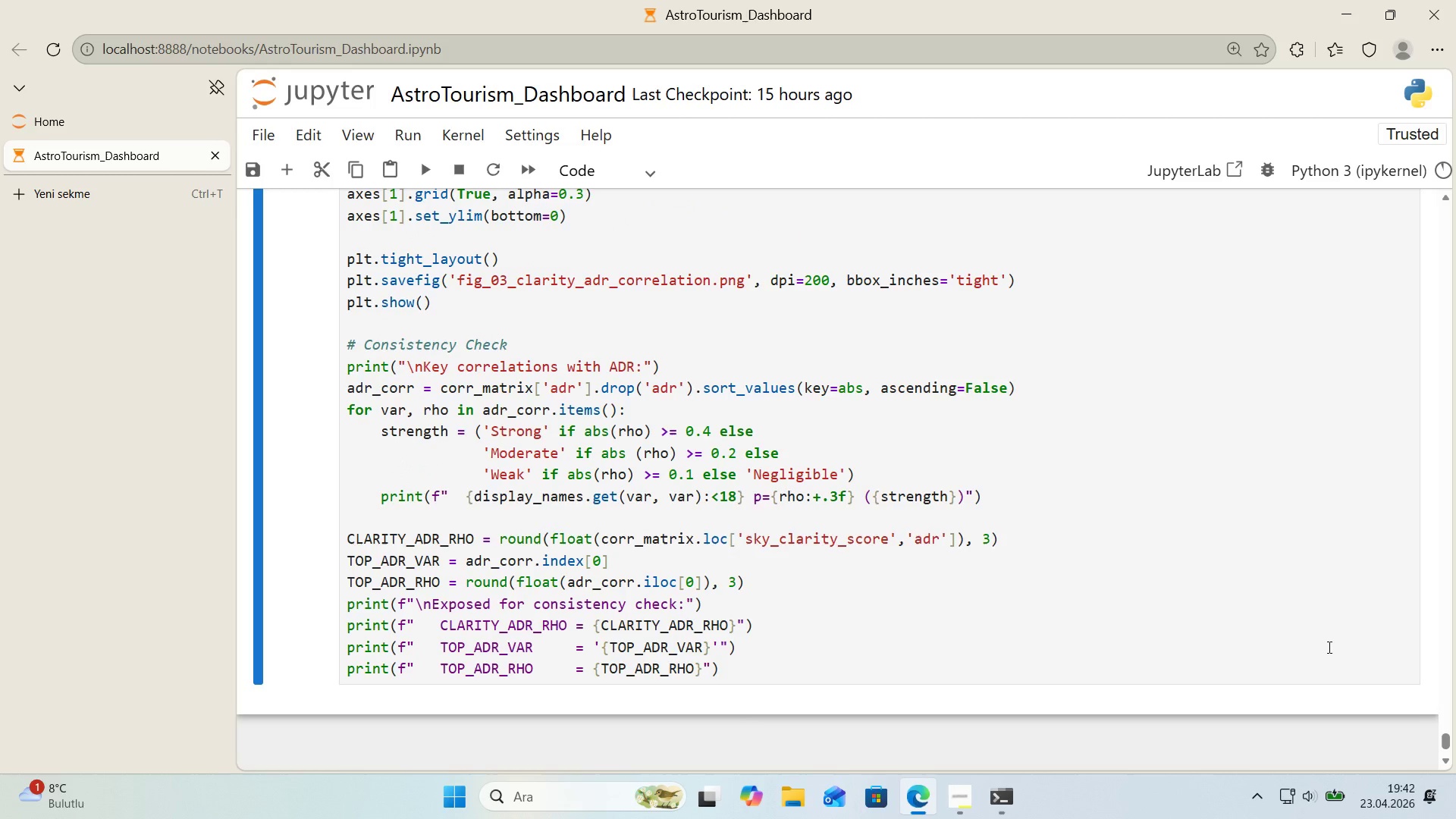 
wait(11.32)
 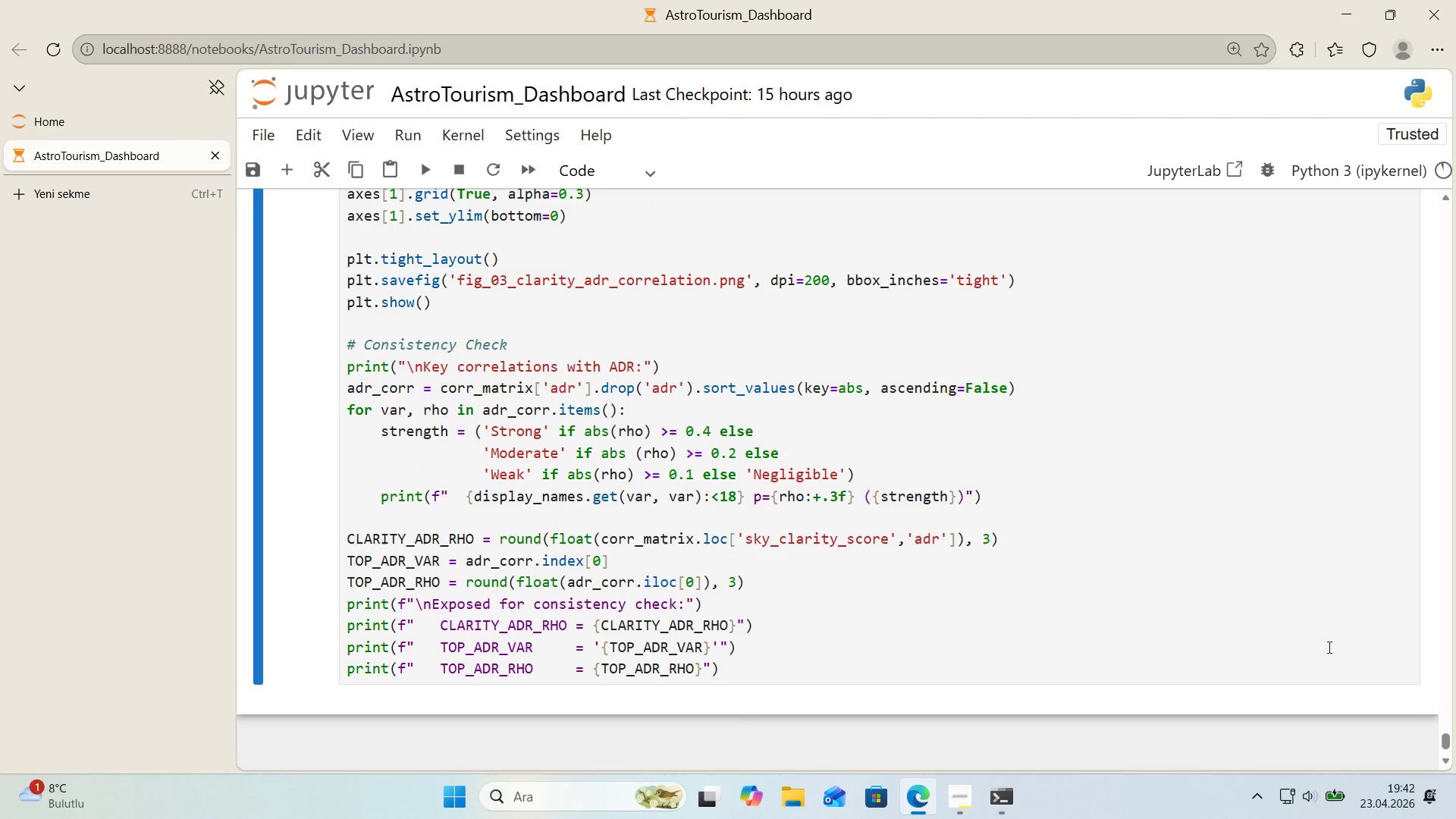 
scroll: coordinate [1013, 560], scroll_direction: down, amount: 1.0
 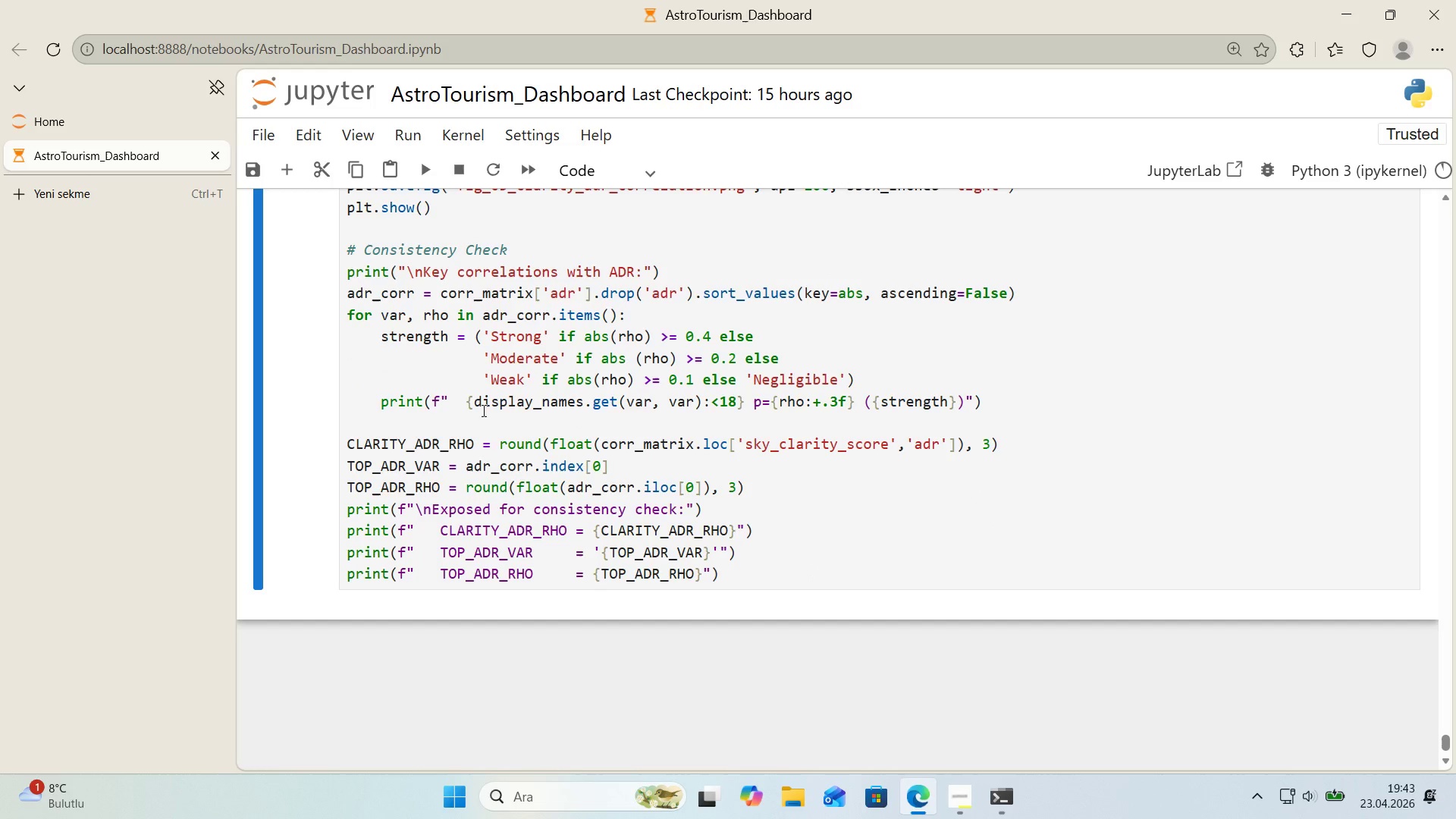 
wait(10.37)
 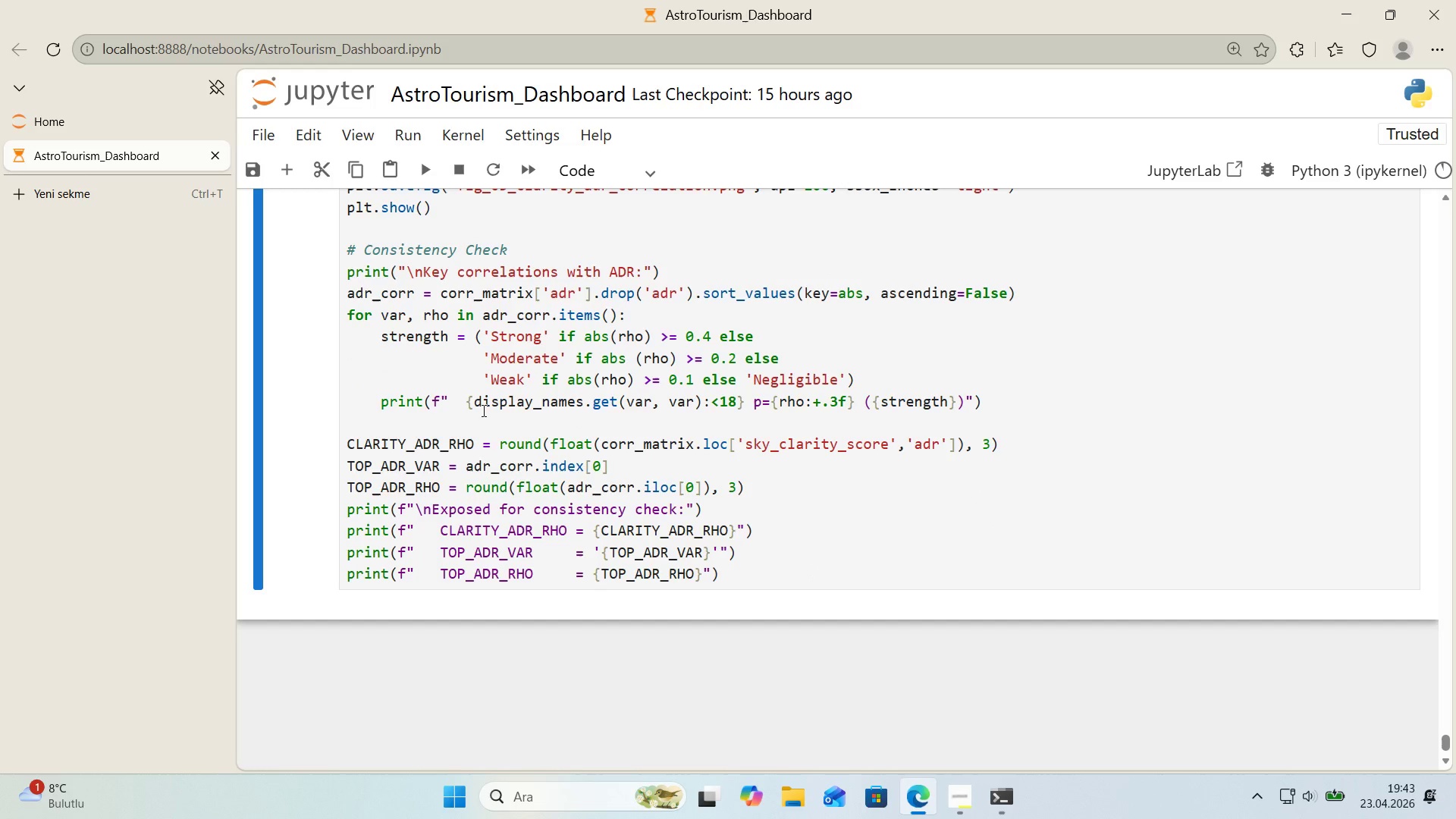 
left_click([465, 177])
 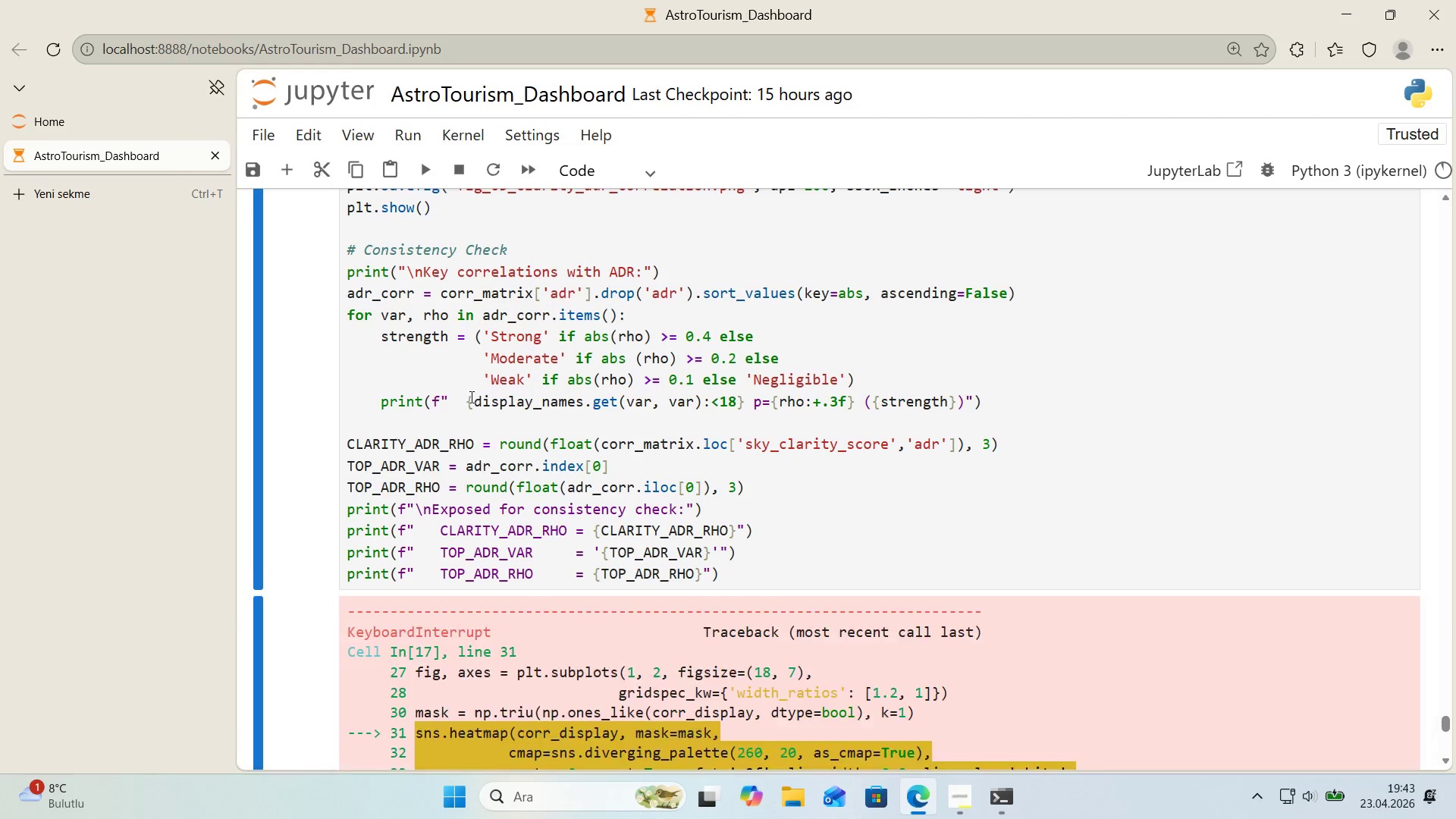 
scroll: coordinate [469, 403], scroll_direction: none, amount: 0.0
 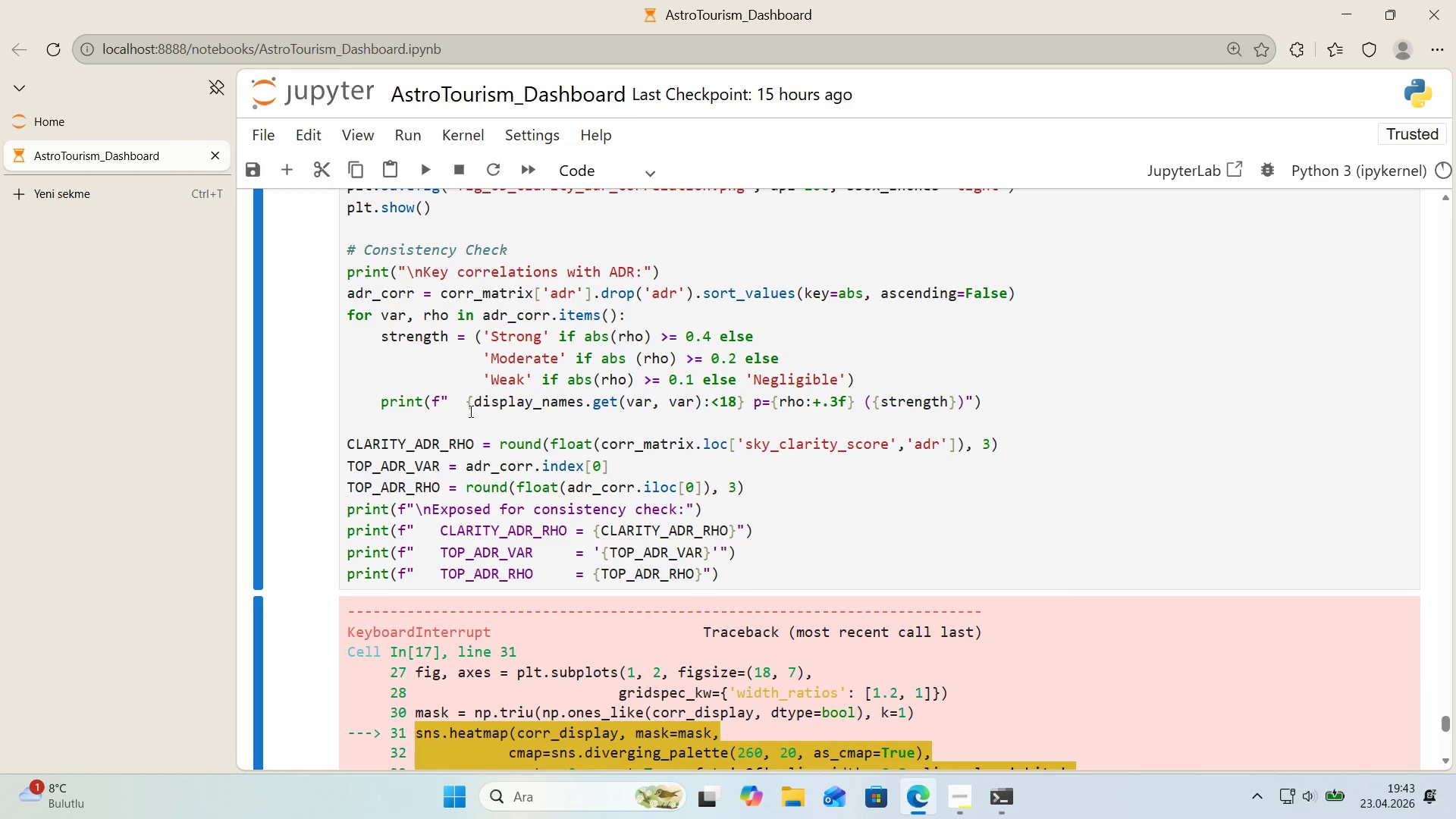 
scroll: coordinate [469, 411], scroll_direction: up, amount: 1.0
 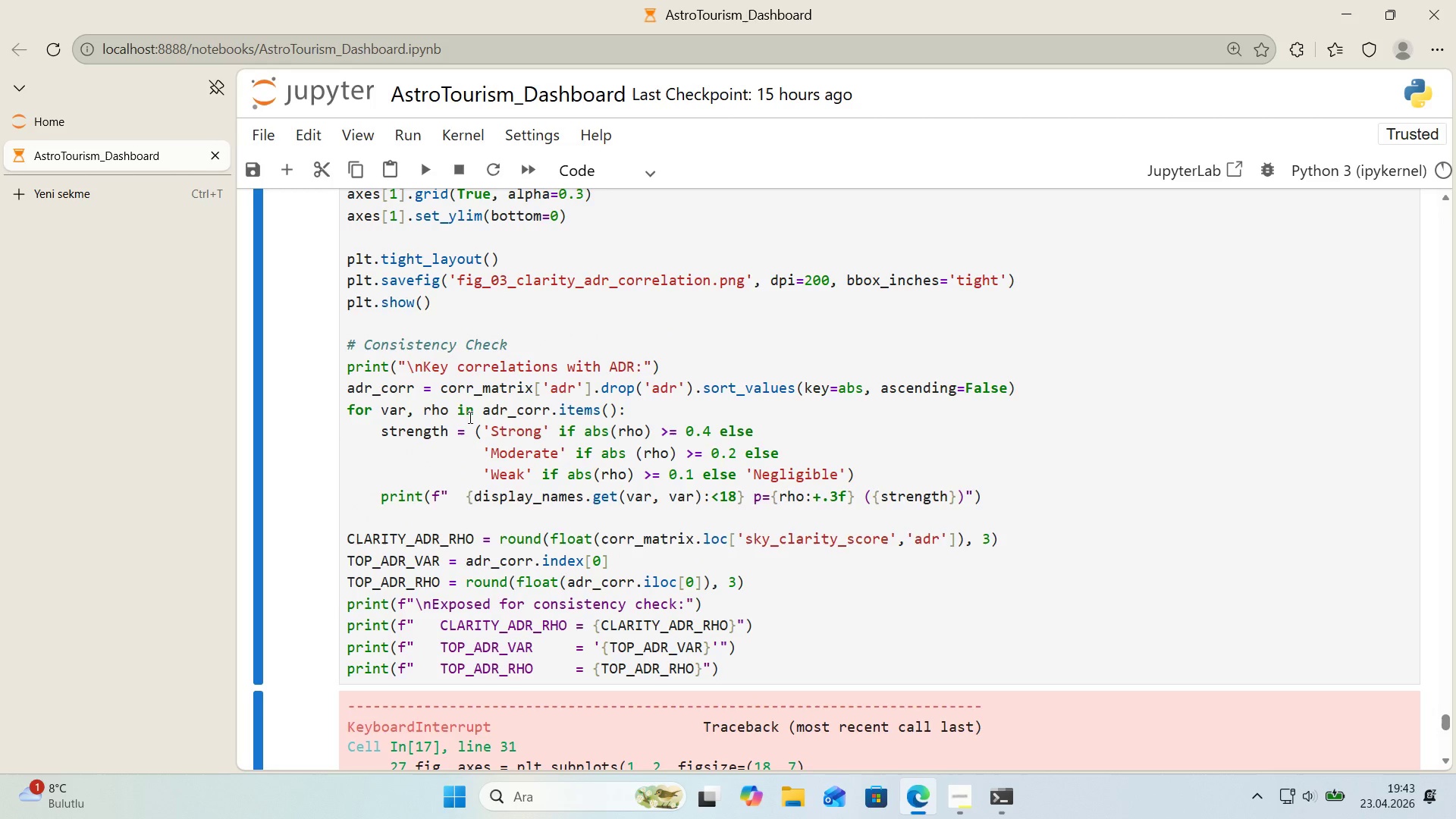 
wait(9.16)
 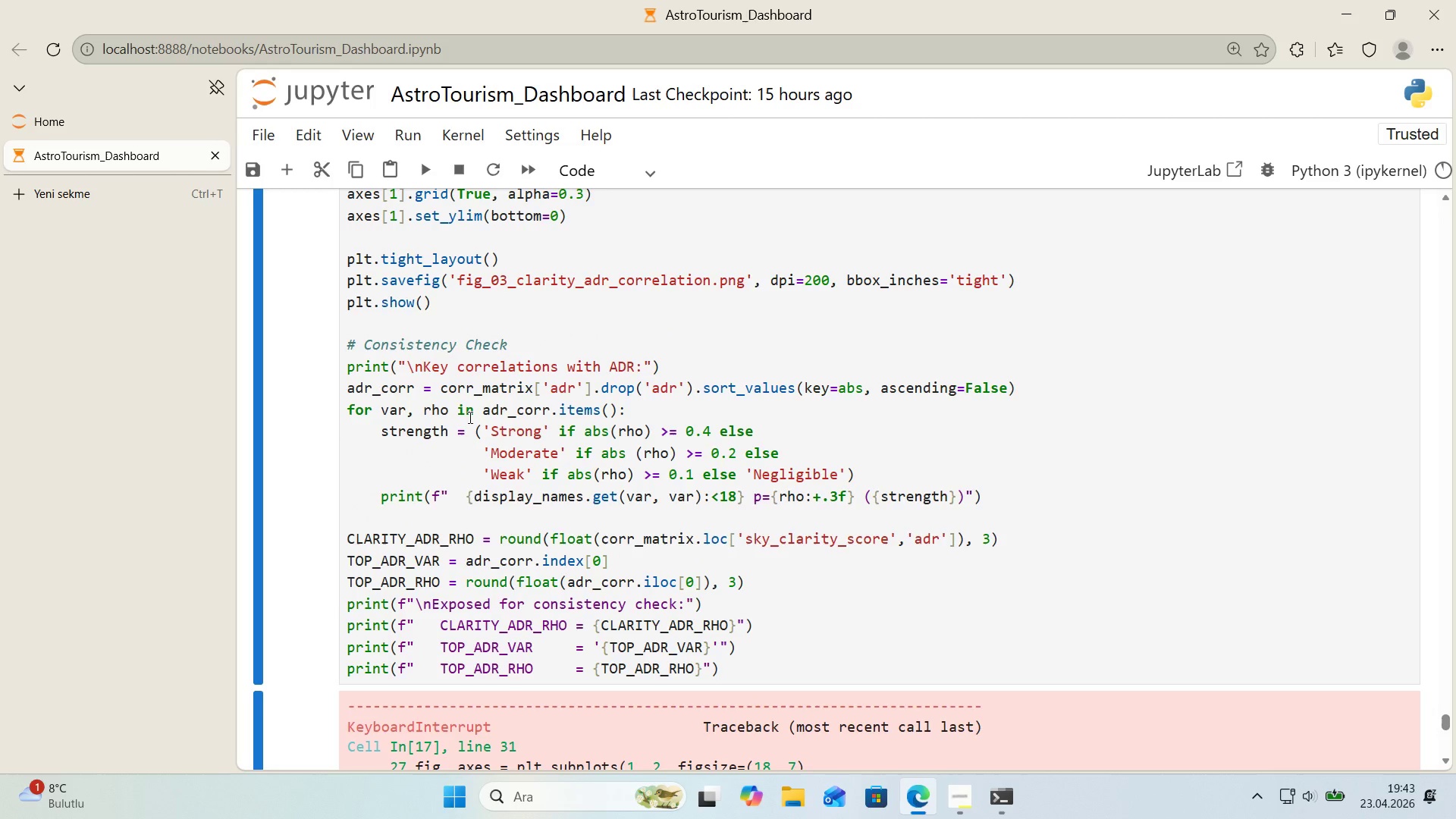 
scroll: coordinate [422, 473], scroll_direction: up, amount: 5.0
 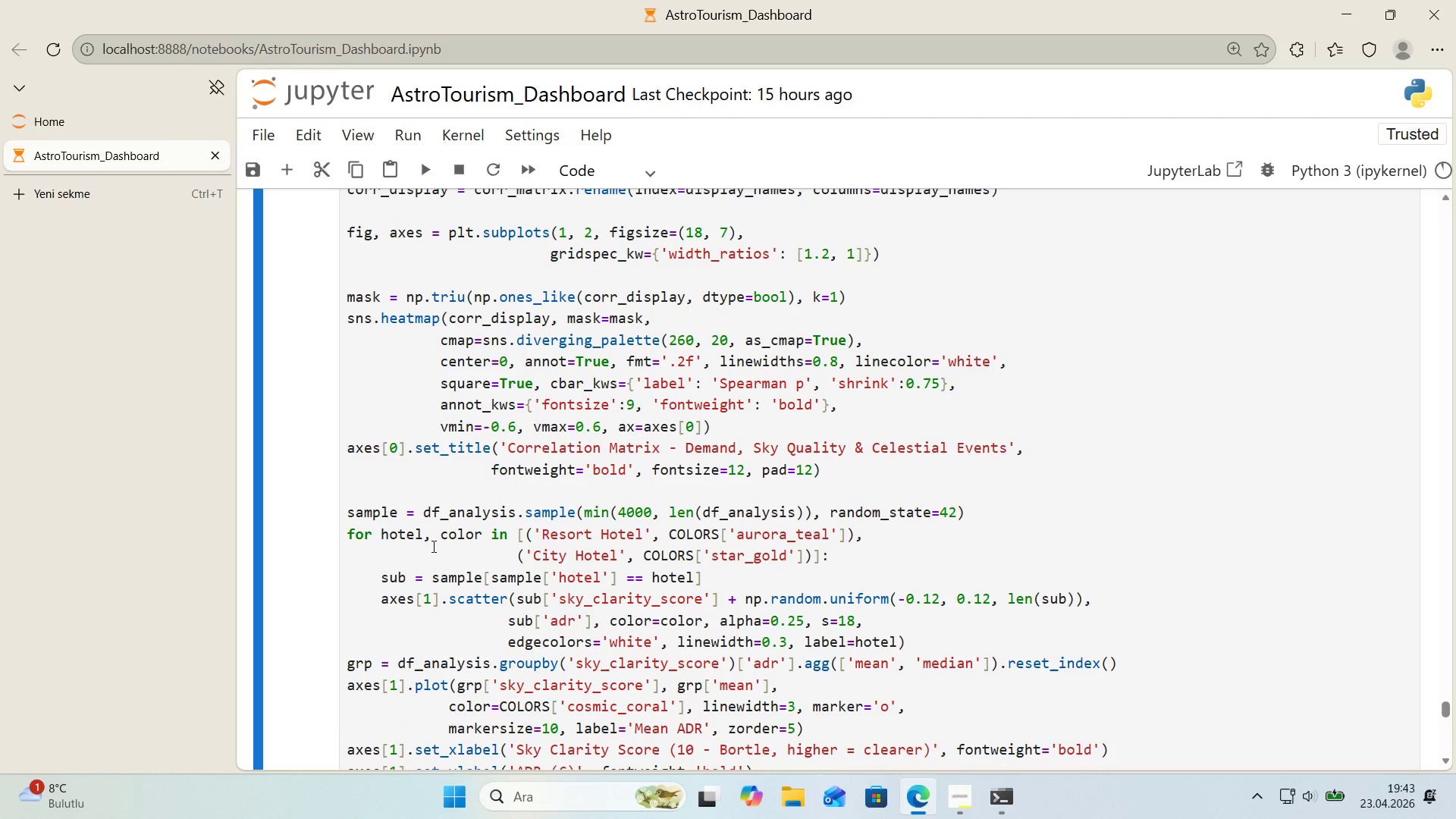 
wait(5.91)
 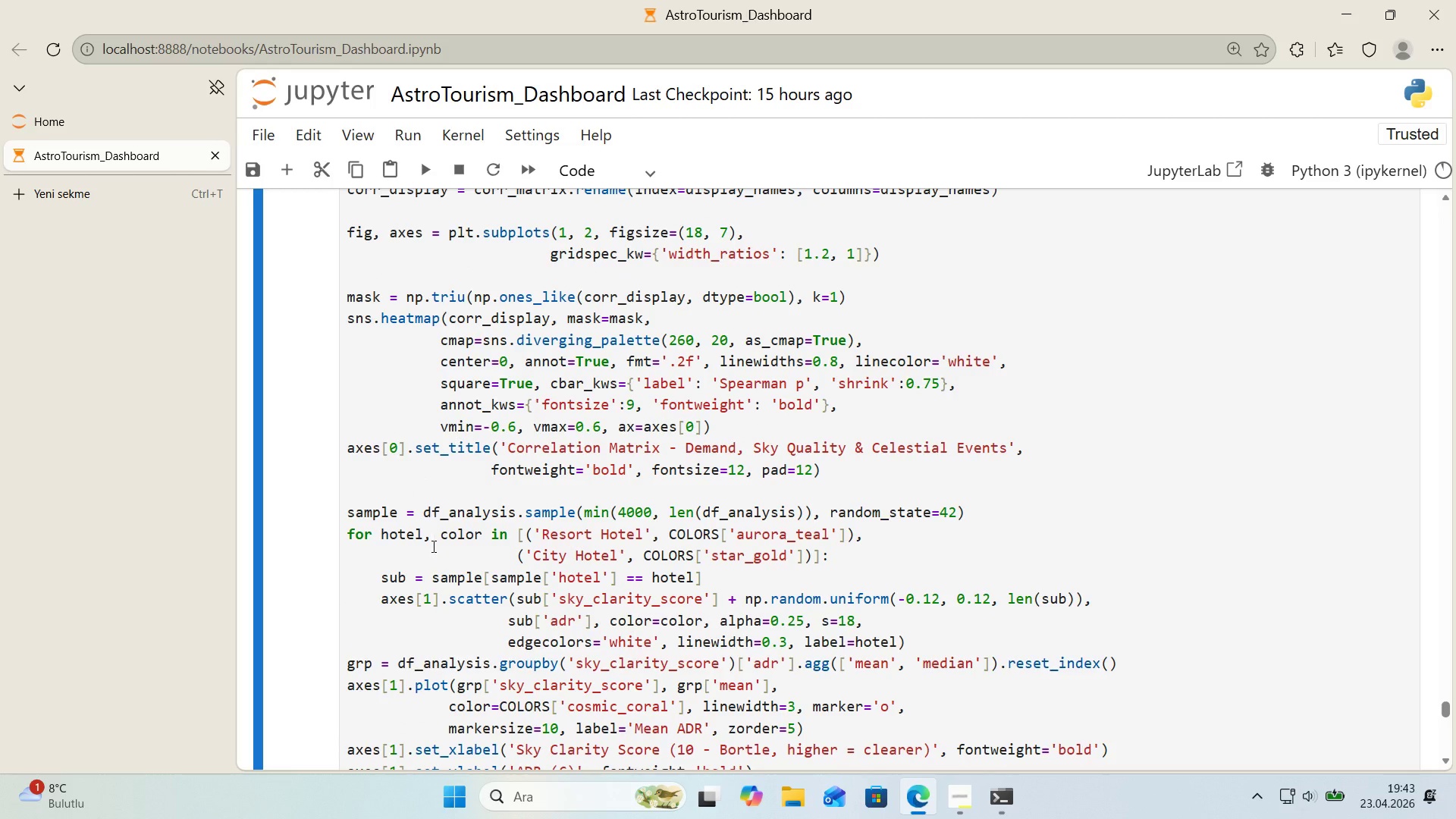 
scroll: coordinate [432, 546], scroll_direction: down, amount: 1.0
 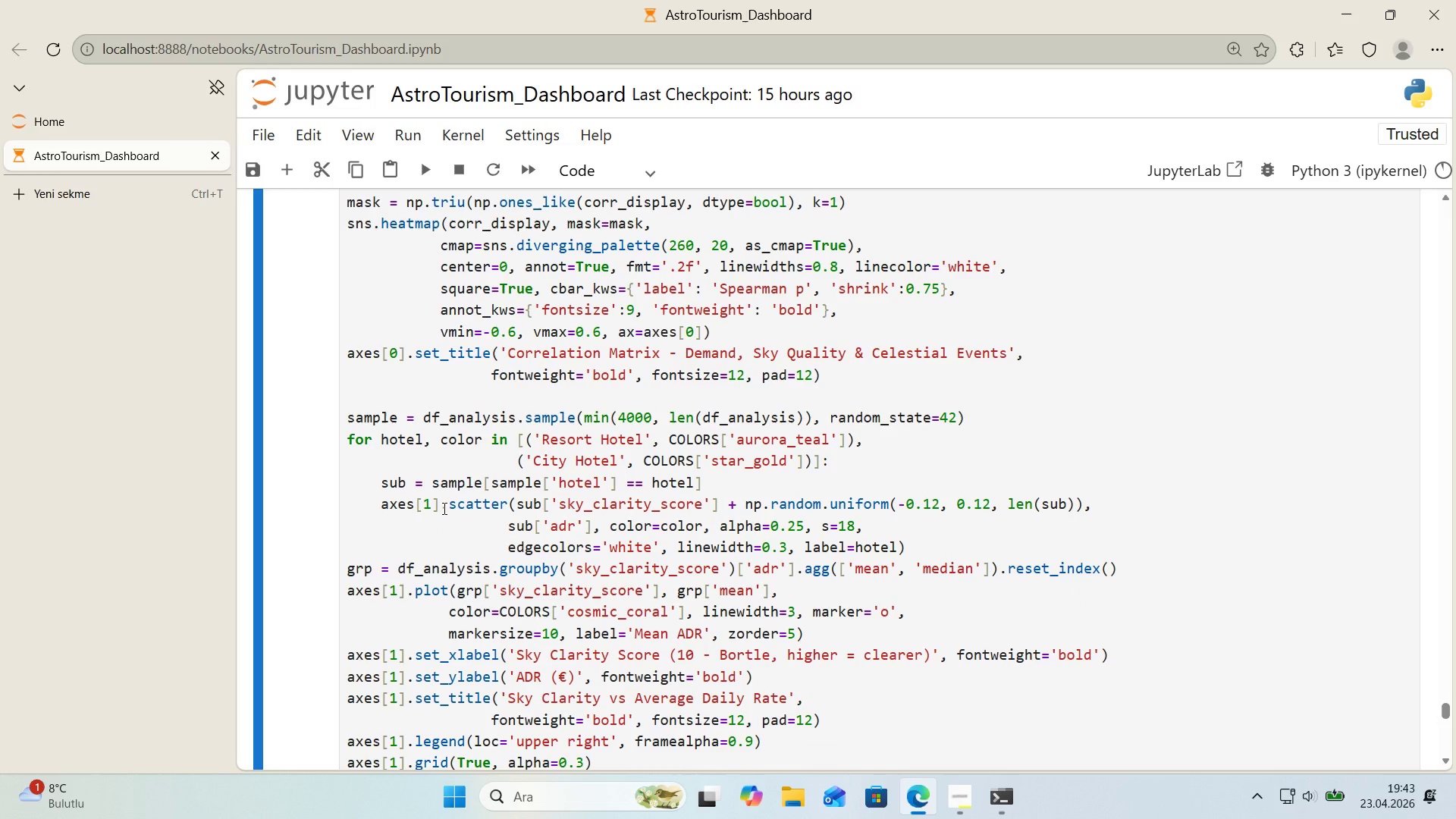 
wait(9.65)
 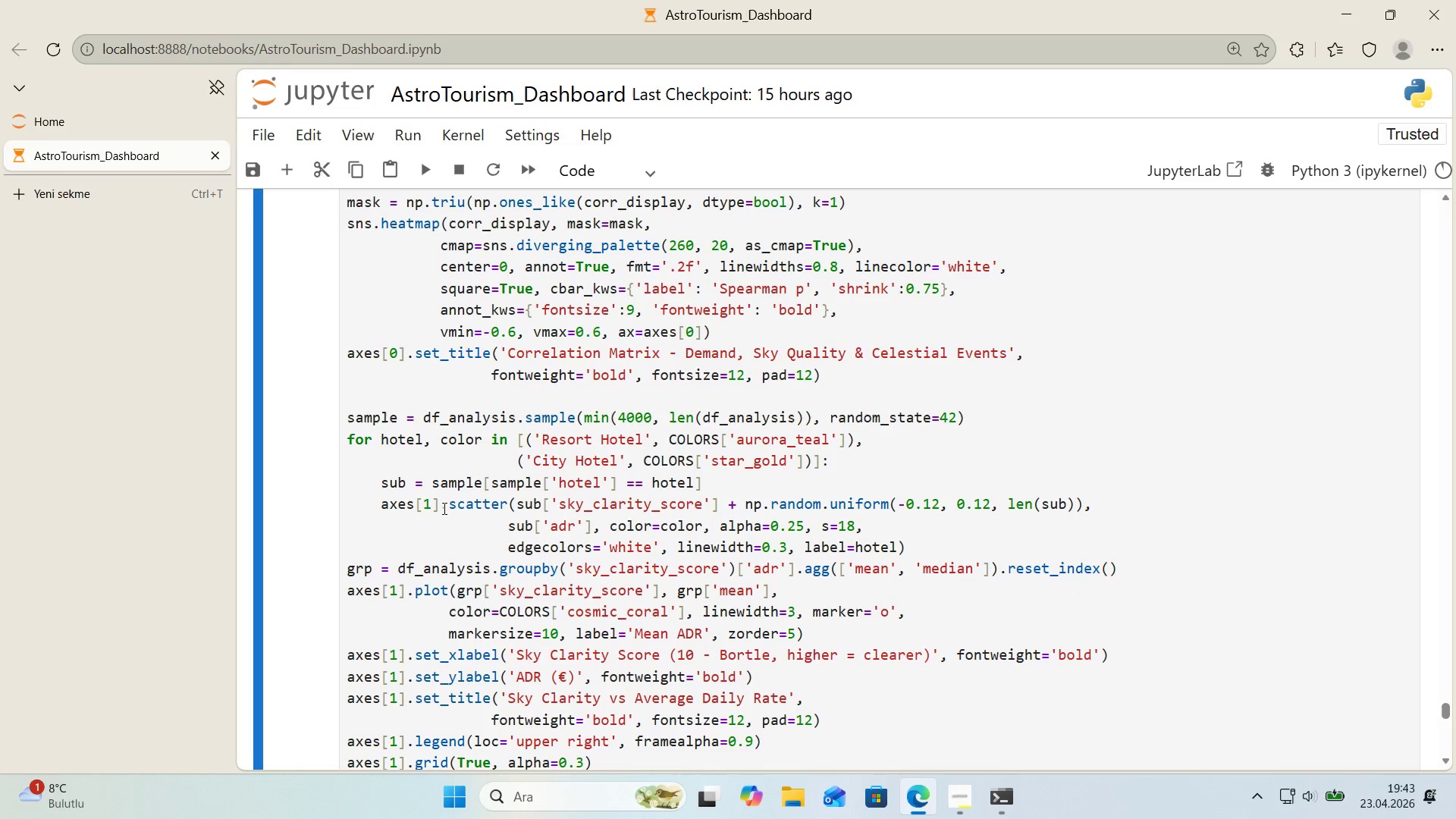 
scroll: coordinate [443, 510], scroll_direction: down, amount: 4.0
 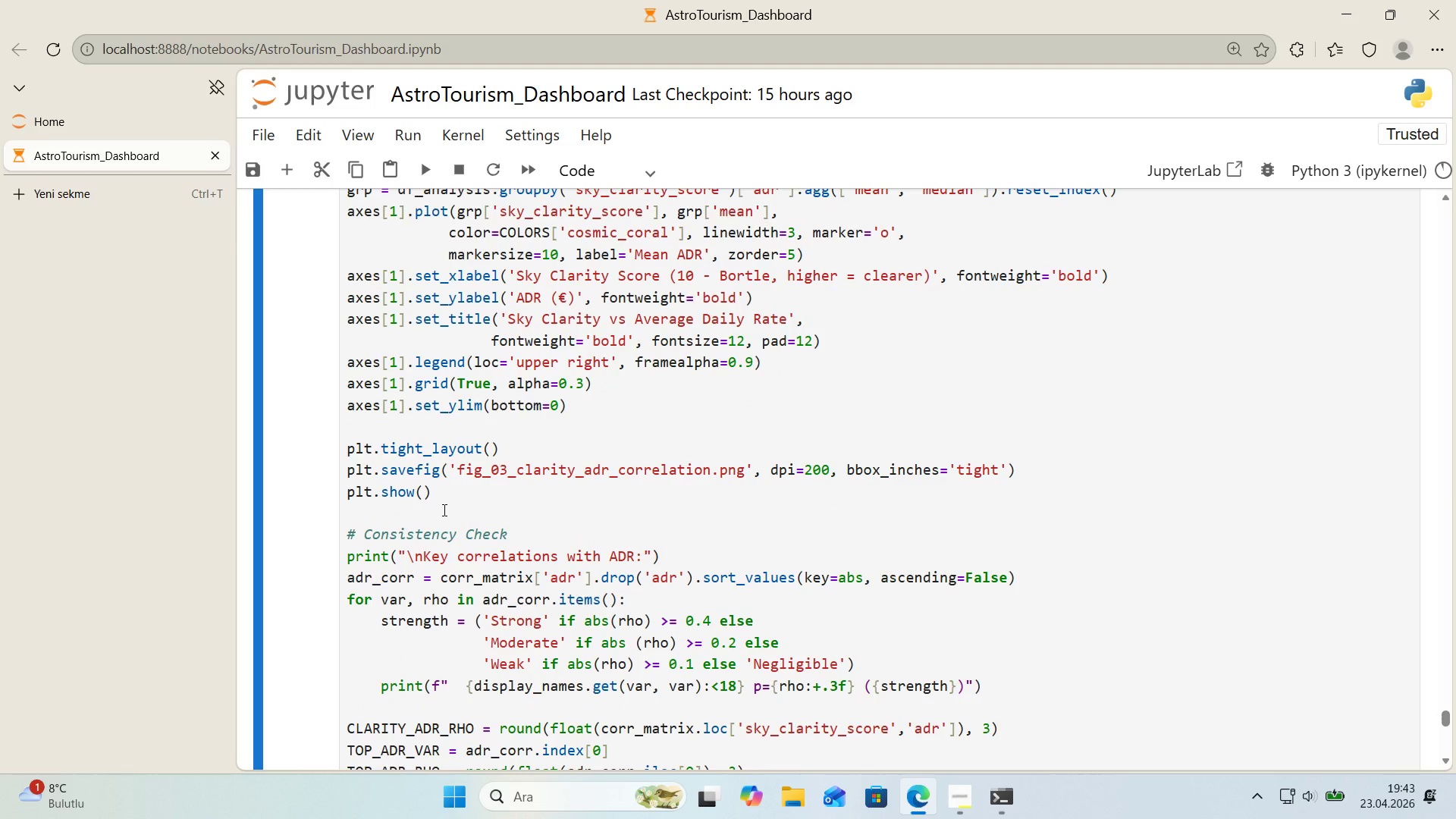 
wait(16.36)
 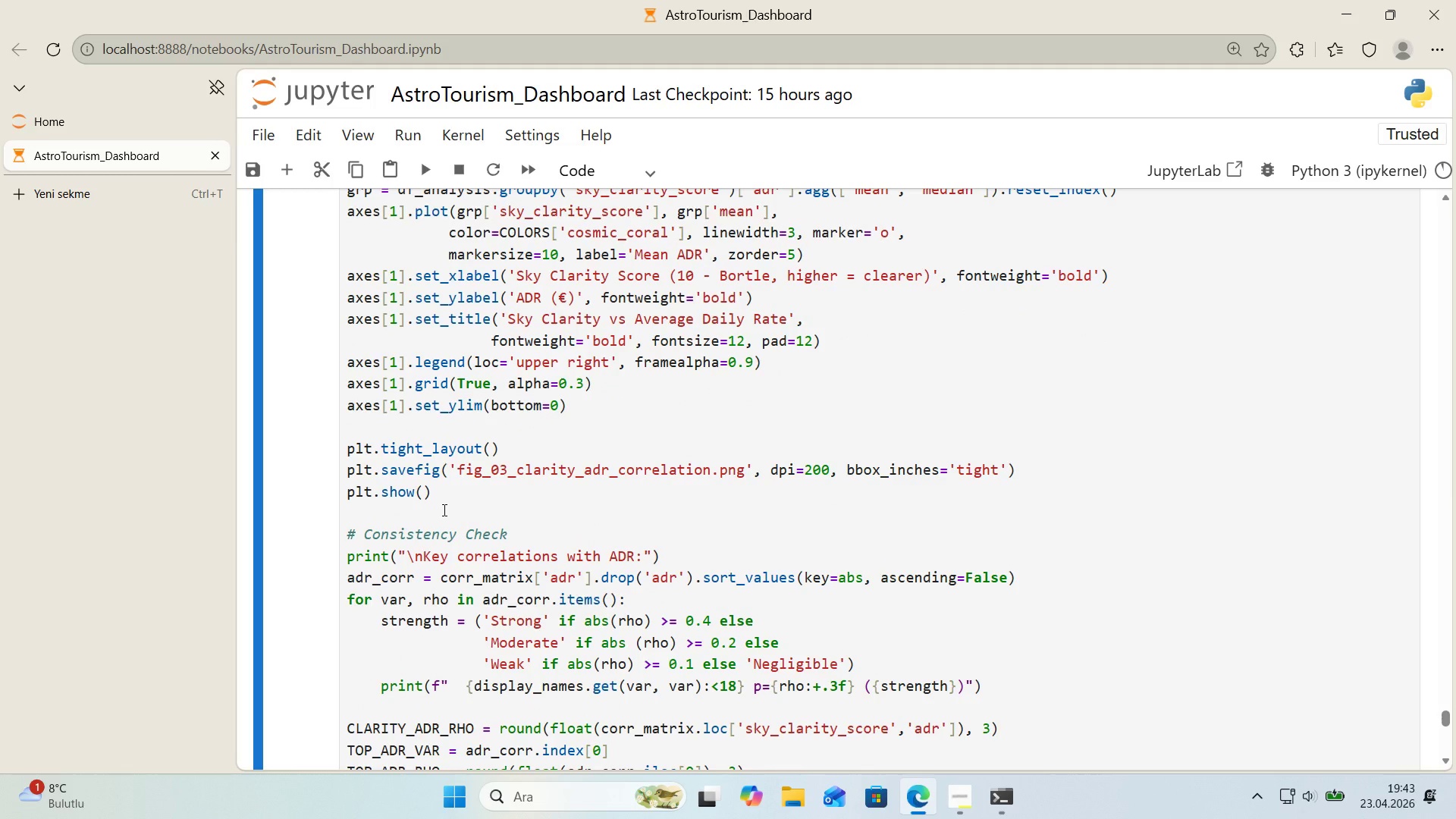 
scroll: coordinate [626, 538], scroll_direction: up, amount: 8.0
 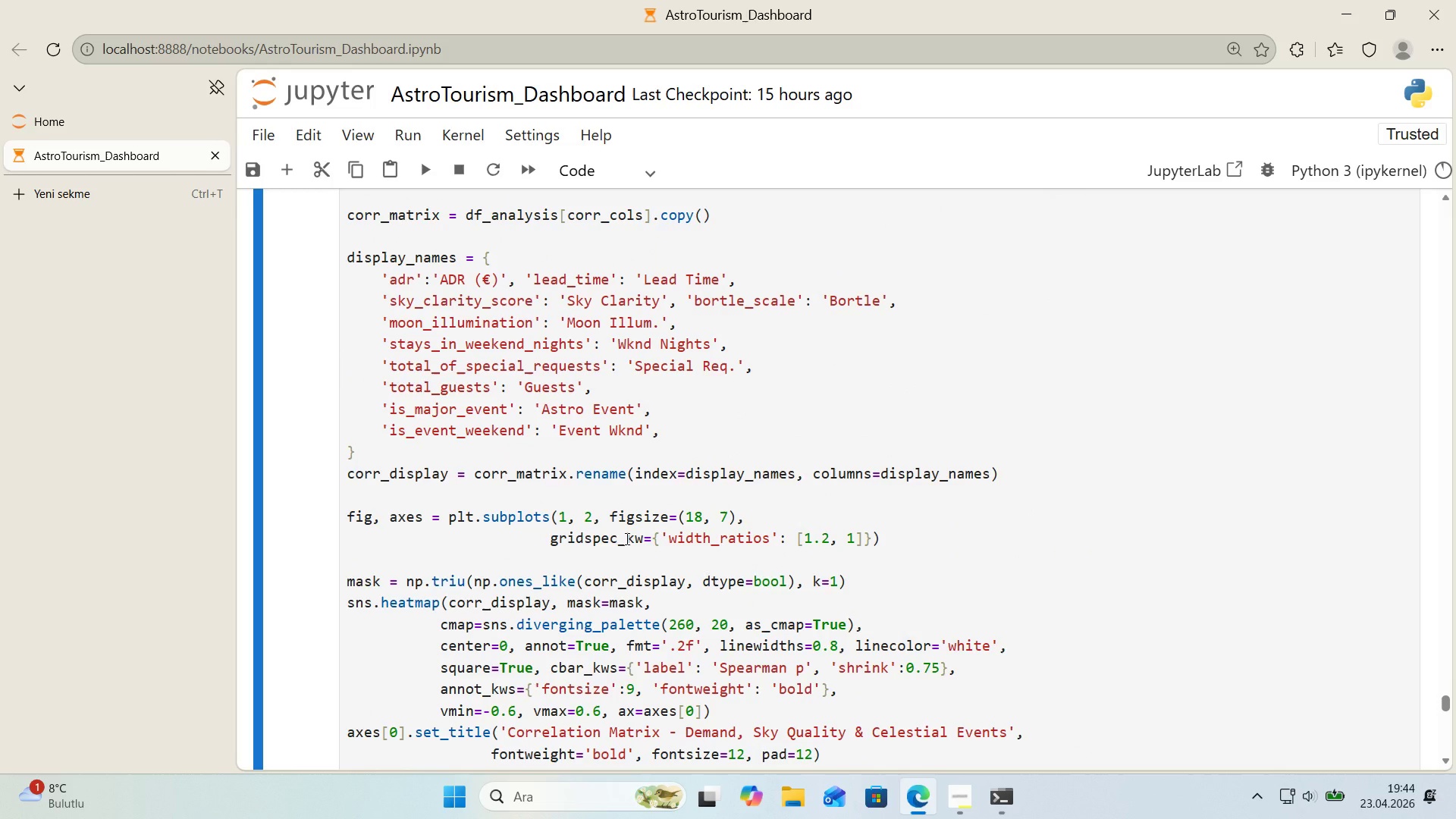 
scroll: coordinate [625, 538], scroll_direction: up, amount: 2.0
 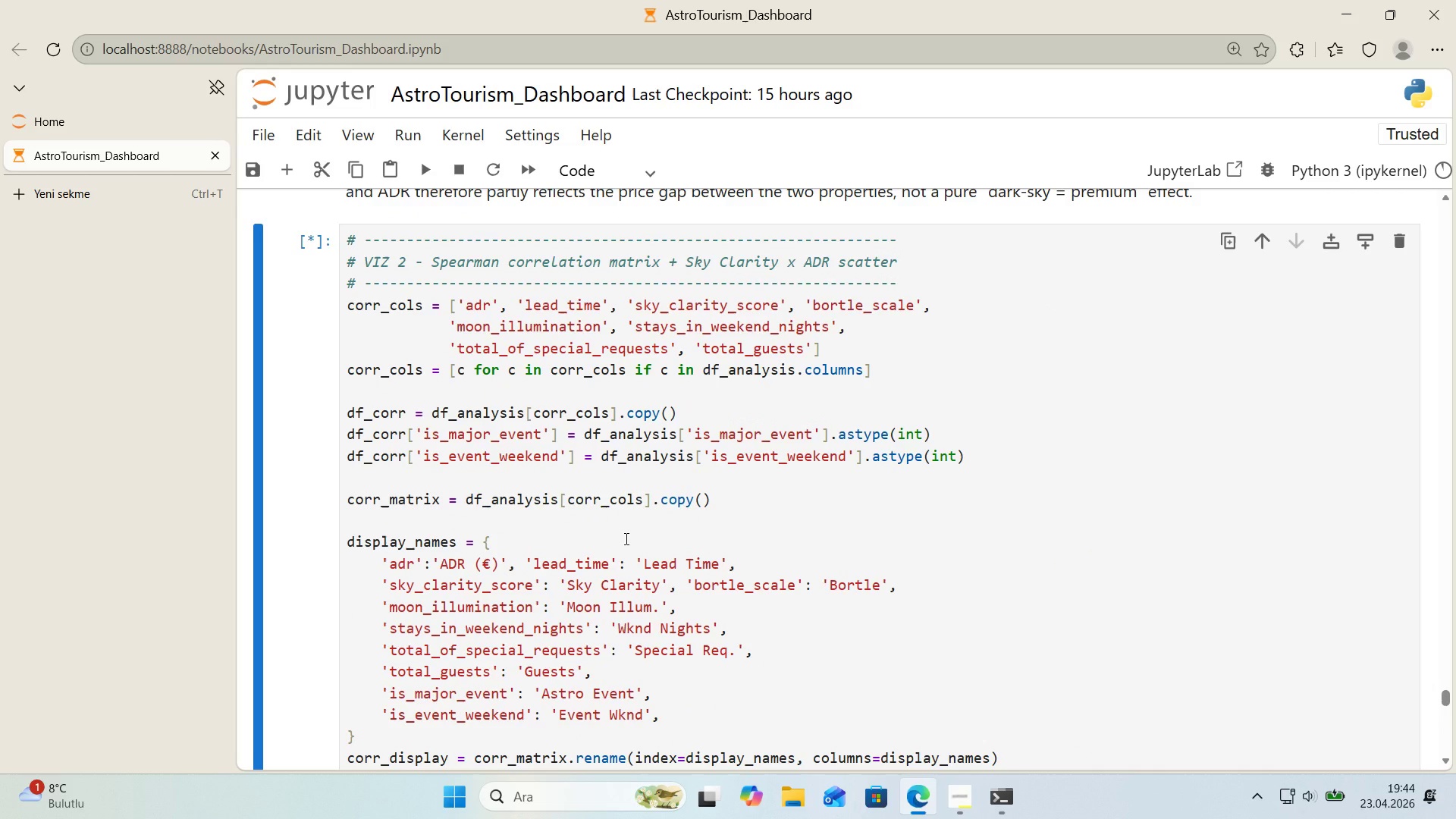 
scroll: coordinate [625, 538], scroll_direction: down, amount: 4.0
 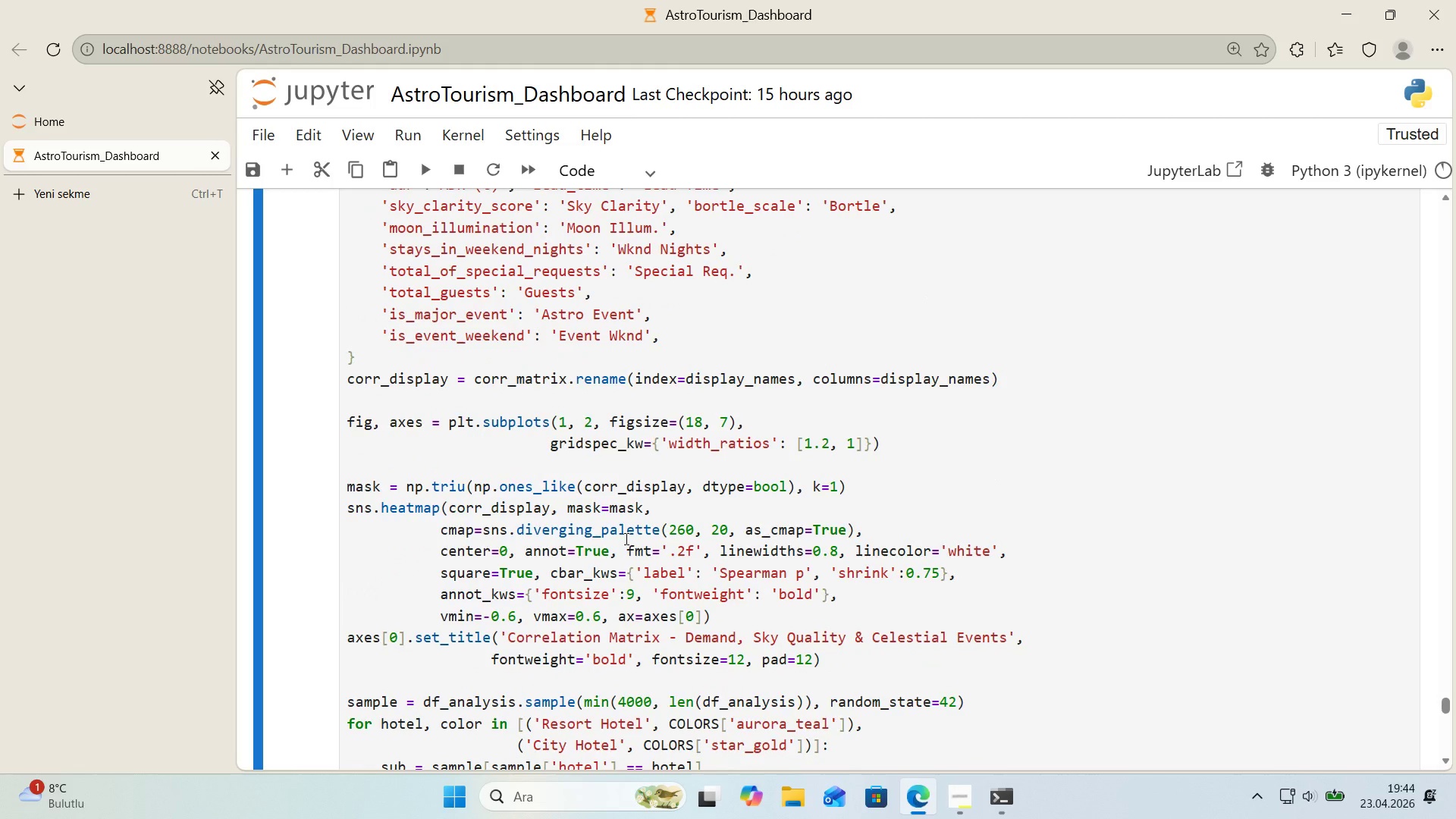 
wait(5.85)
 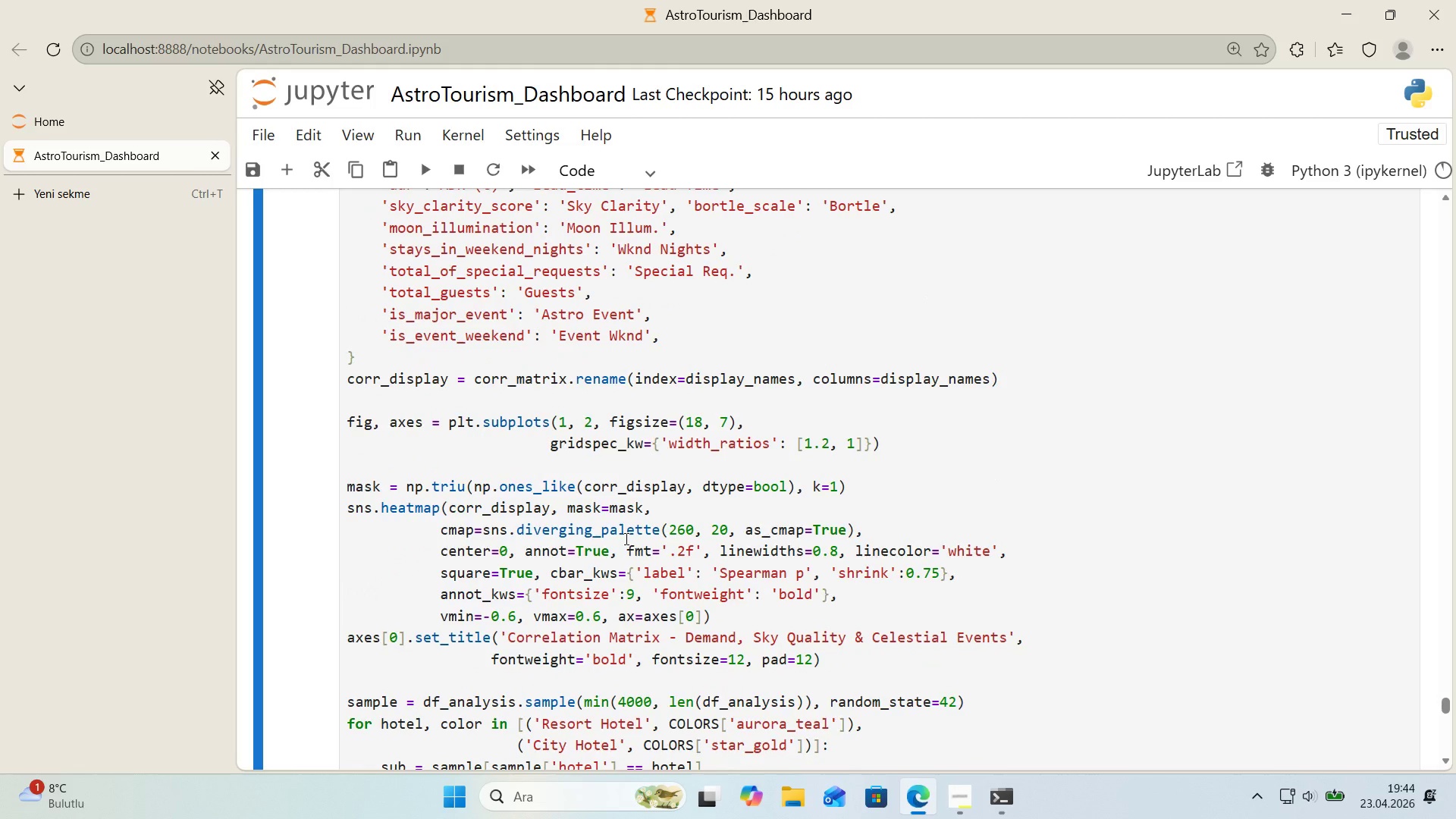 
scroll: coordinate [620, 530], scroll_direction: down, amount: 13.0
 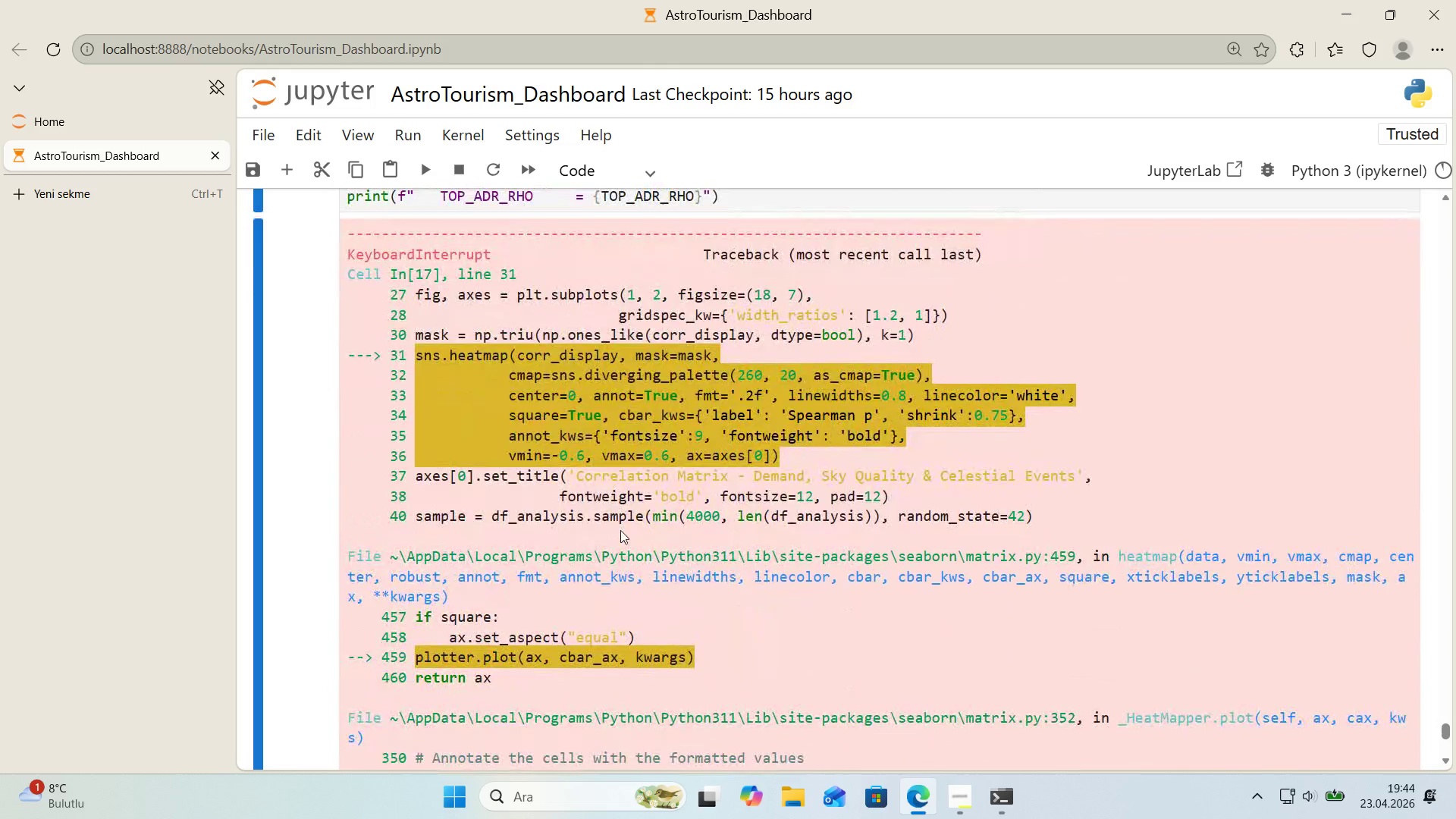 
scroll: coordinate [620, 530], scroll_direction: up, amount: 5.0
 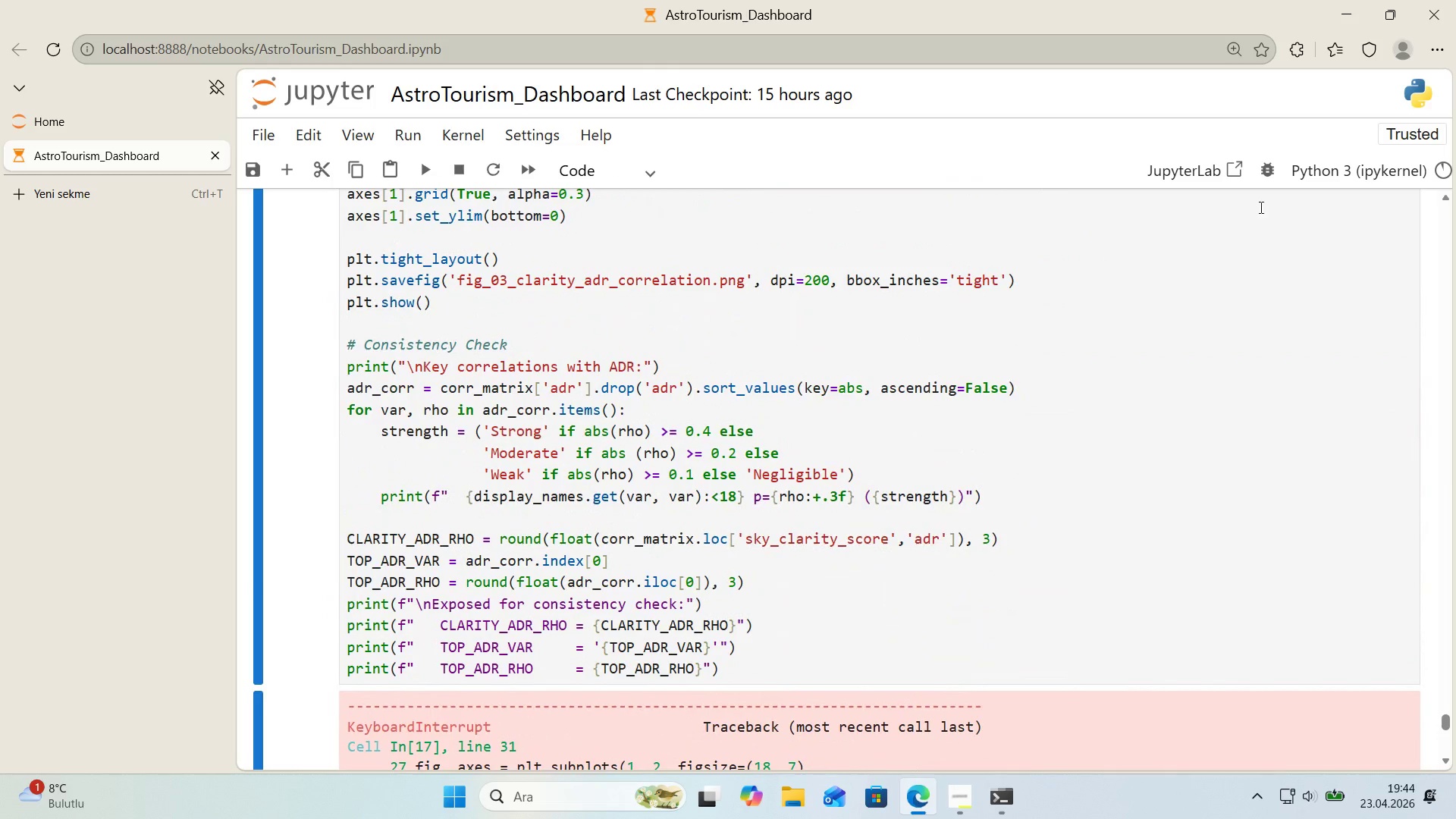 
mouse_move([1429, 175])
 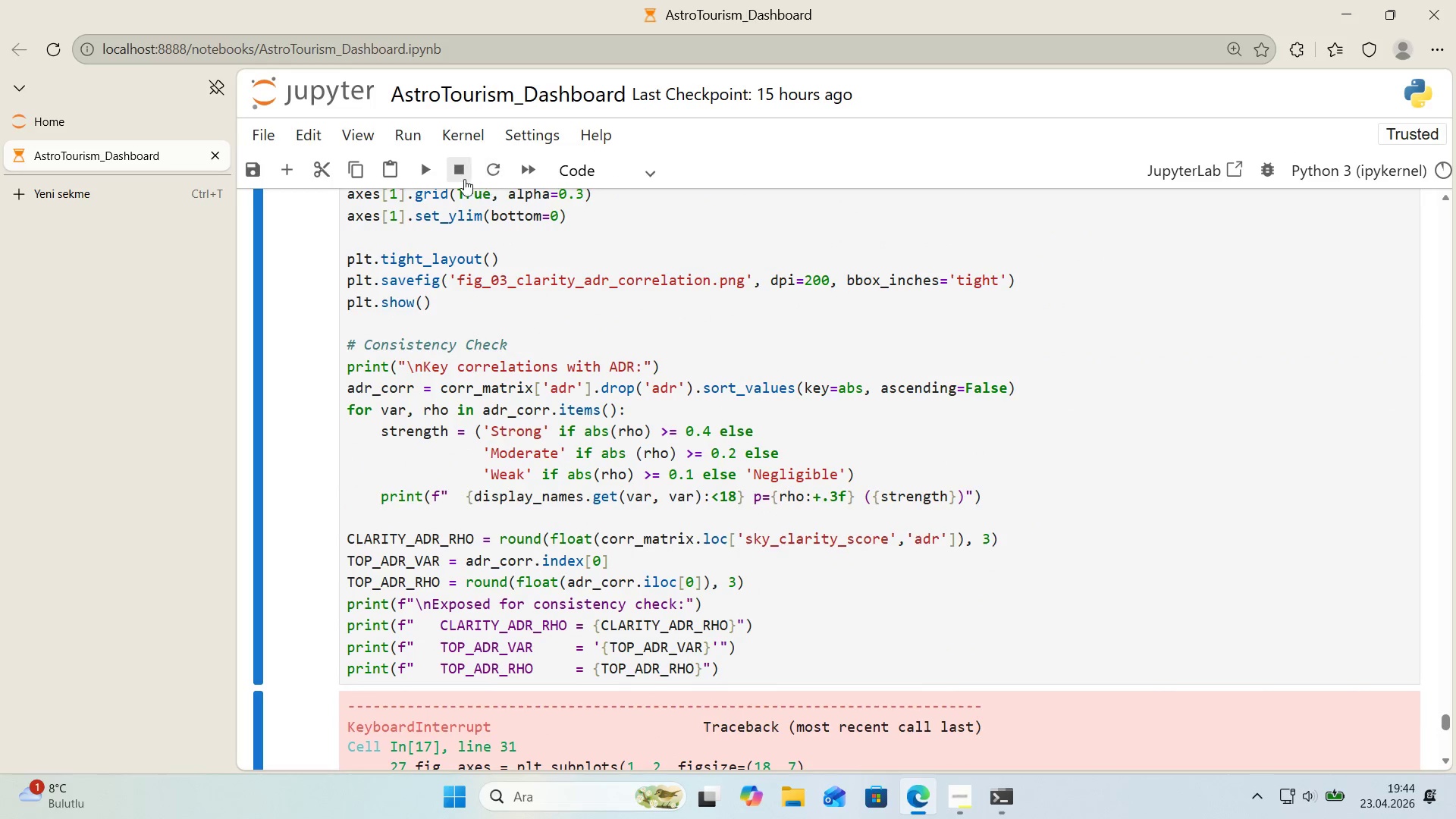 
left_click([463, 179])
 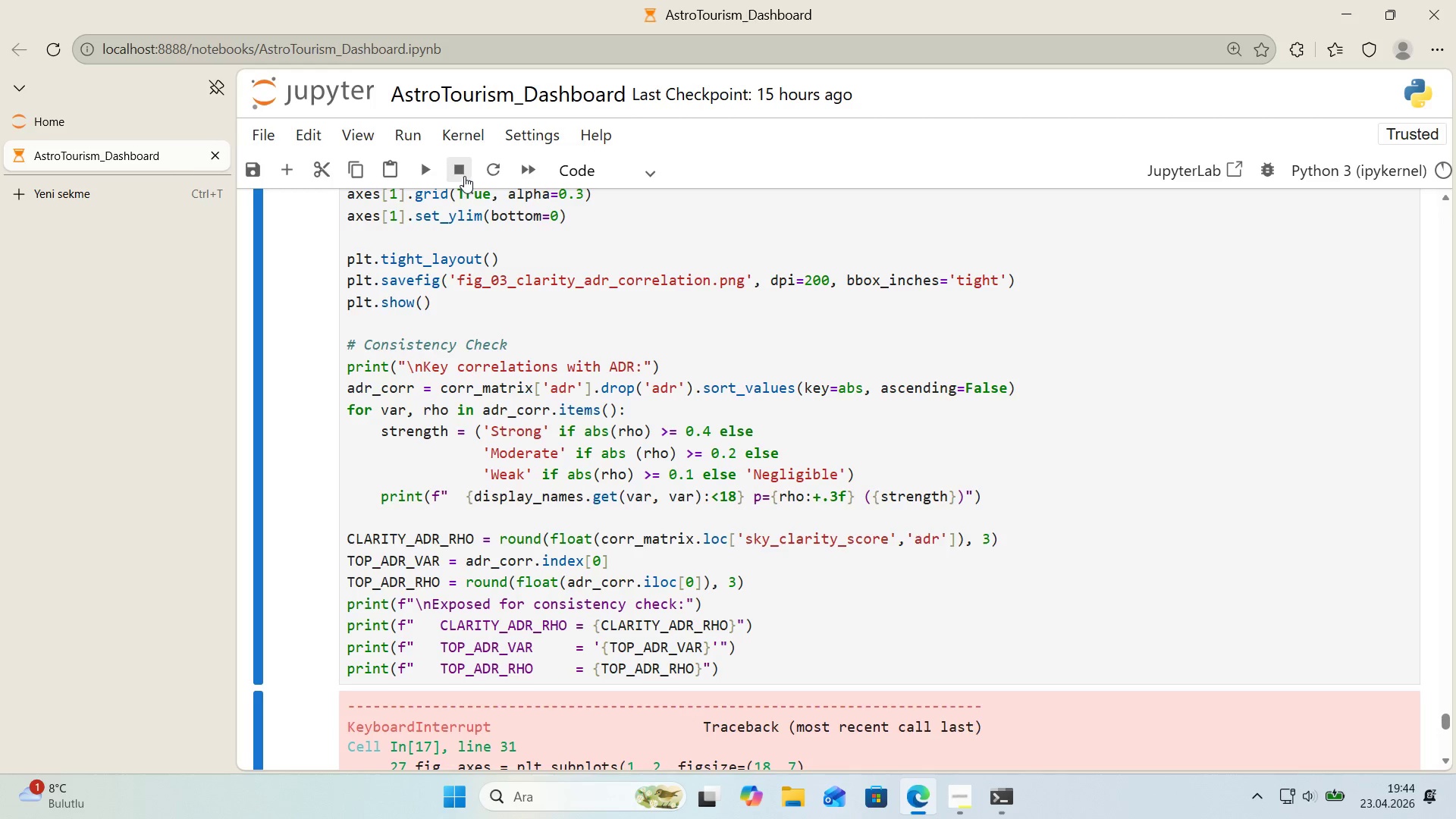 
left_click([457, 131])
 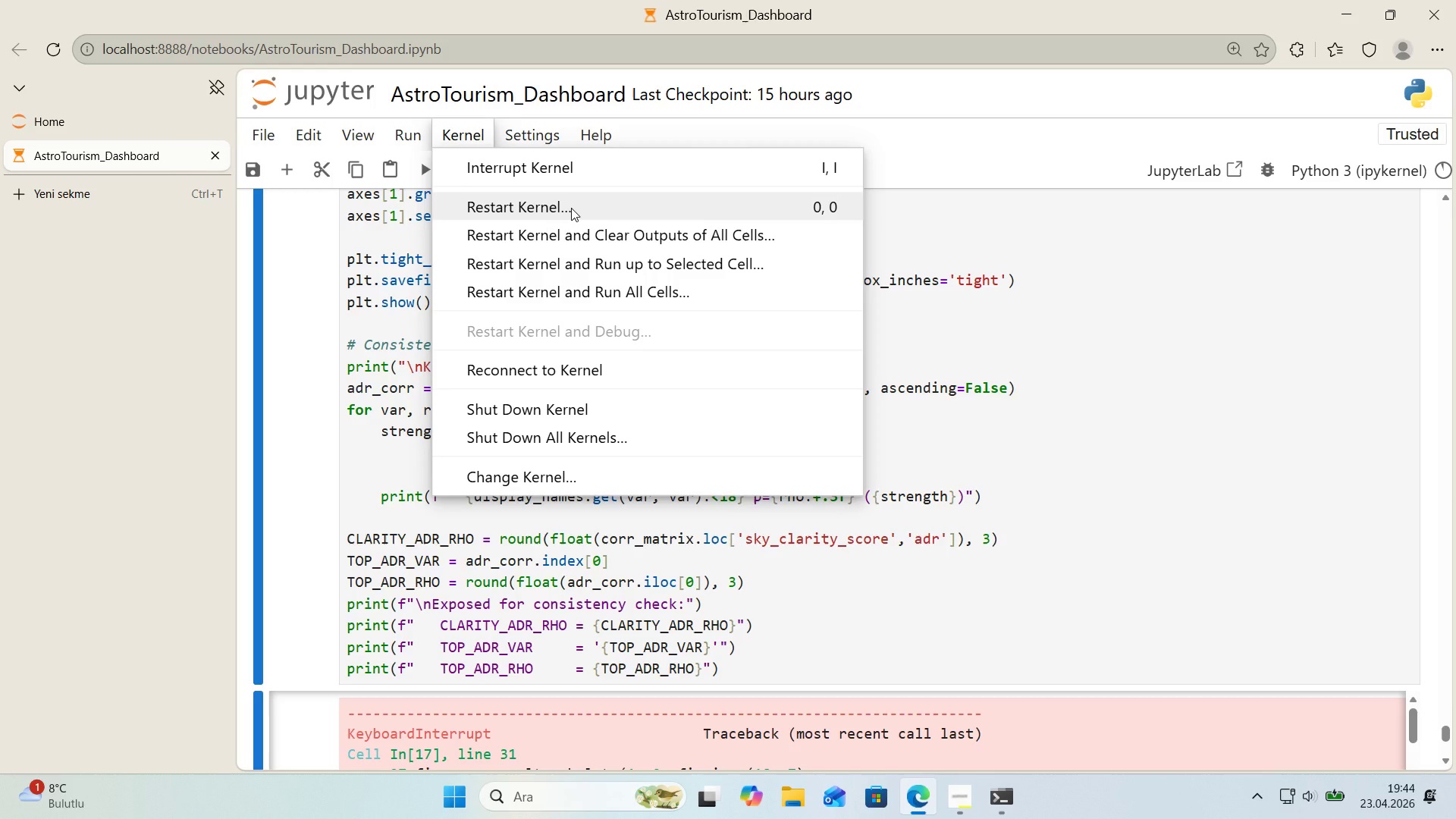 
left_click([571, 208])
 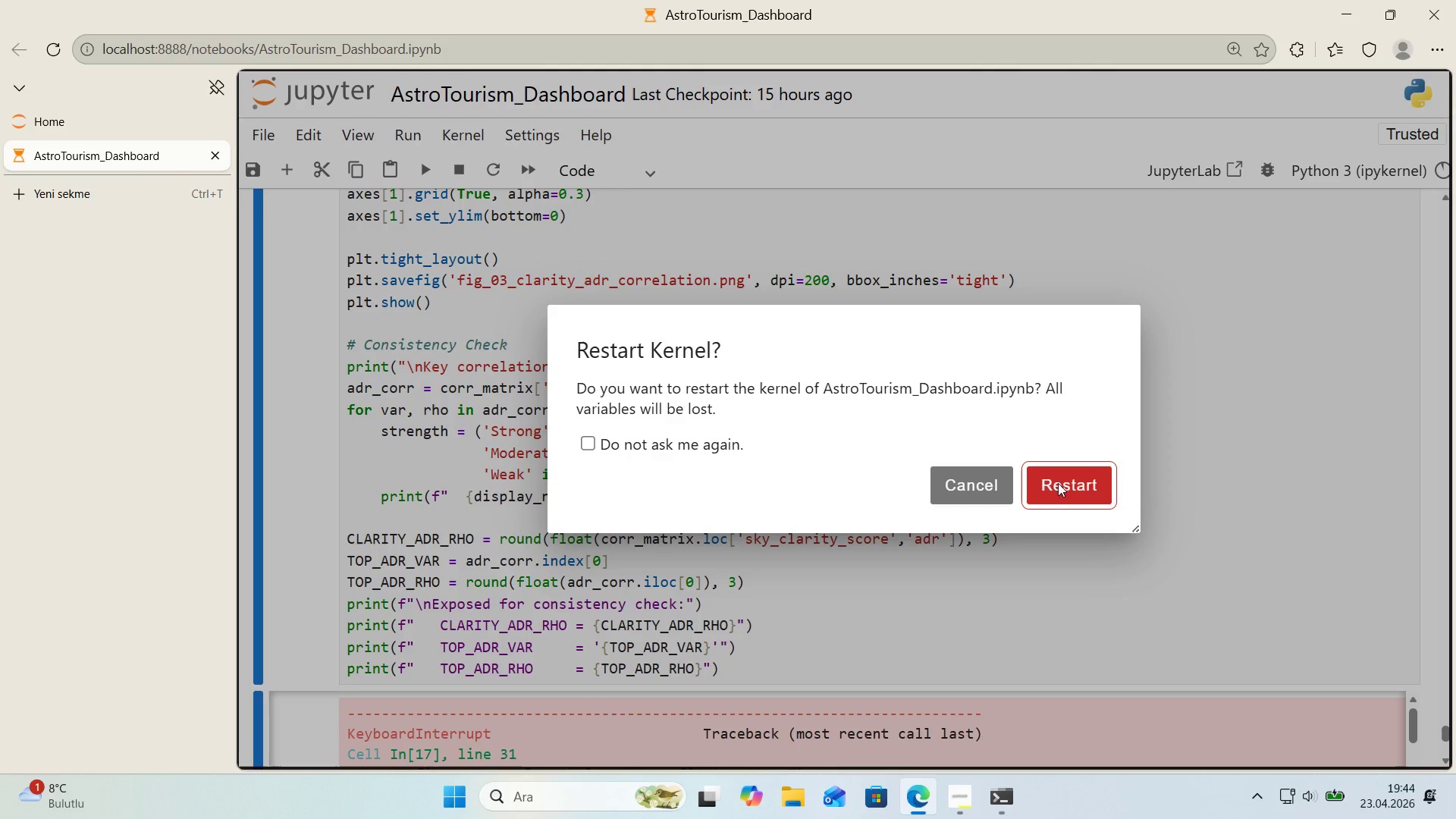 
left_click([1068, 488])
 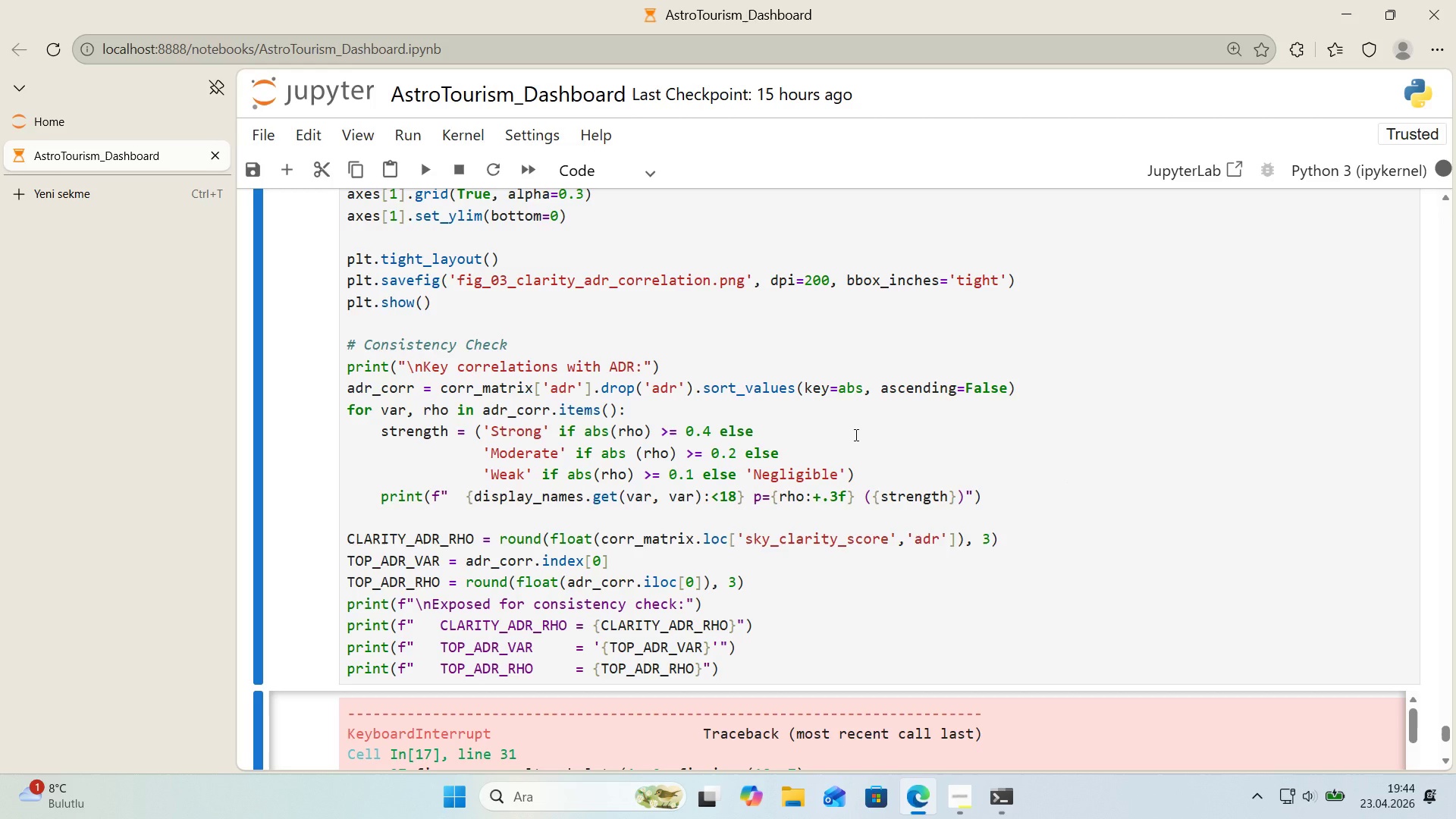 
scroll: coordinate [854, 435], scroll_direction: up, amount: 1.0
 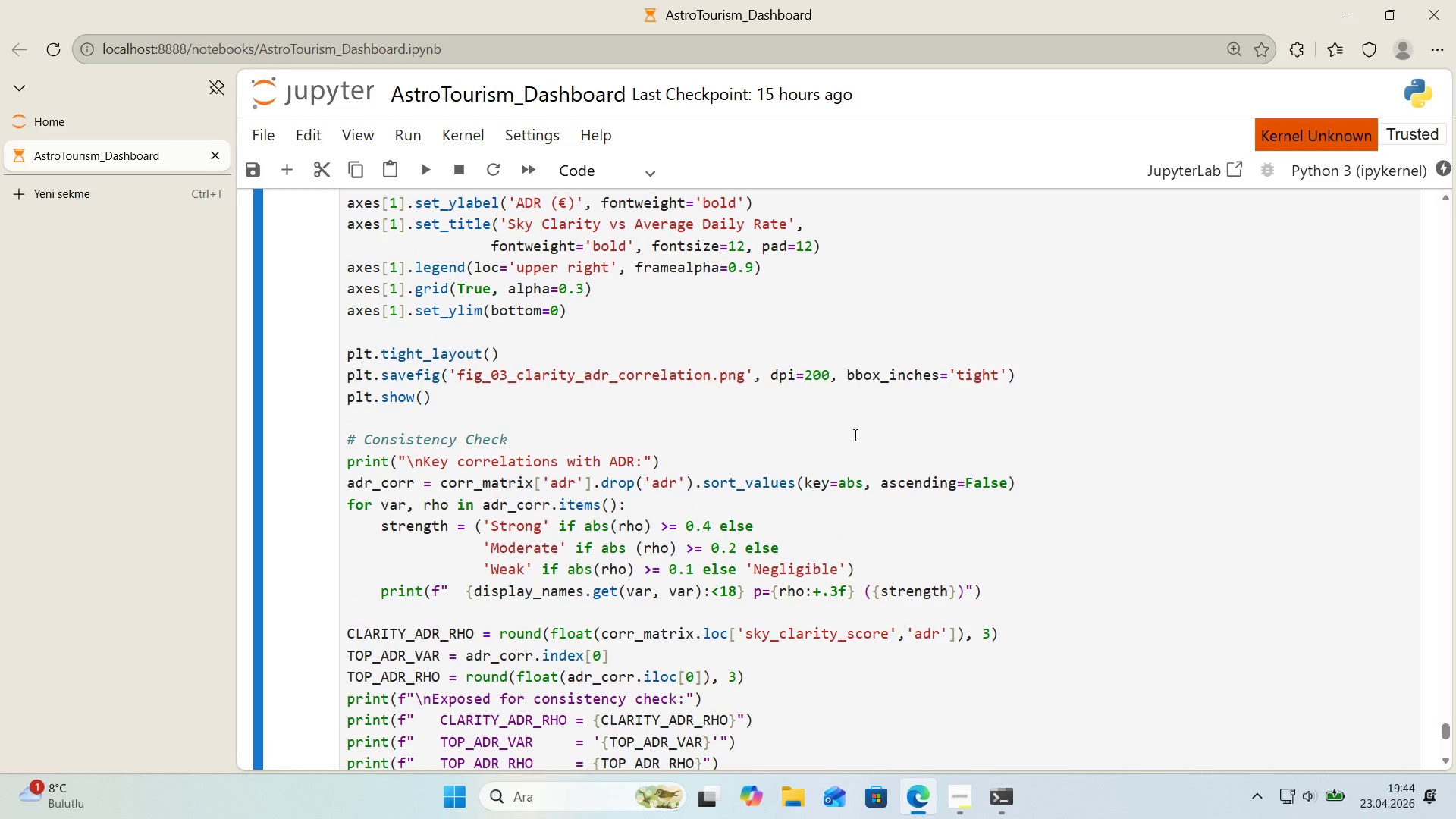 
scroll: coordinate [854, 435], scroll_direction: down, amount: 1.0
 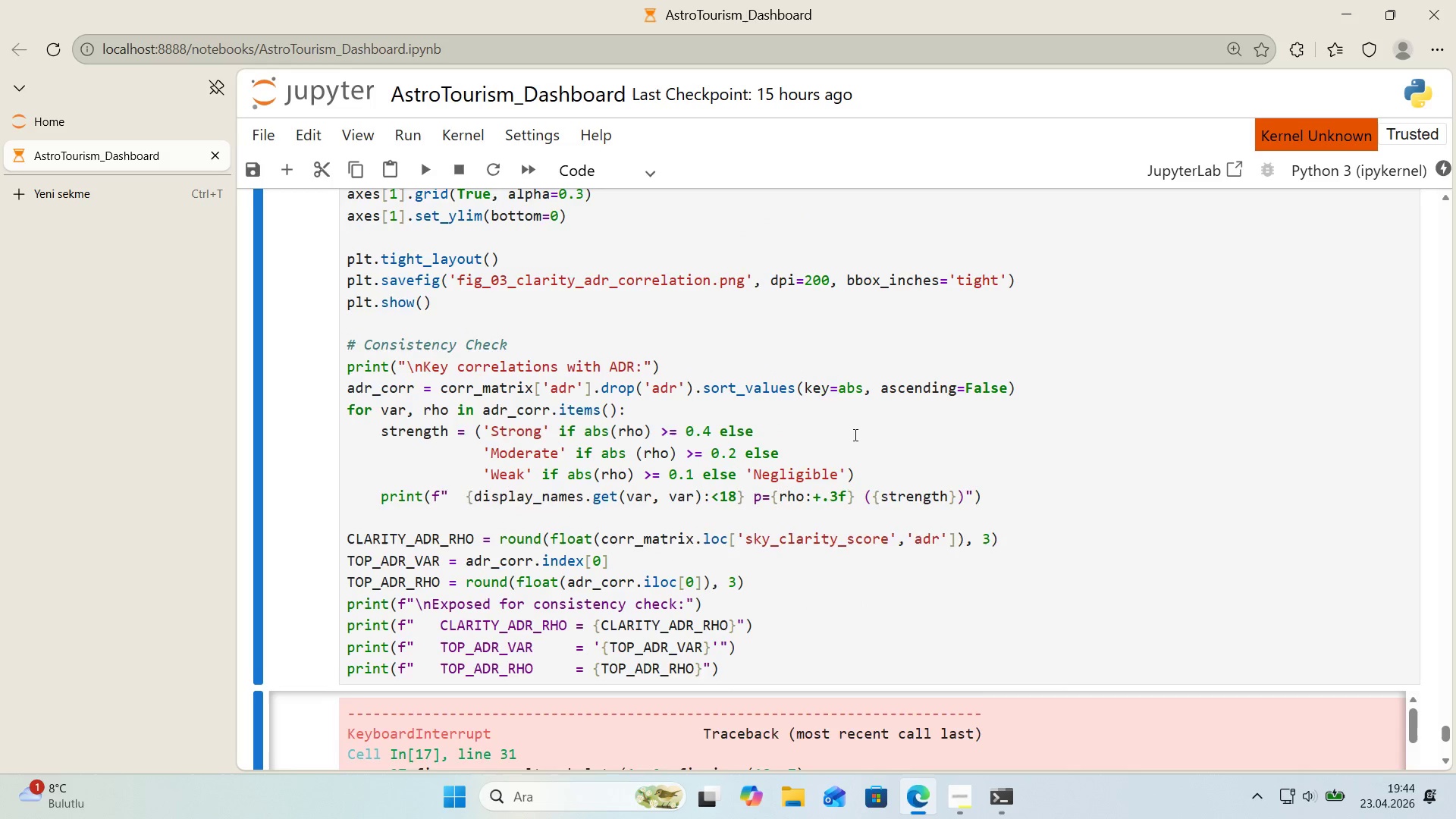 
scroll: coordinate [853, 435], scroll_direction: up, amount: 3.0
 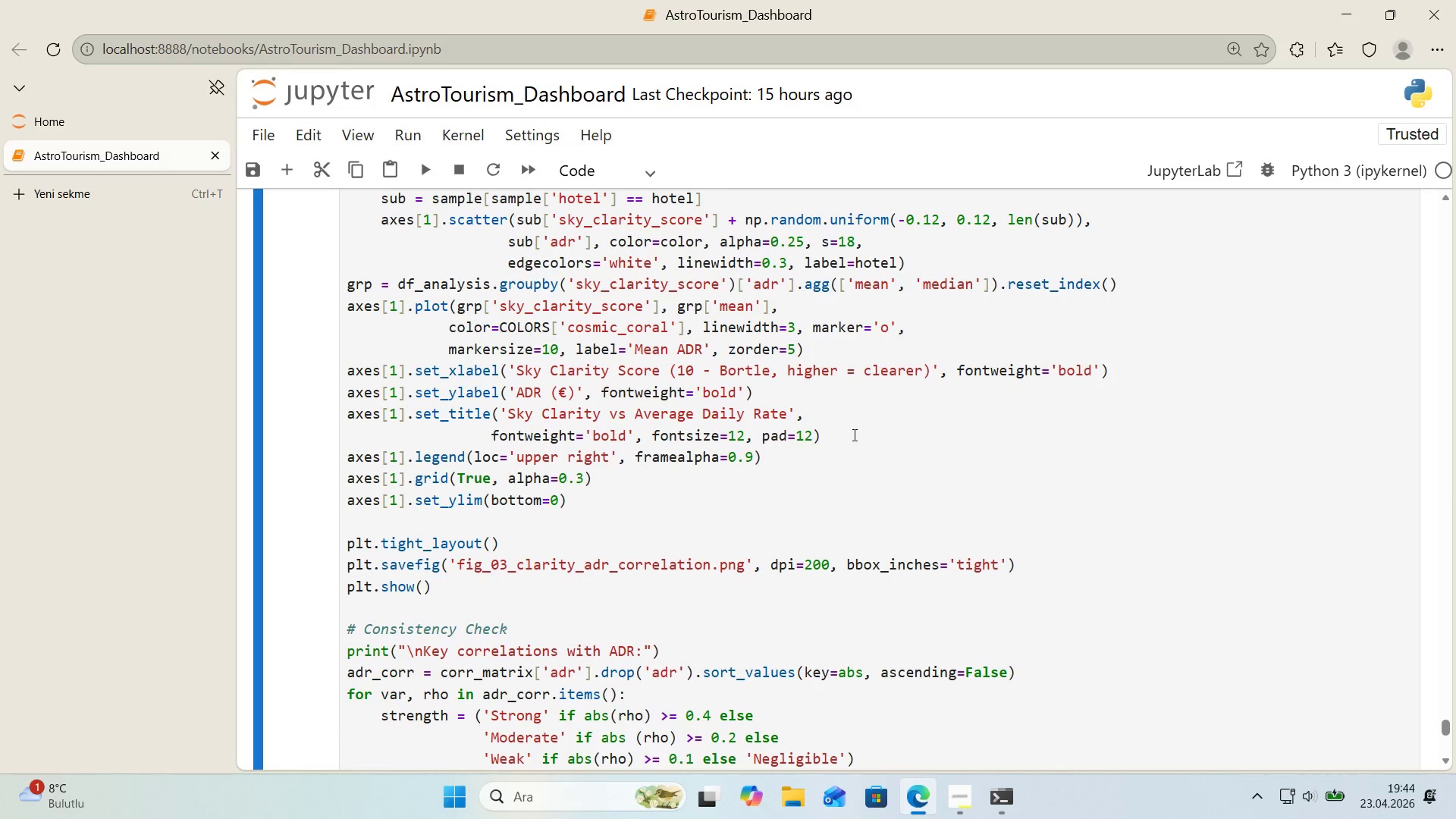 
scroll: coordinate [852, 435], scroll_direction: down, amount: 3.0
 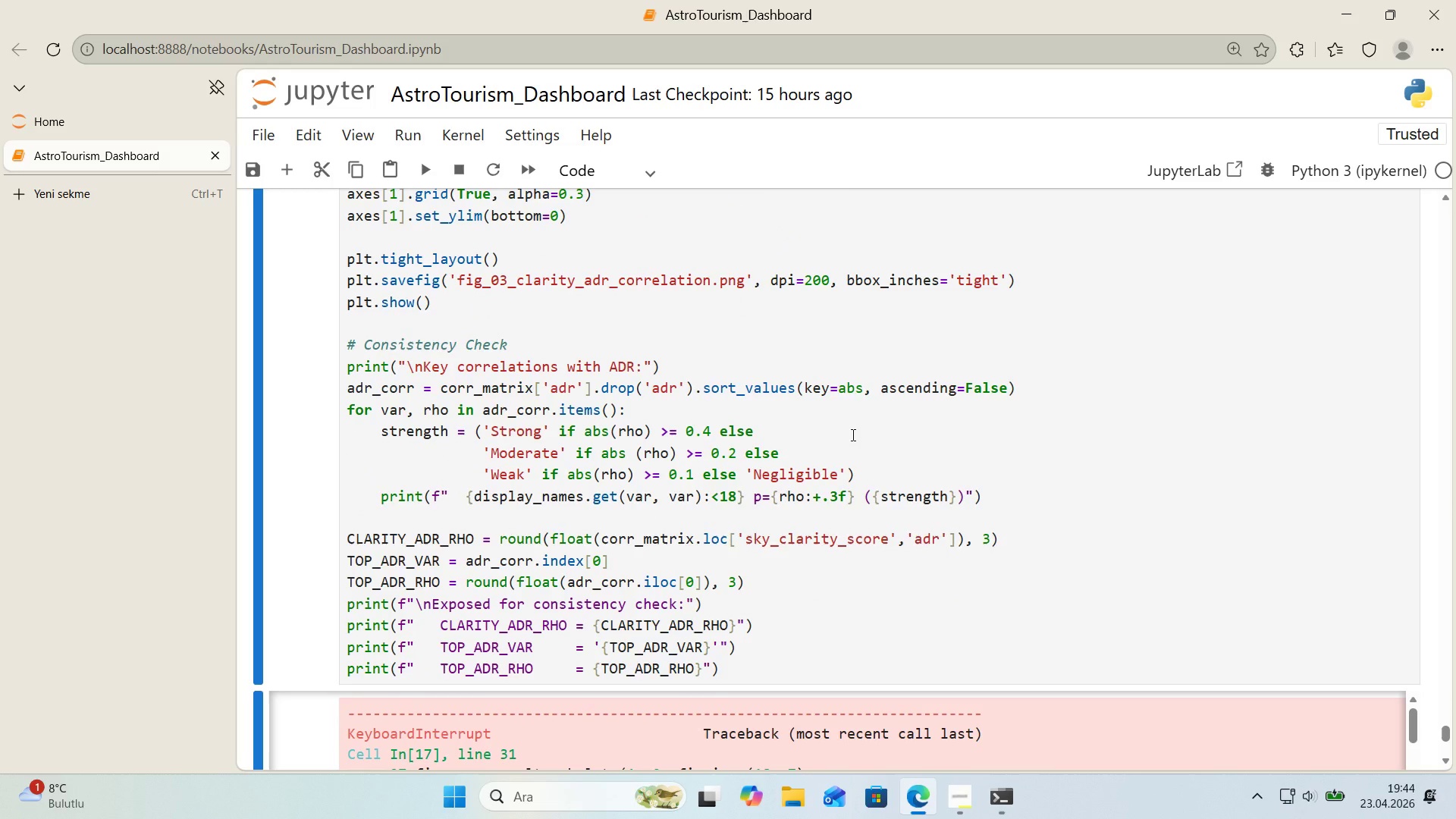 
left_click([852, 435])
 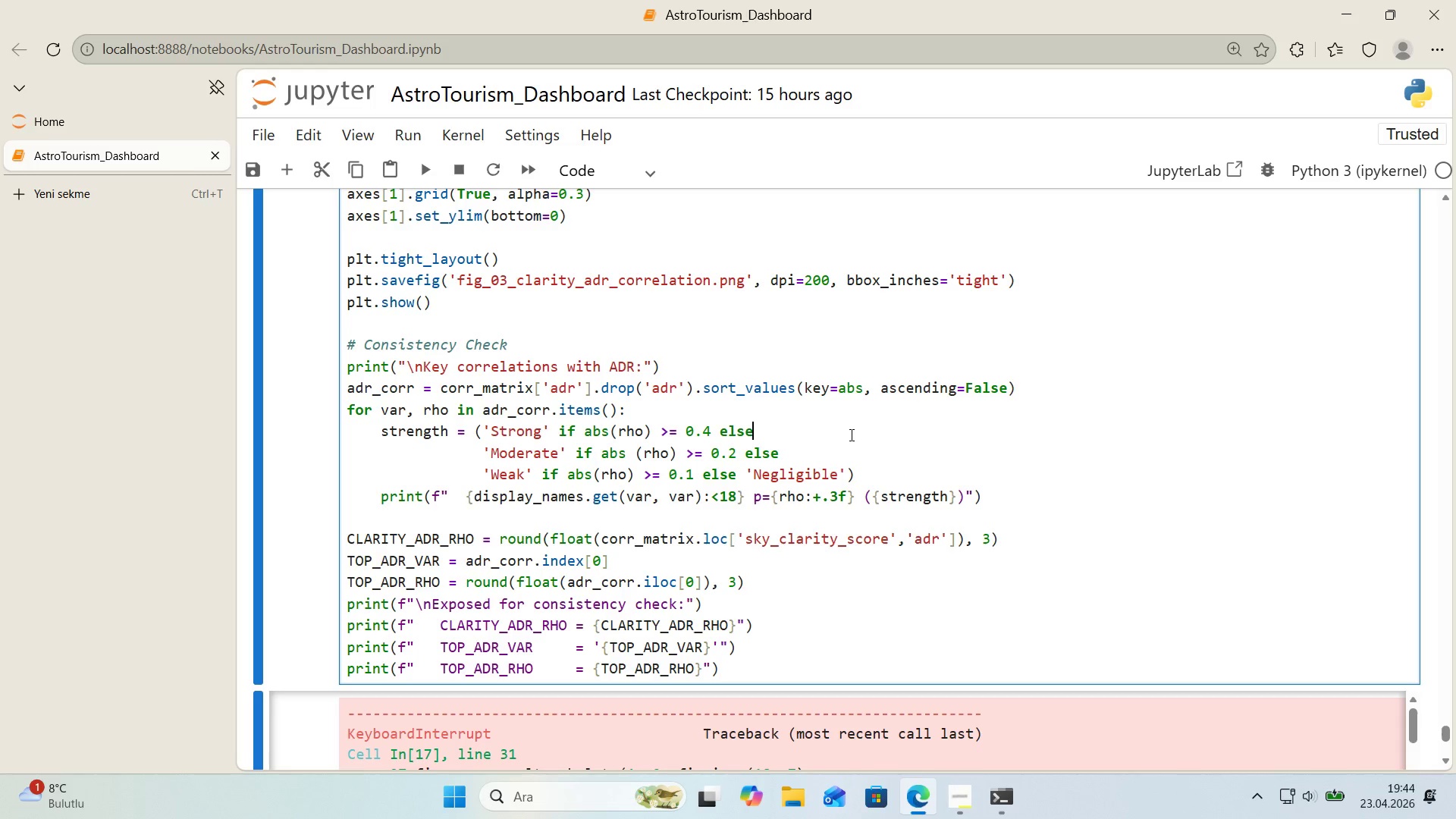 
key(Control+C)
 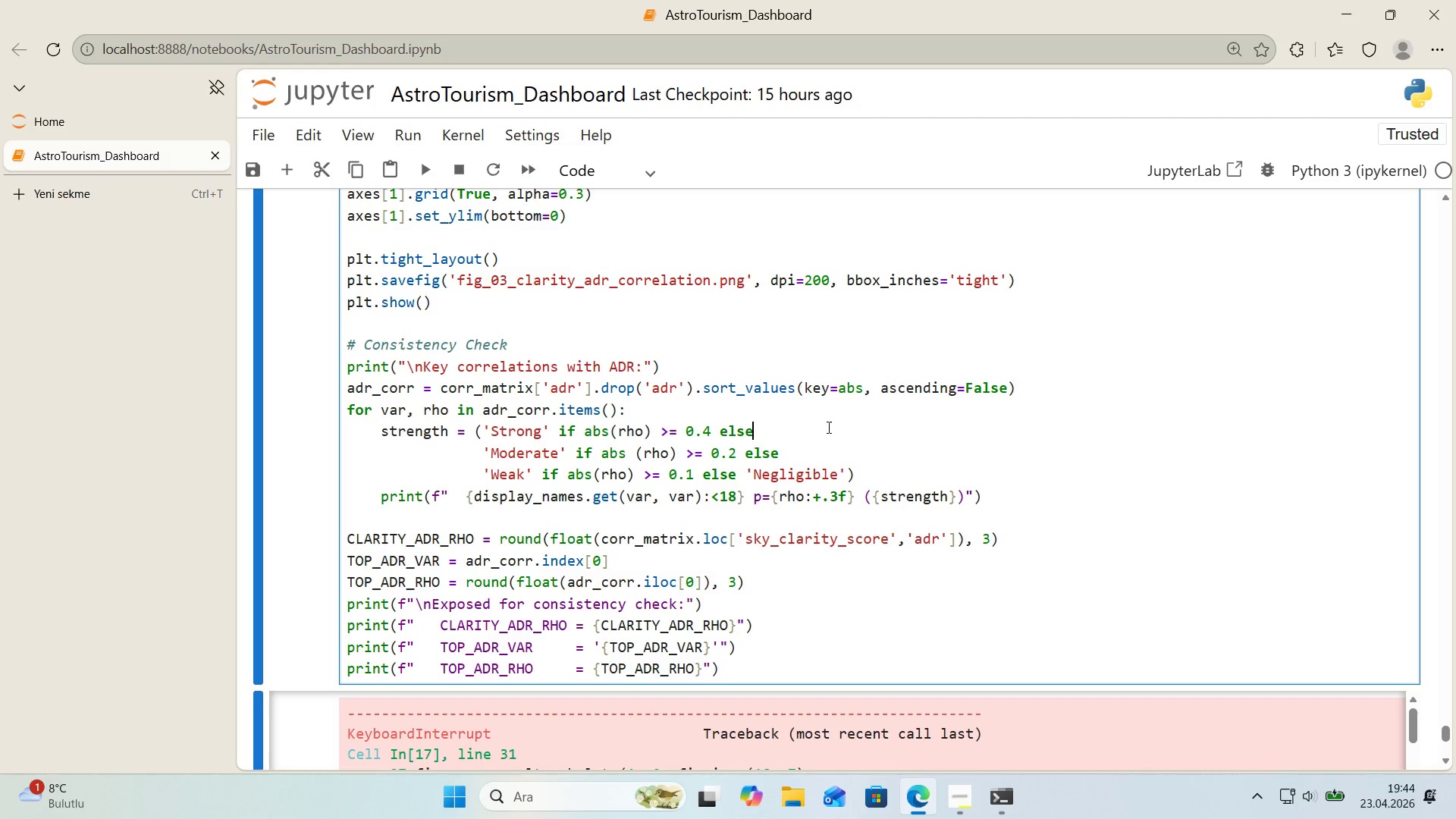 
left_click([821, 423])
 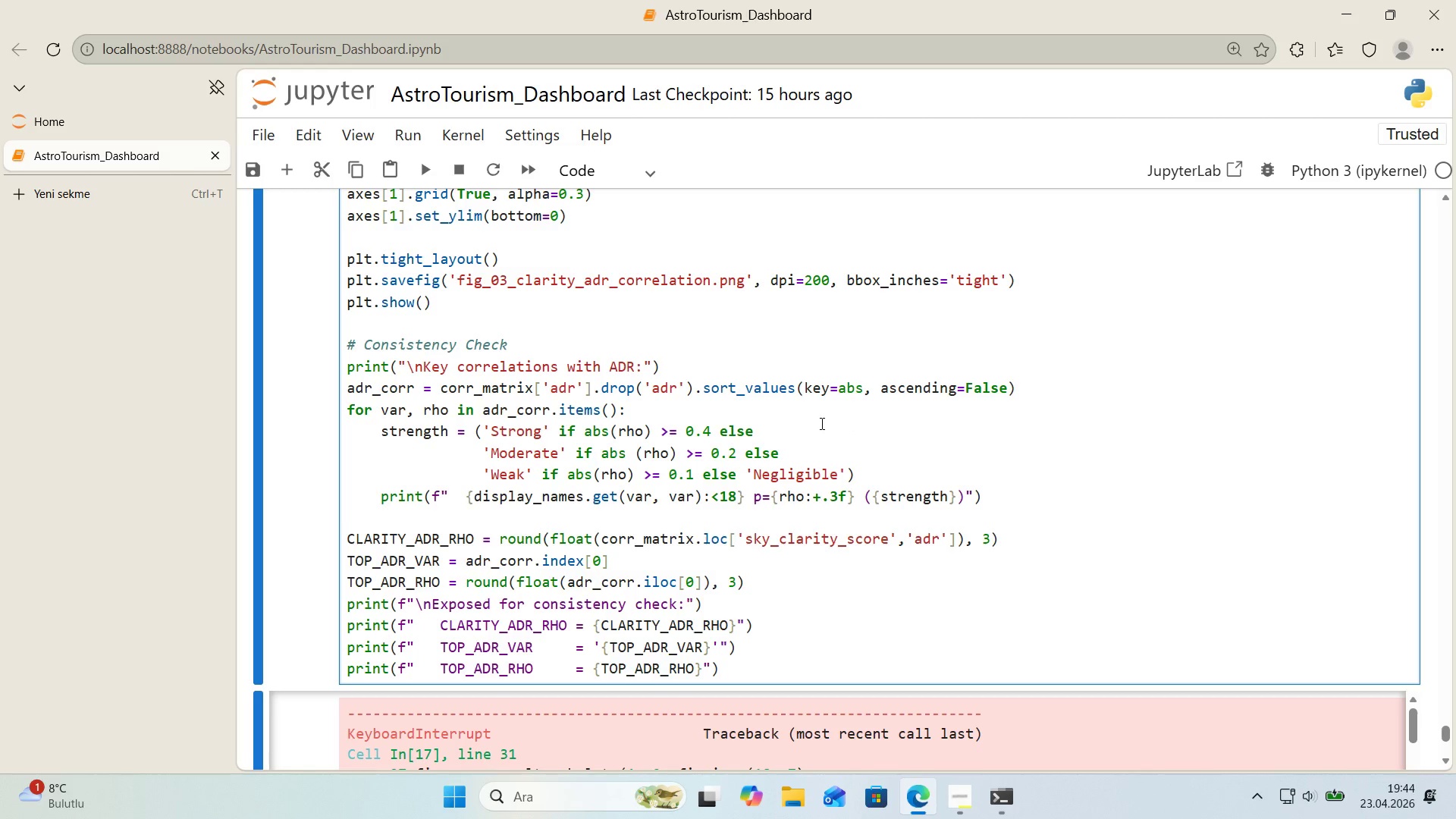 
scroll: coordinate [817, 423], scroll_direction: up, amount: 15.0
 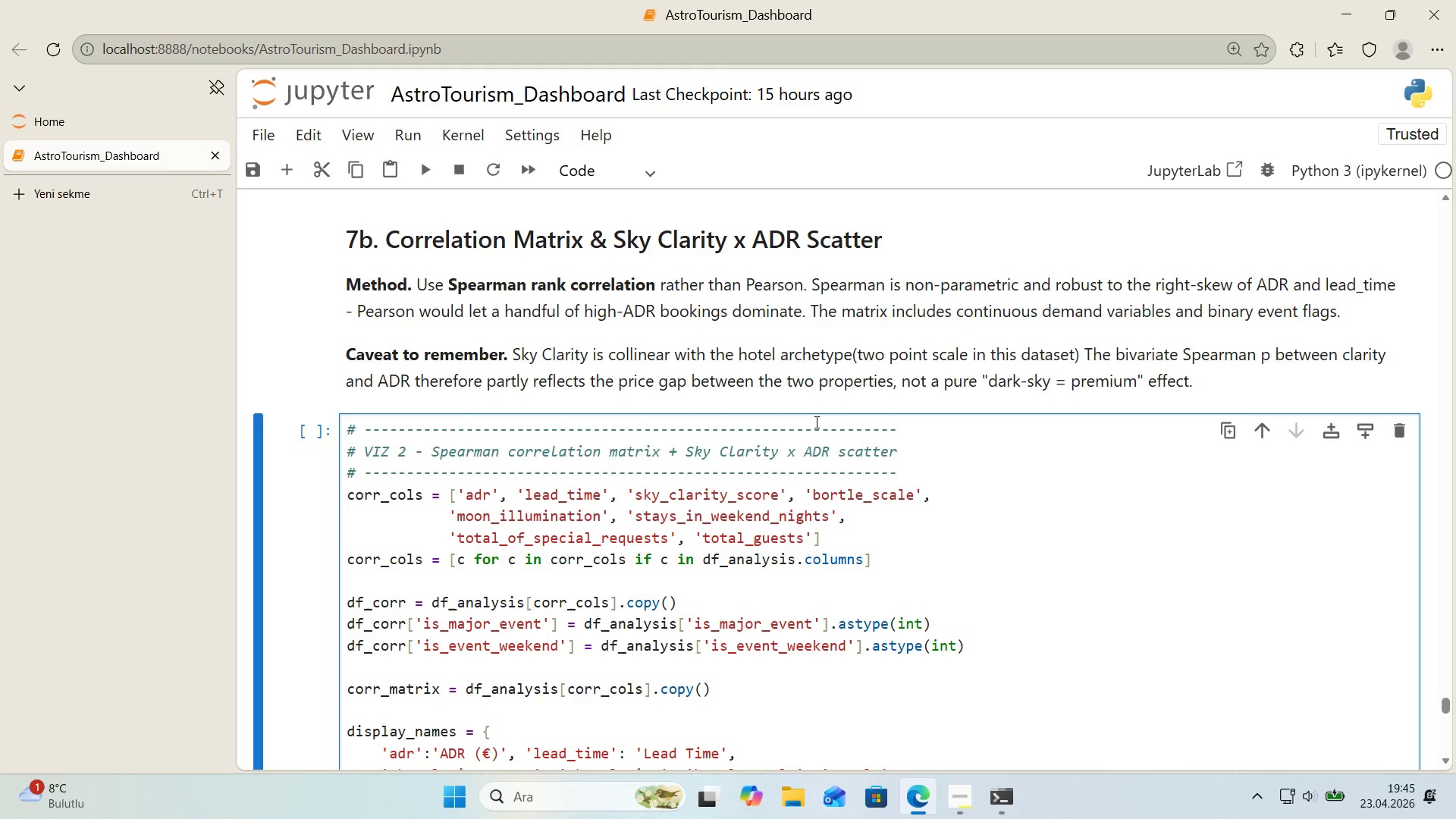 
scroll: coordinate [814, 419], scroll_direction: down, amount: 3.0
 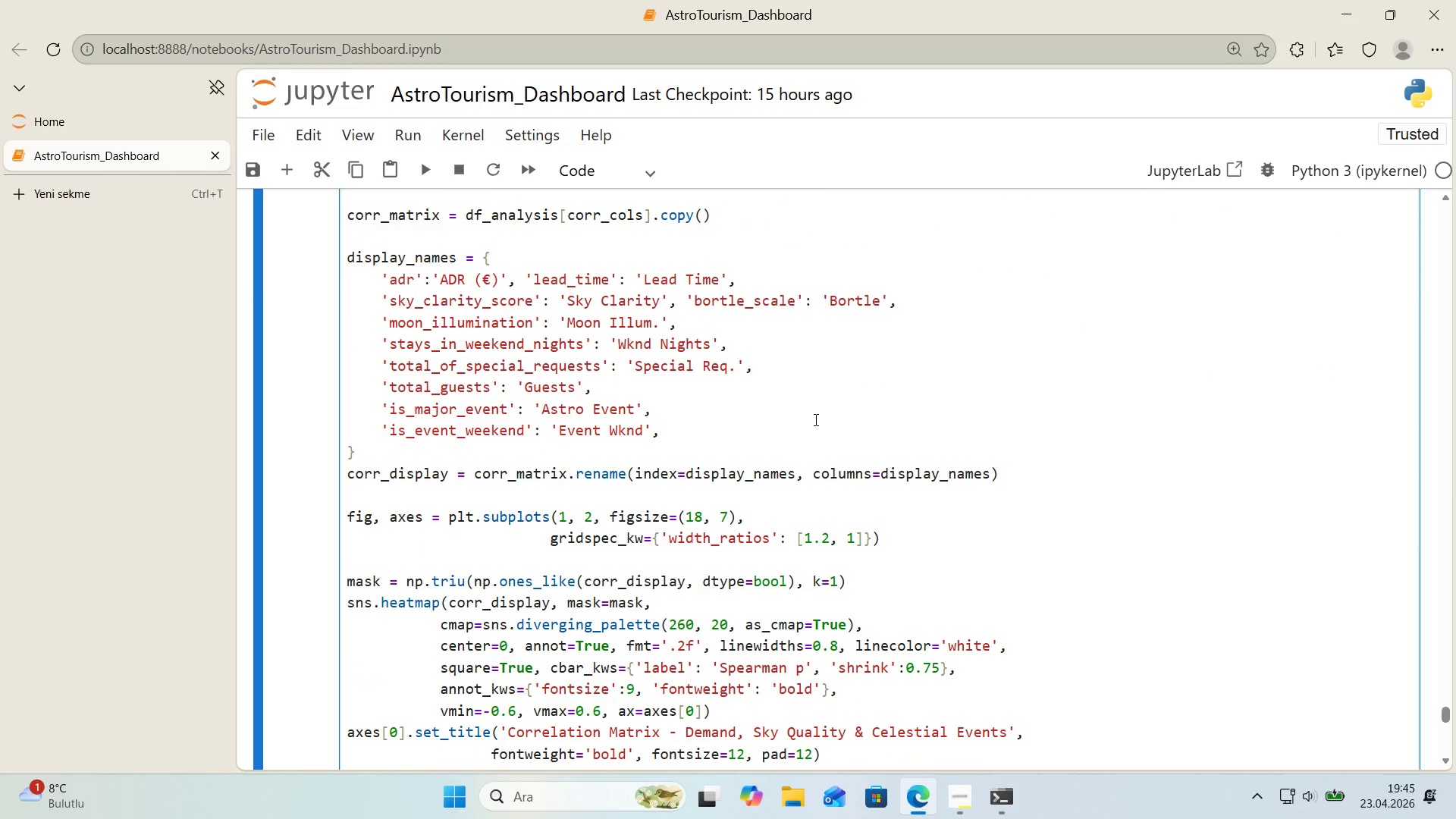 
left_click([557, 538])
 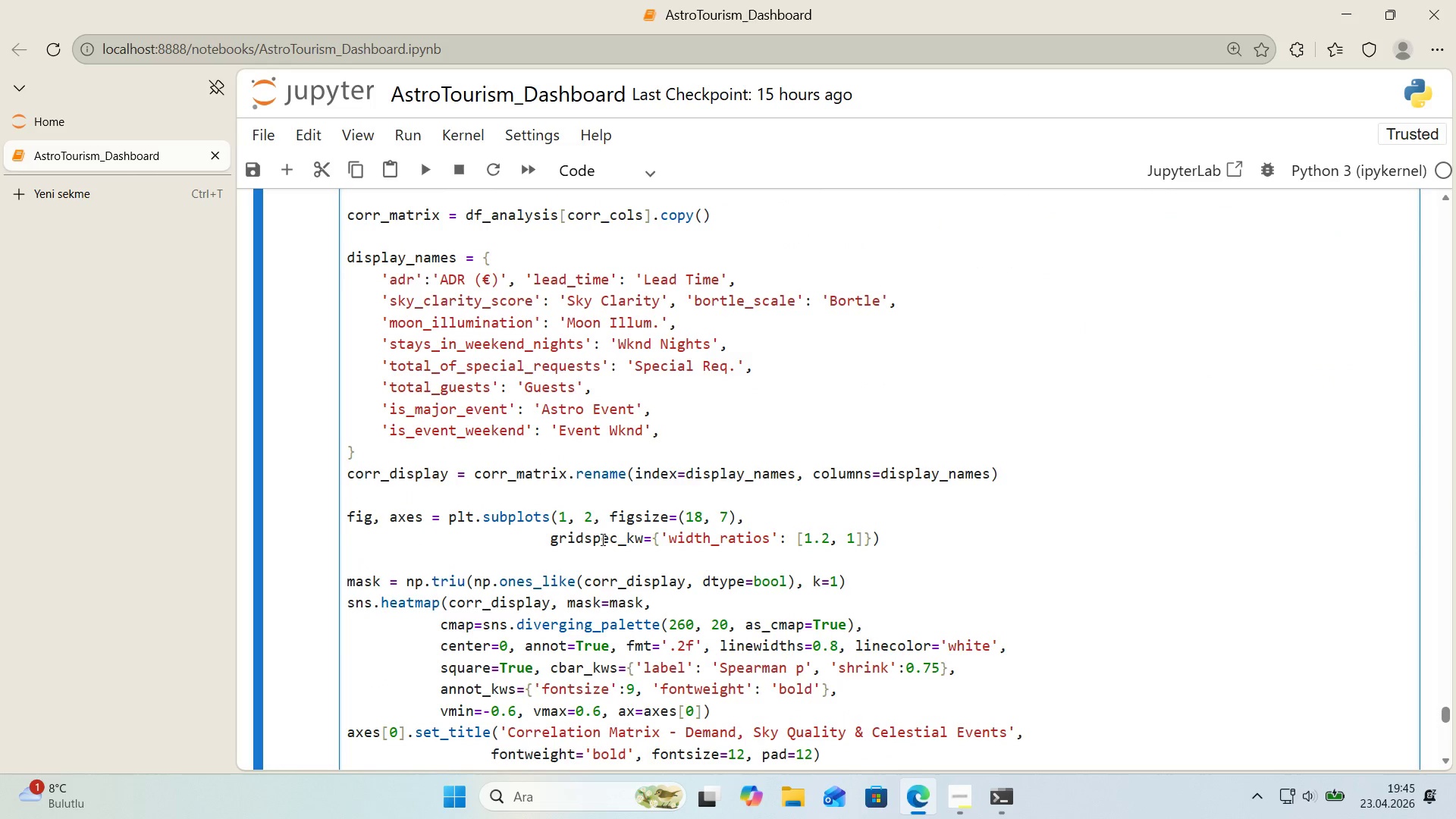 
key(ArrowLeft)
 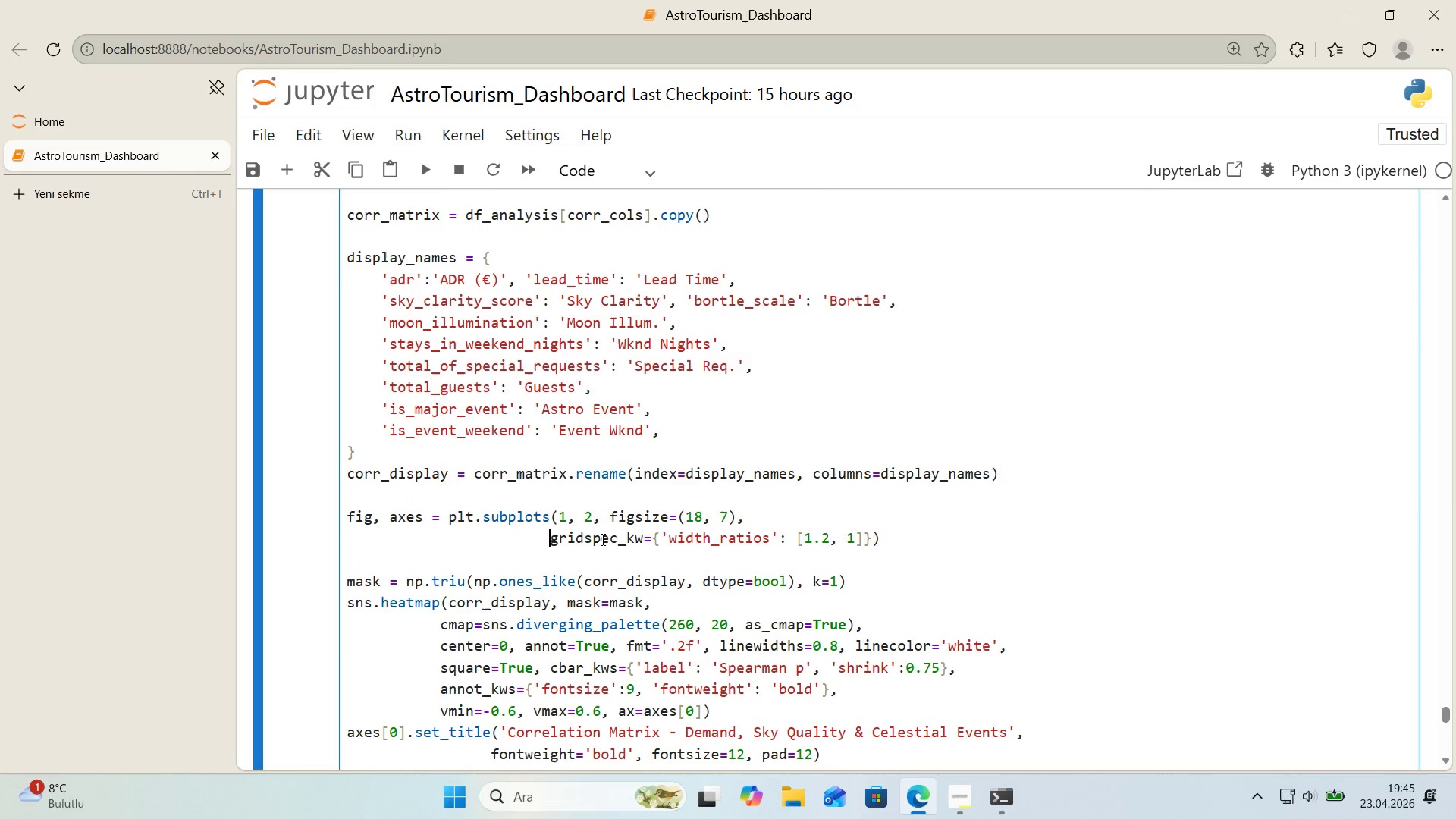 
key(Backspace)
 